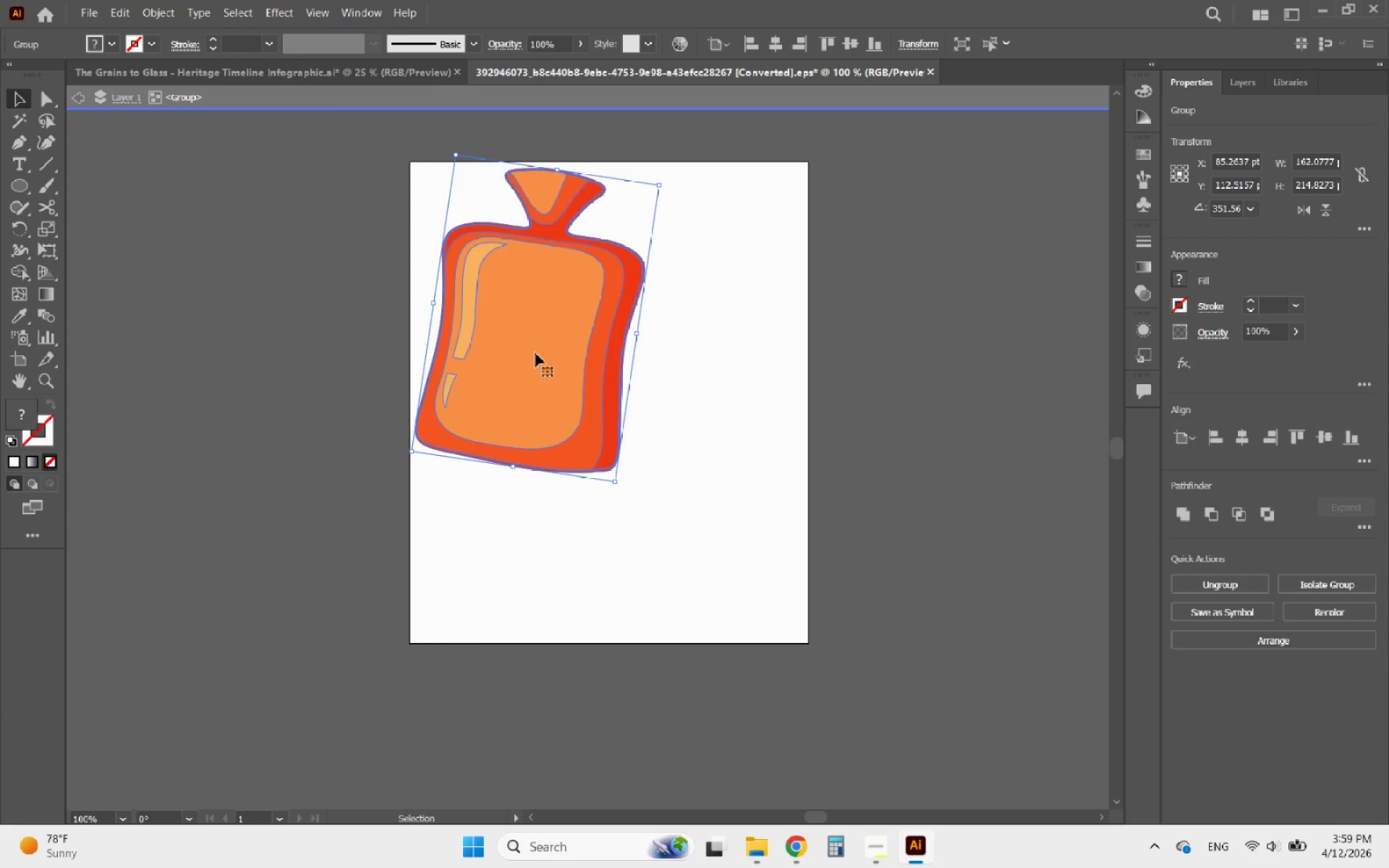 
left_click_drag(start_coordinate=[535, 353], to_coordinate=[504, 420])
 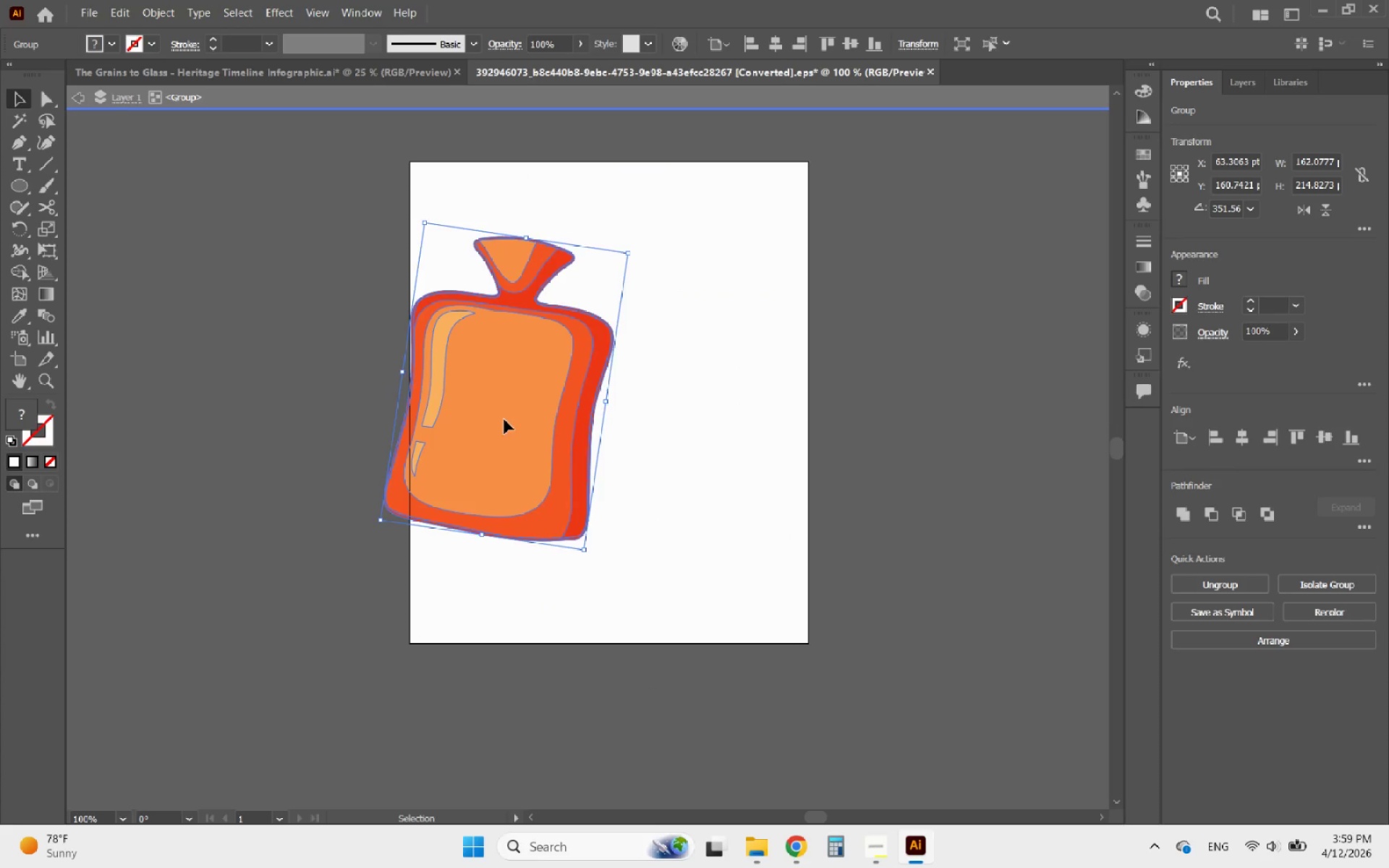 
key(Control+Z)
 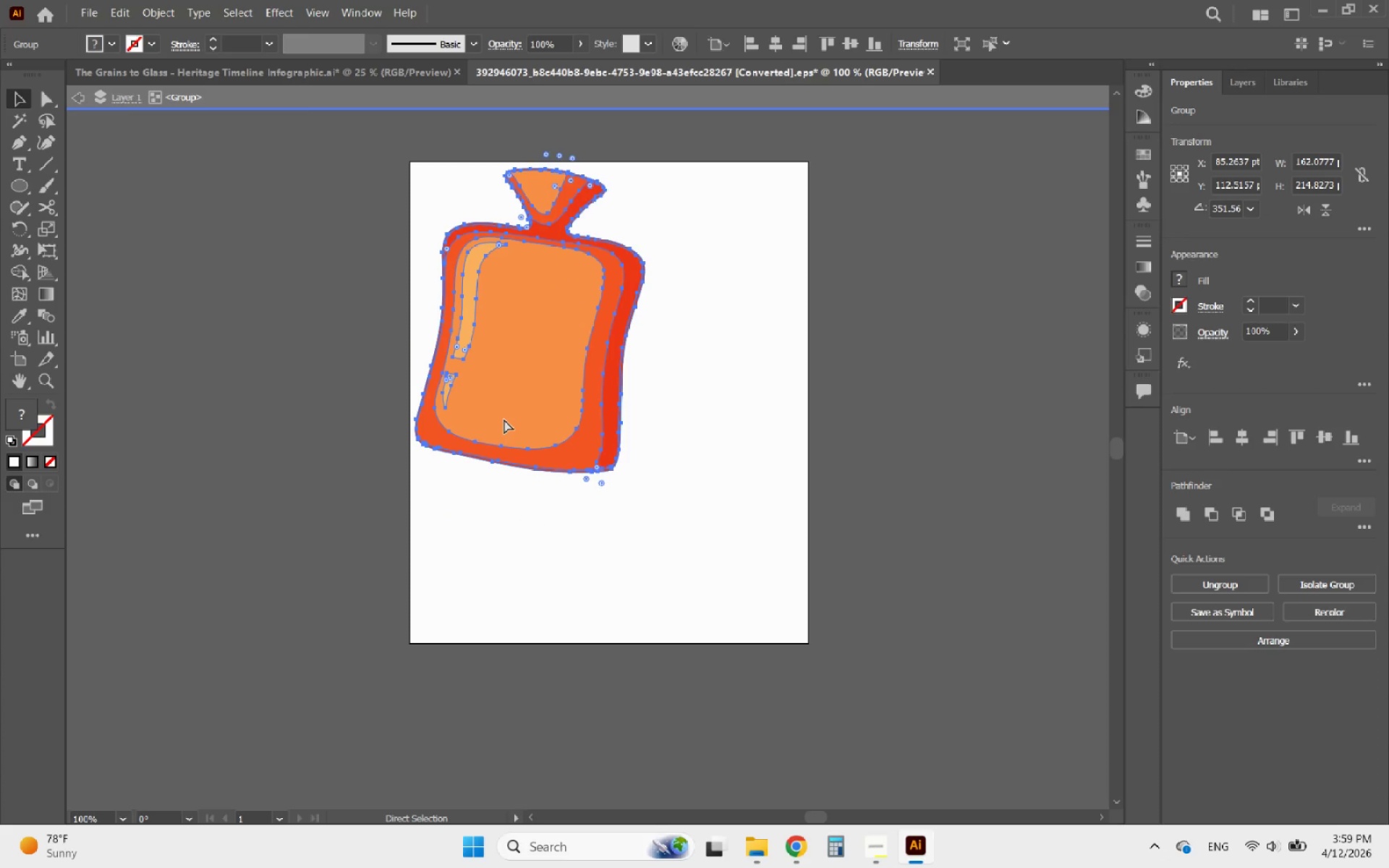 
key(Control+C)
 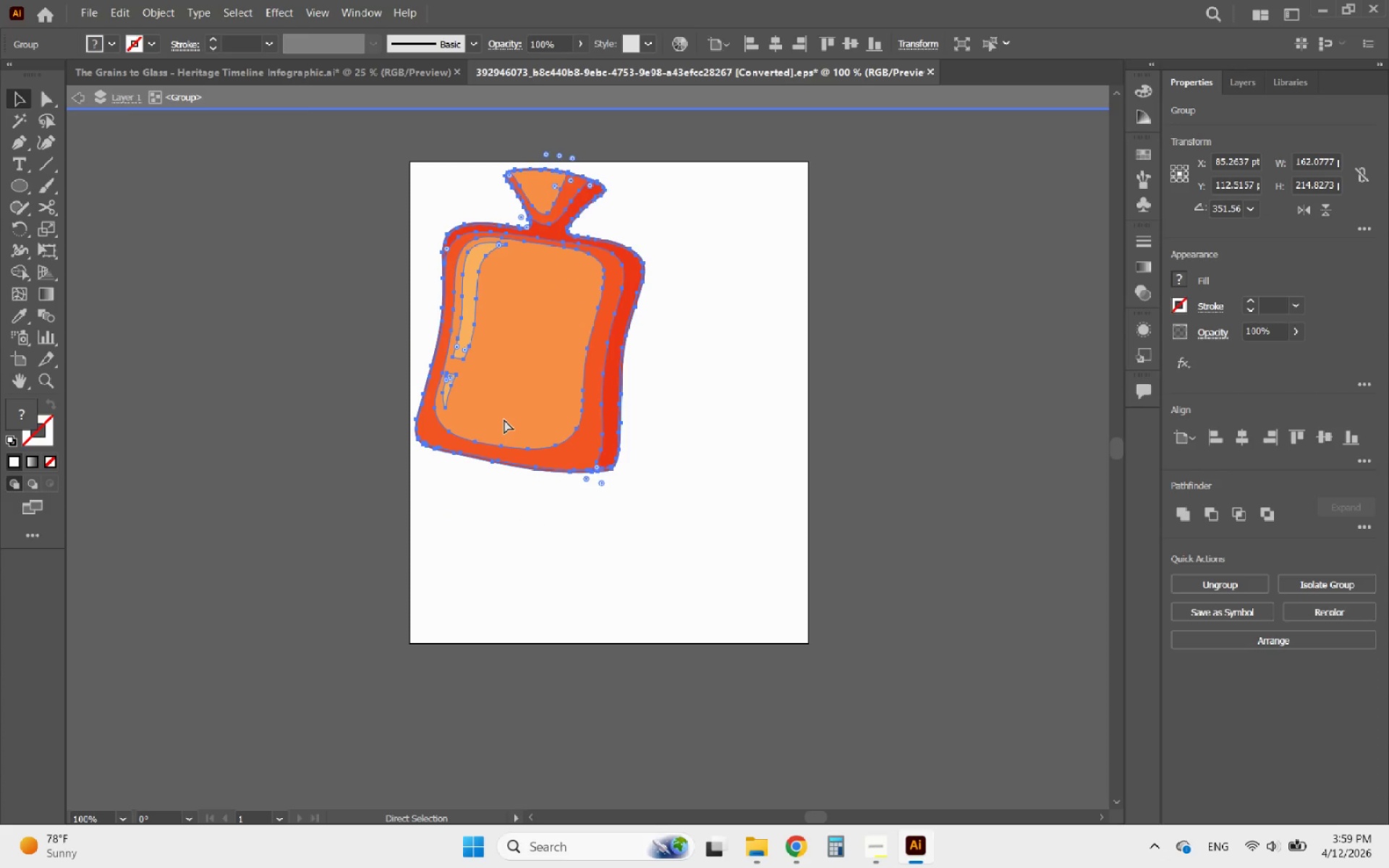 
key(Control+C)
 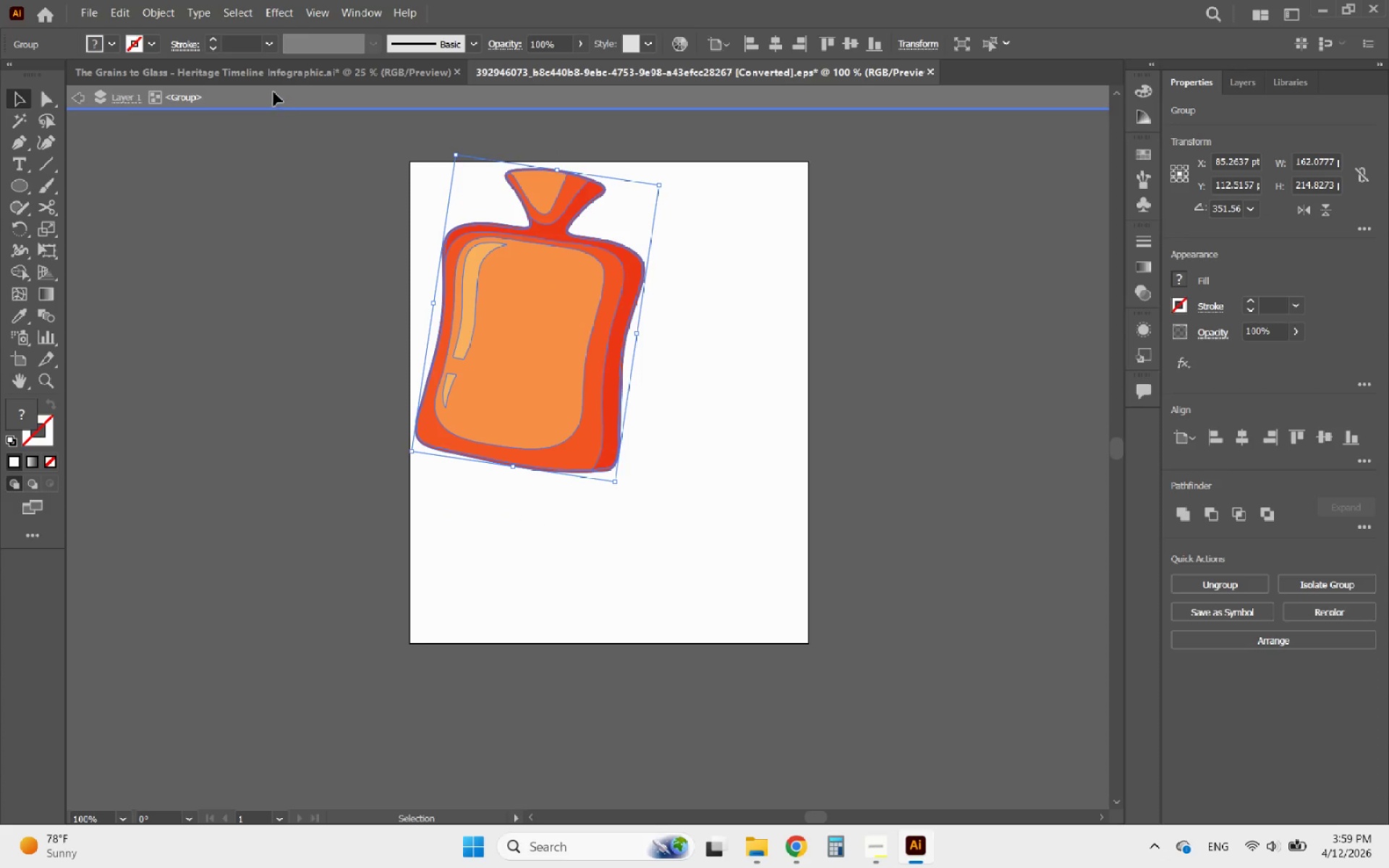 
left_click([263, 75])
 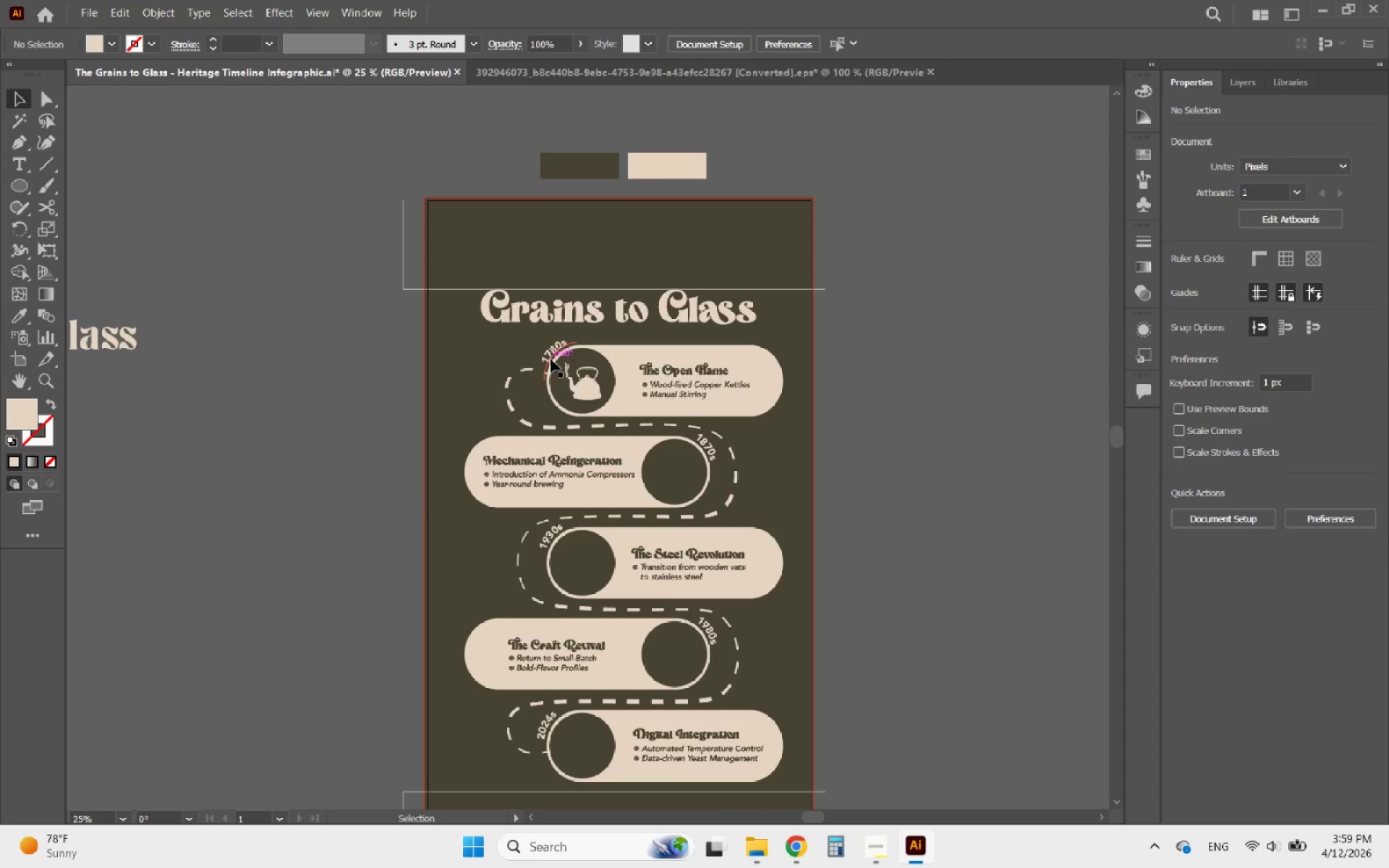 
hold_key(key=AltLeft, duration=0.48)
scroll: coordinate [431, 353], scroll_direction: down, amount: 1.0
 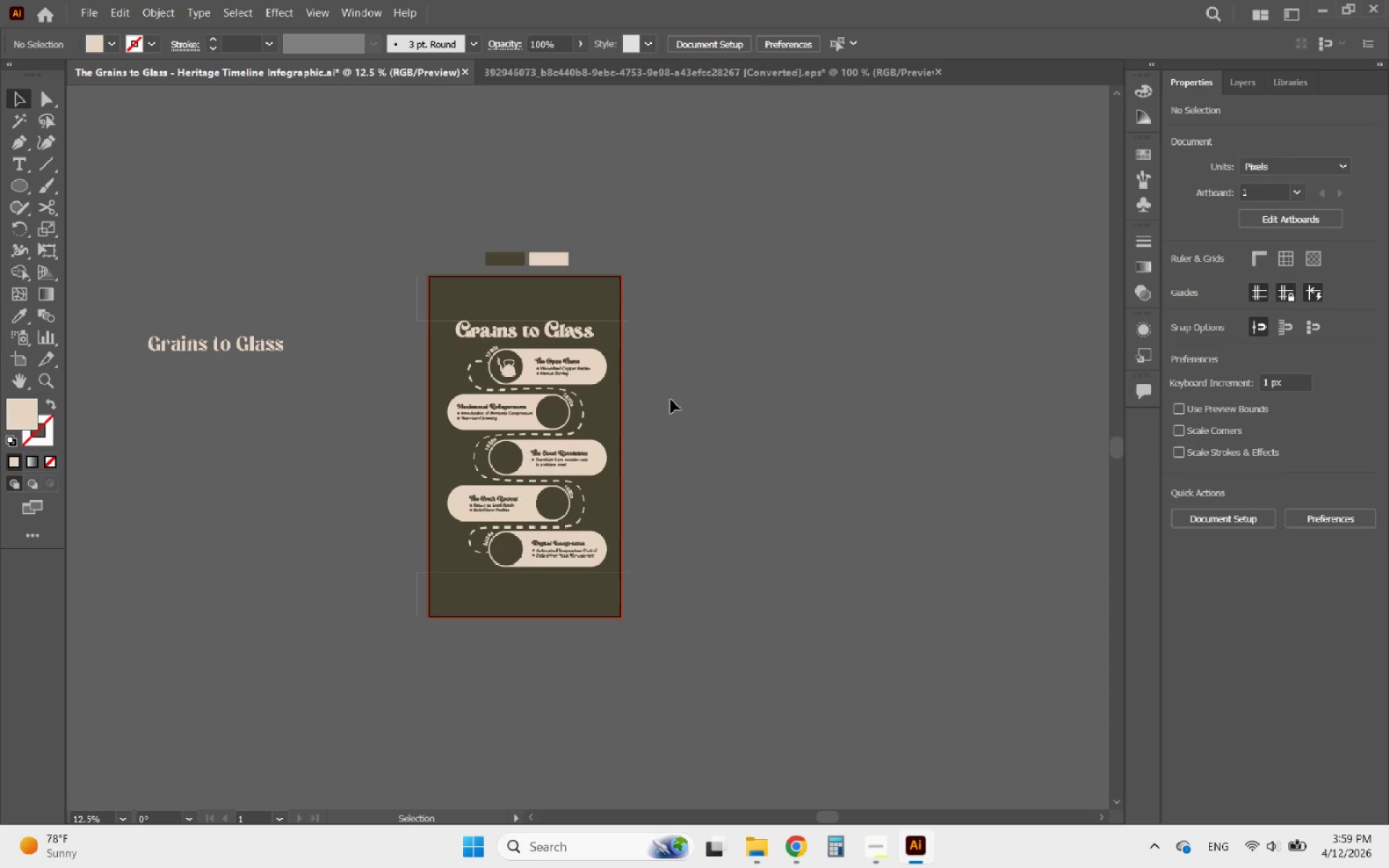 
left_click([675, 399])
 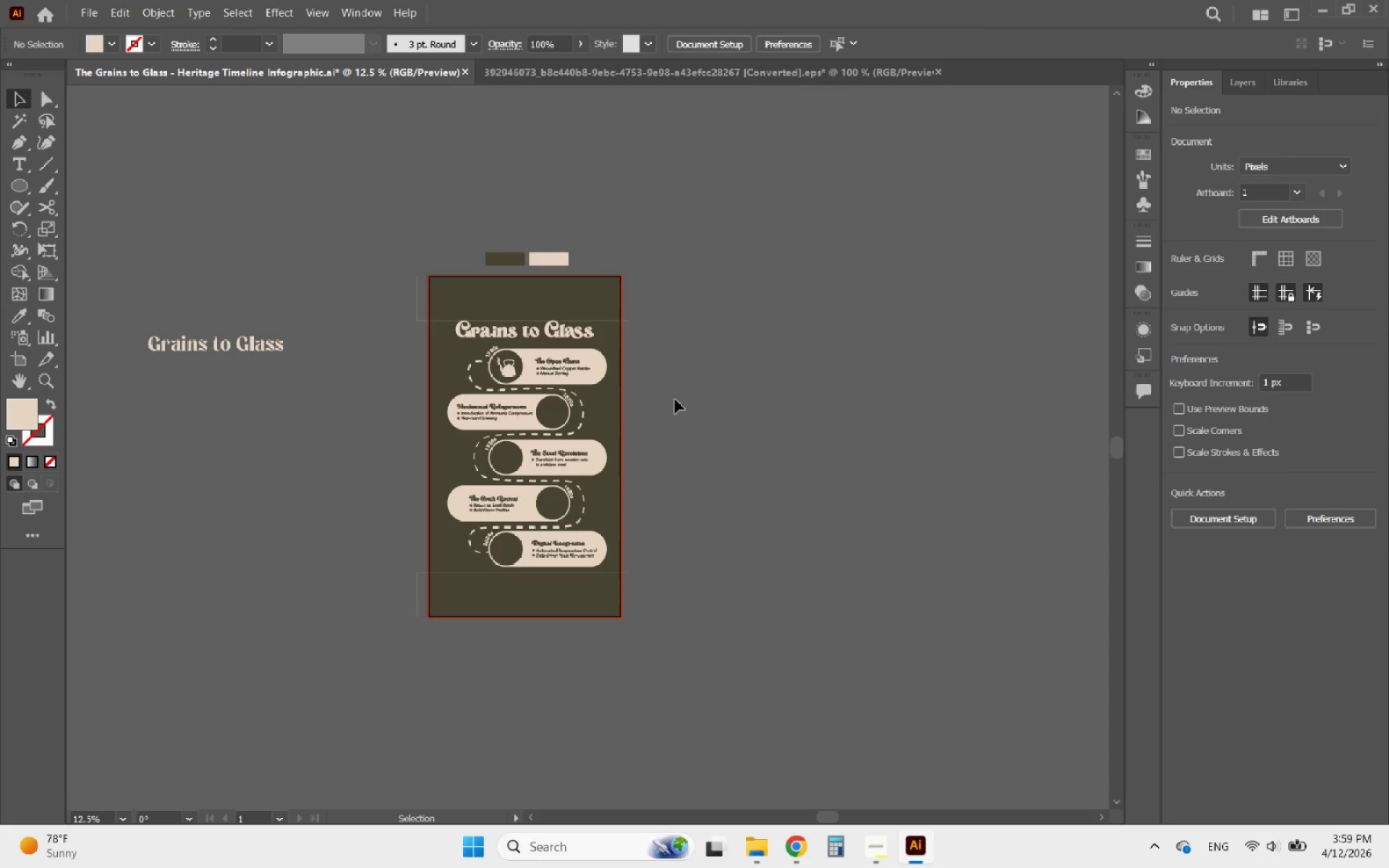 
key(Control+V)
 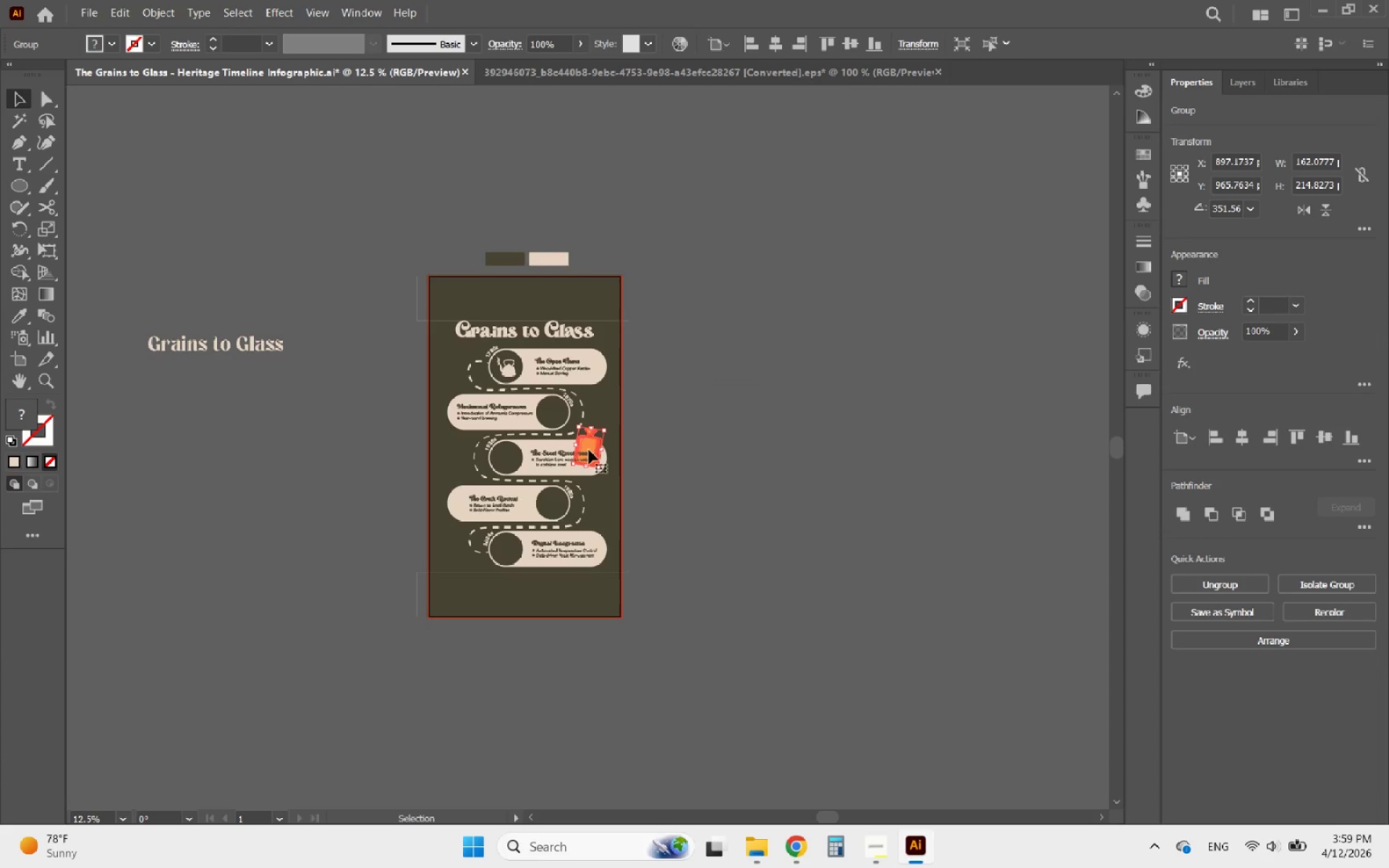 
left_click_drag(start_coordinate=[589, 450], to_coordinate=[689, 391])
 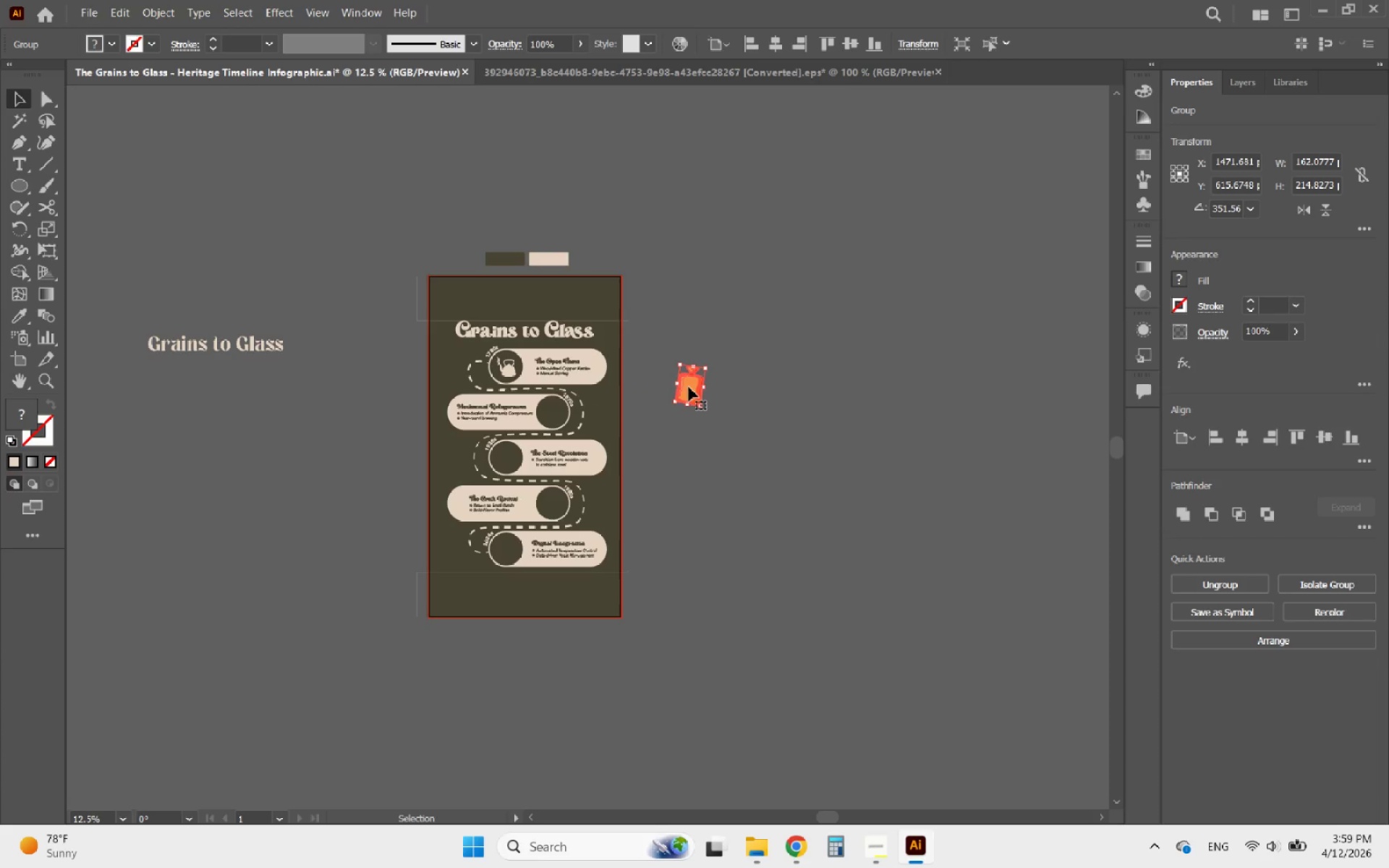 
hold_key(key=AltLeft, duration=0.56)
scroll: coordinate [689, 381], scroll_direction: up, amount: 7.0
 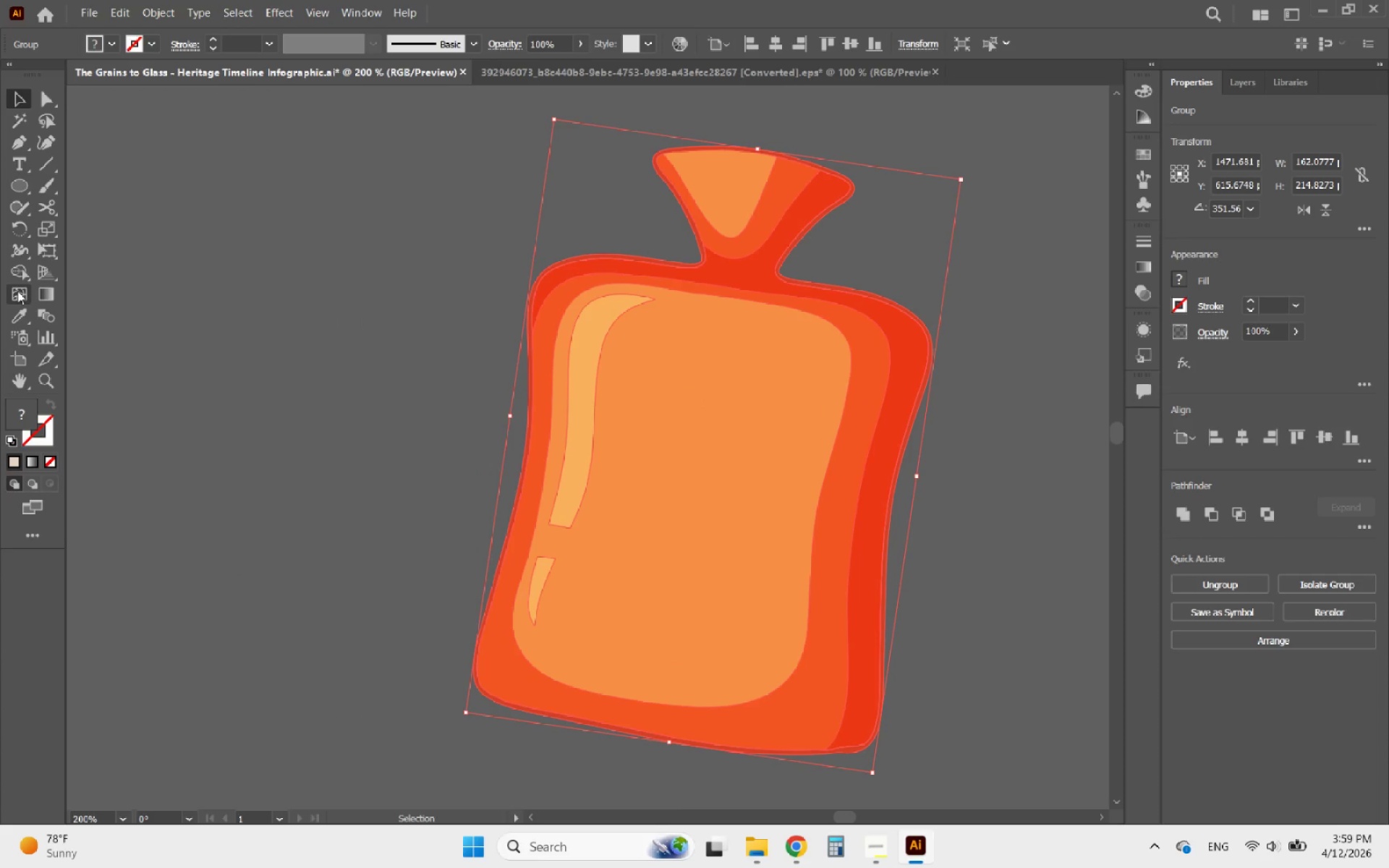 
left_click([22, 262])
 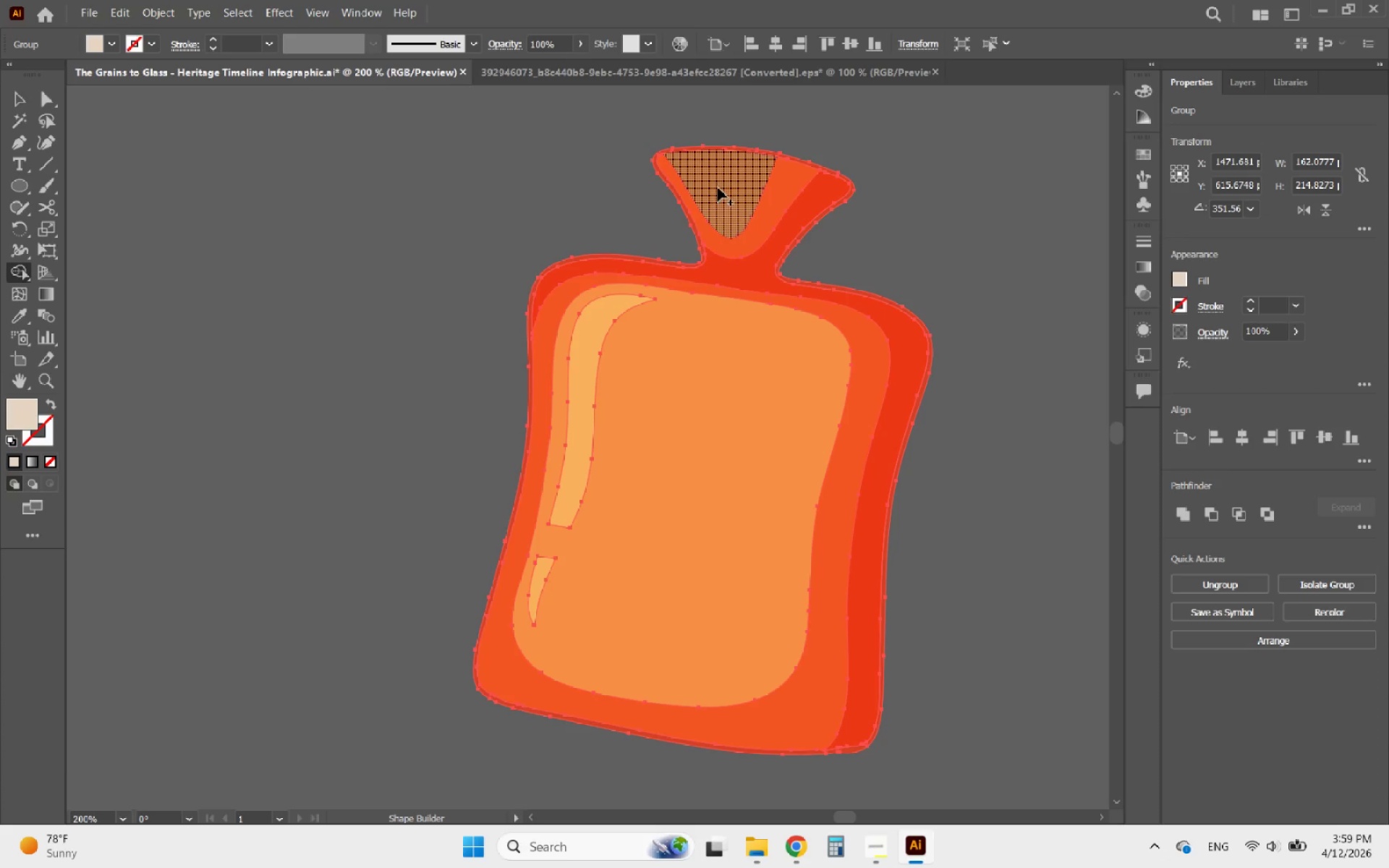 
left_click_drag(start_coordinate=[711, 185], to_coordinate=[524, 656])
 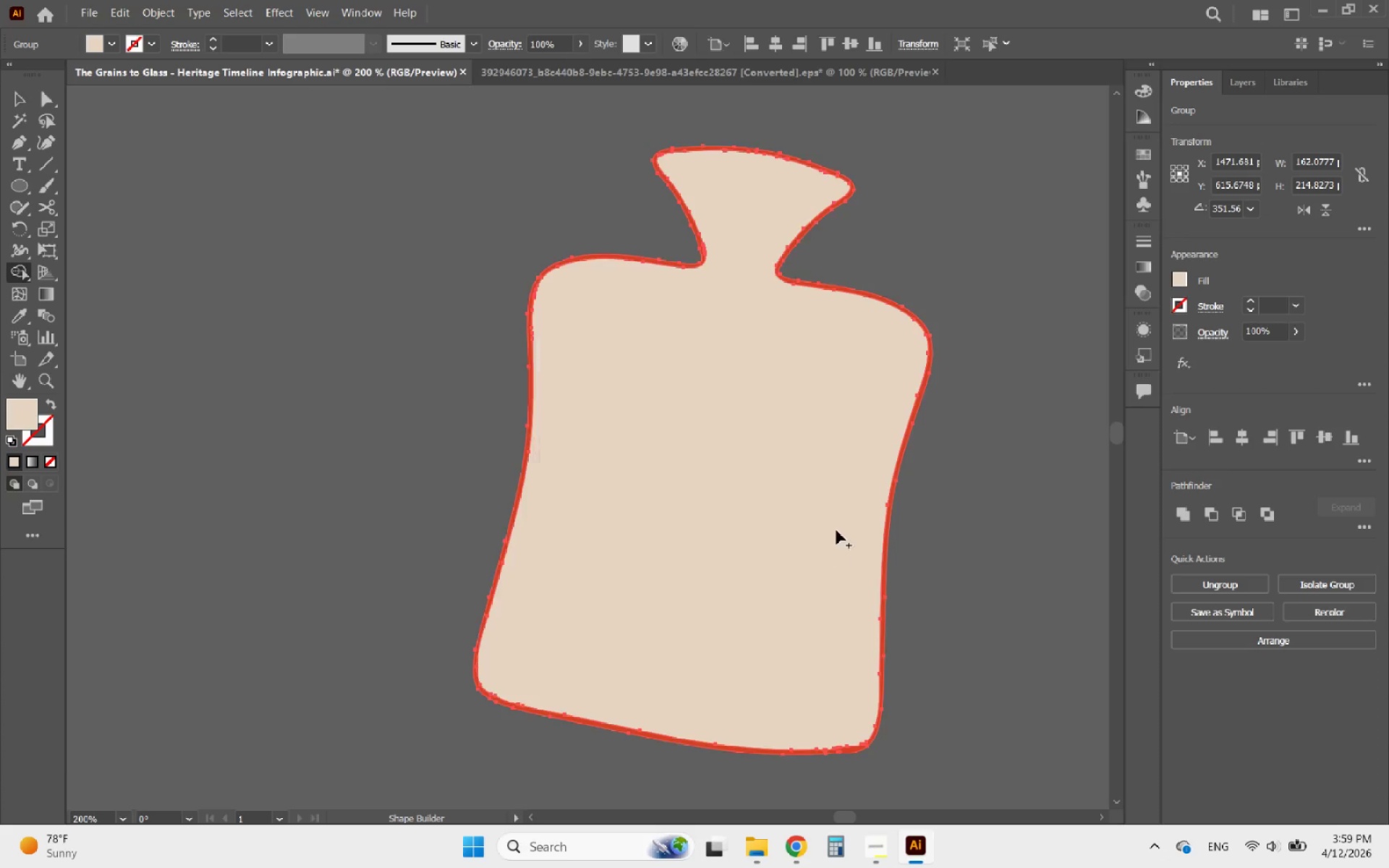 
hold_key(key=AltLeft, duration=0.47)
scroll: coordinate [919, 309], scroll_direction: up, amount: 6.0
 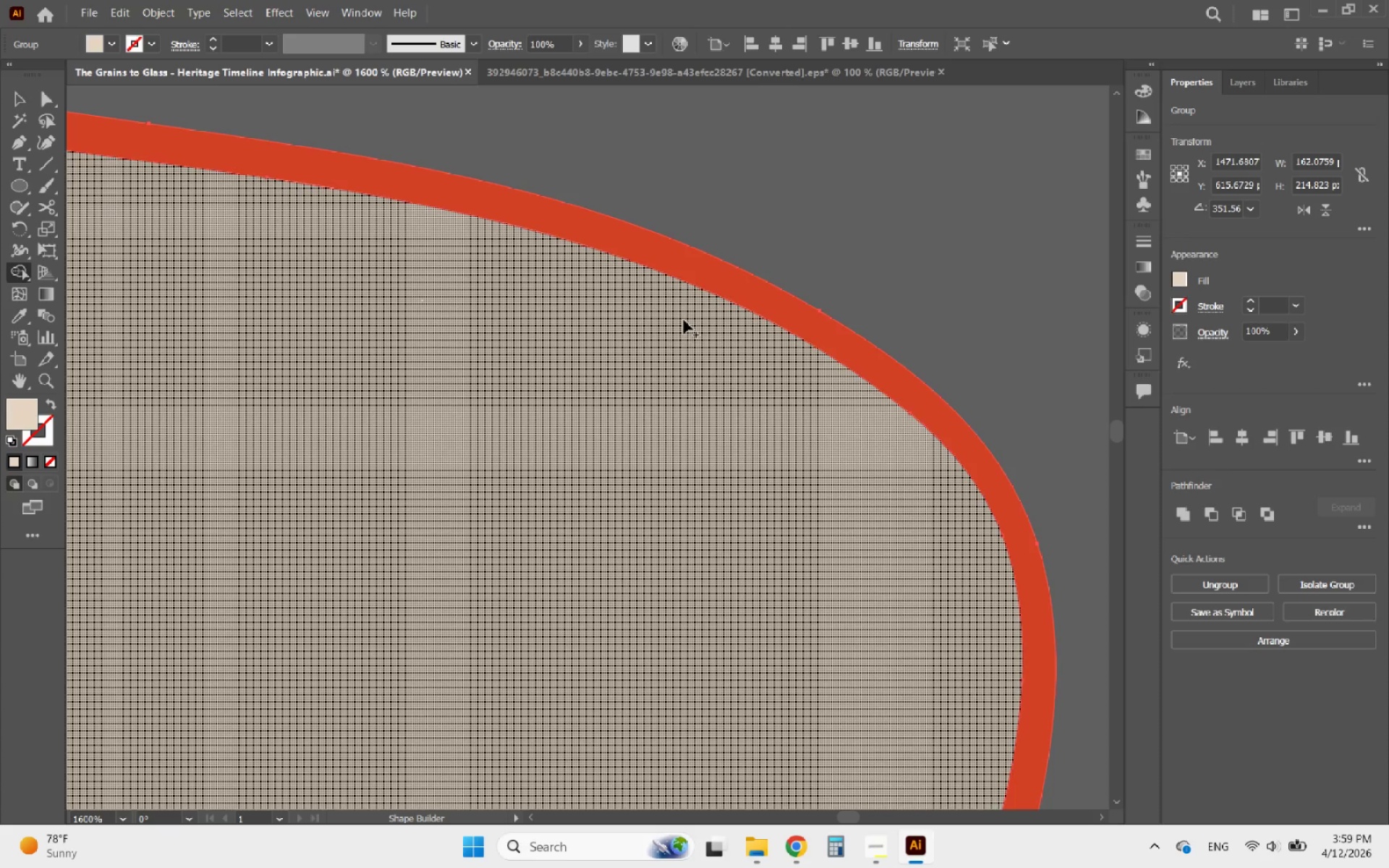 
left_click_drag(start_coordinate=[668, 318], to_coordinate=[680, 273])
 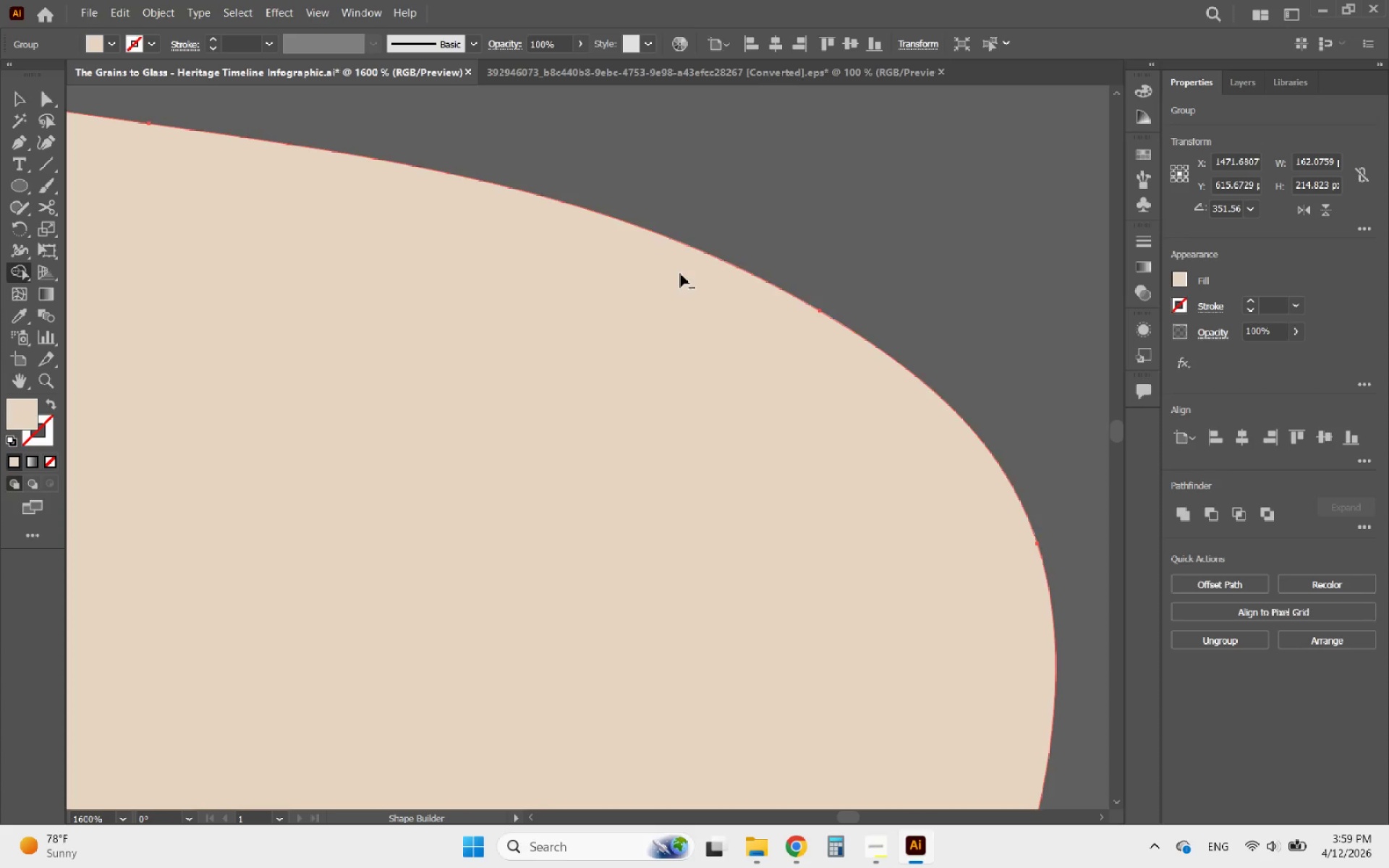 
hold_key(key=AltLeft, duration=1.39)
scroll: coordinate [553, 263], scroll_direction: down, amount: 6.0
 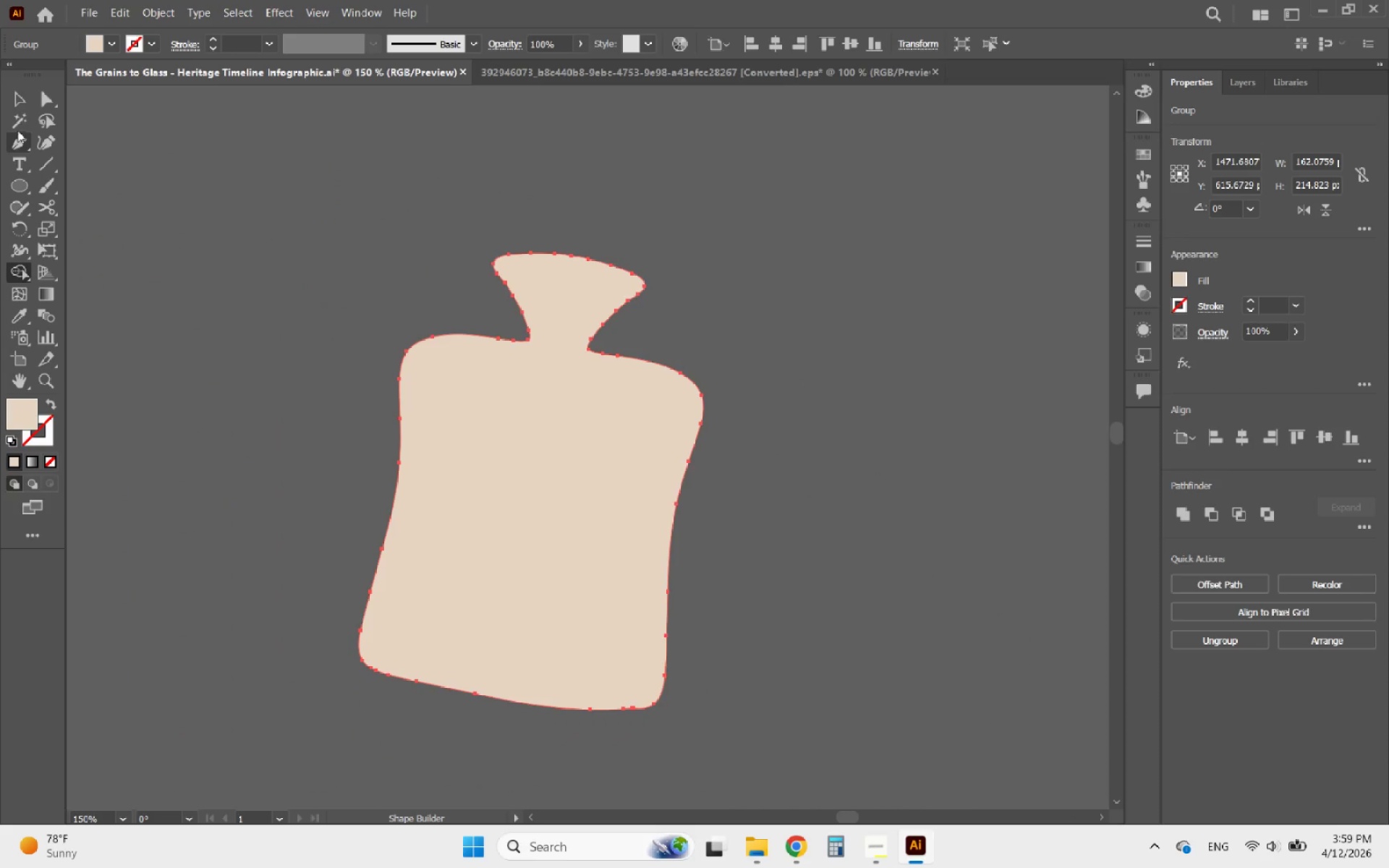 
left_click([18, 97])
 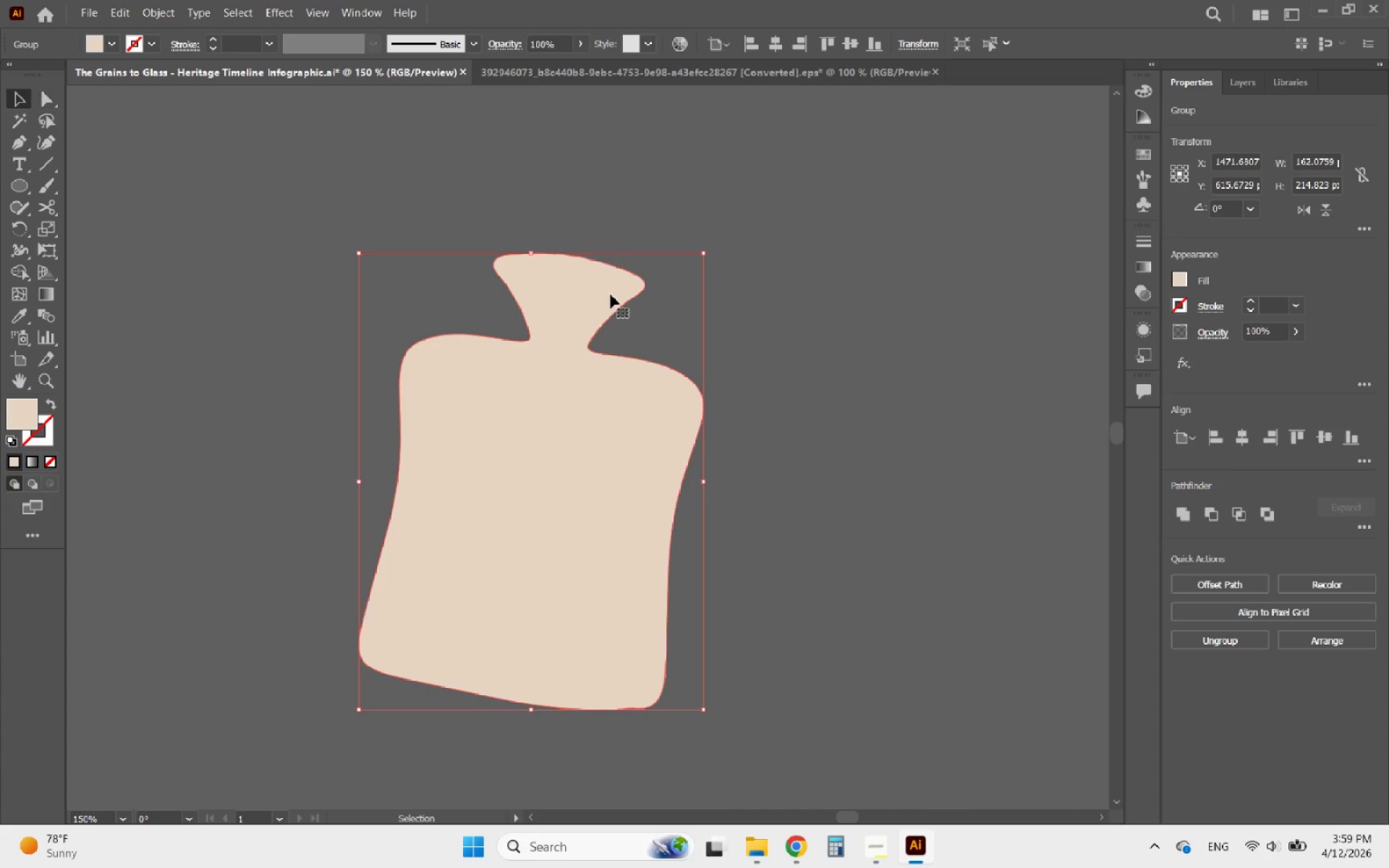 
hold_key(key=AltLeft, duration=0.41)
 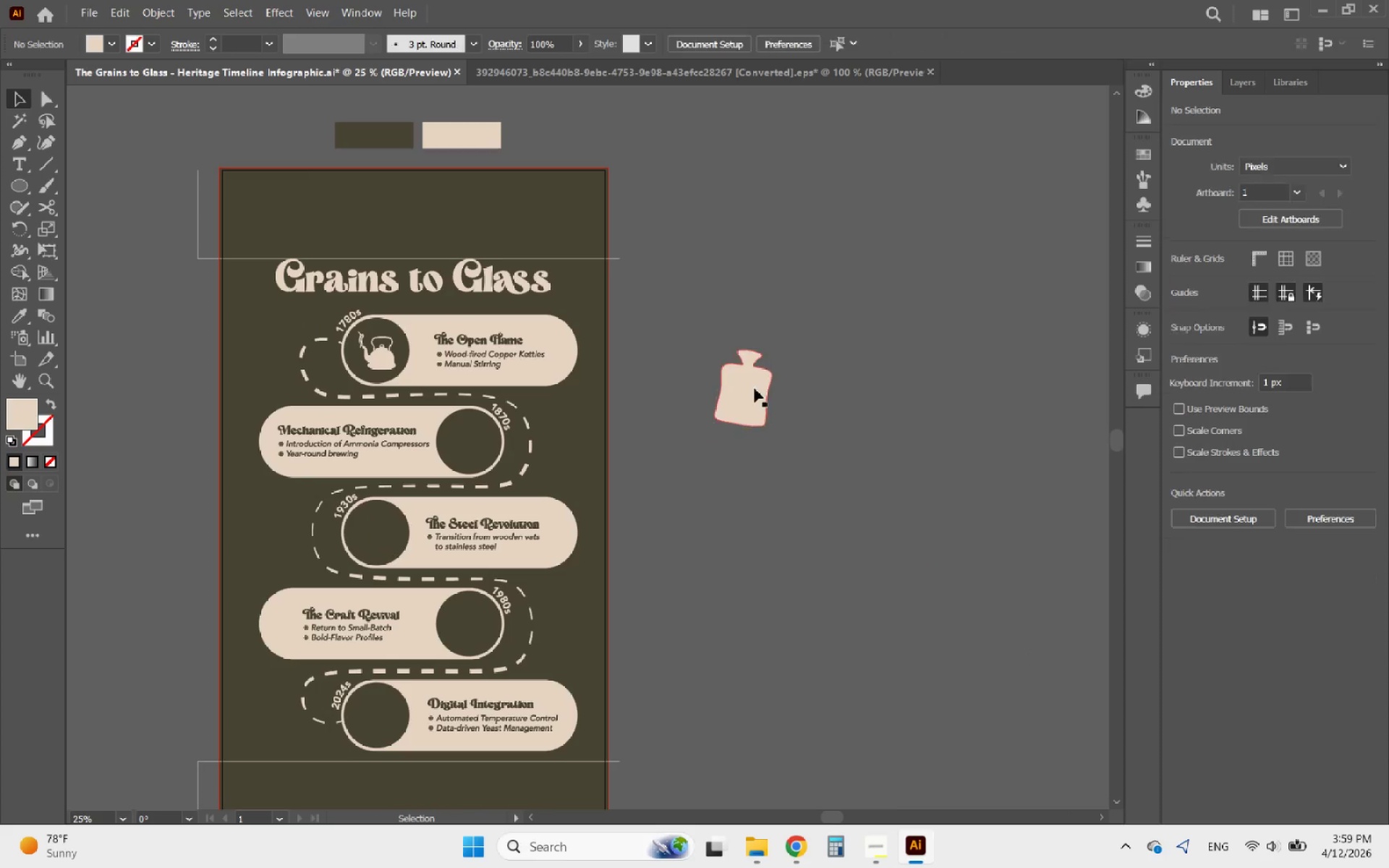 
left_click_drag(start_coordinate=[833, 414], to_coordinate=[823, 415])
 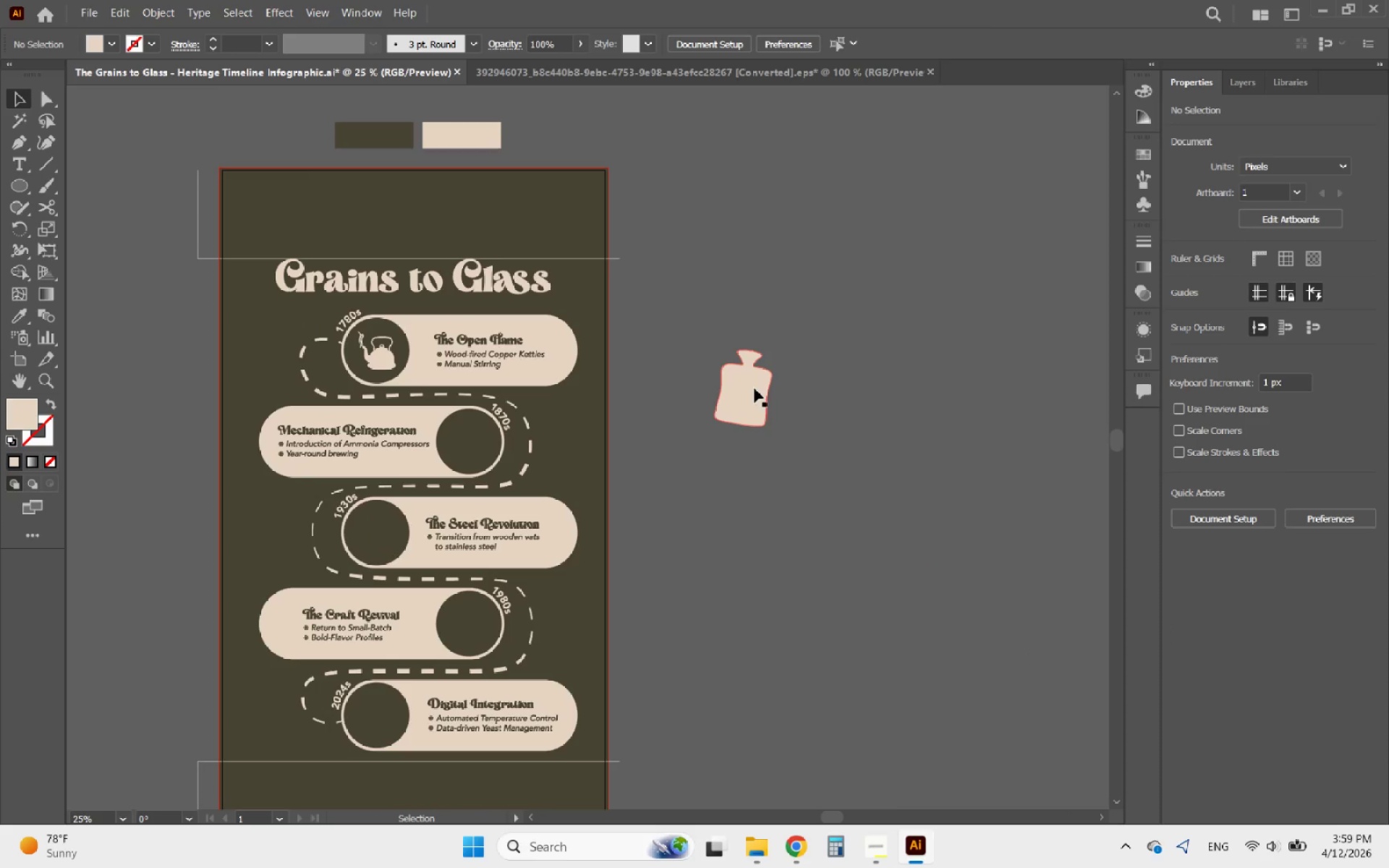 
scroll: coordinate [787, 371], scroll_direction: down, amount: 5.0
 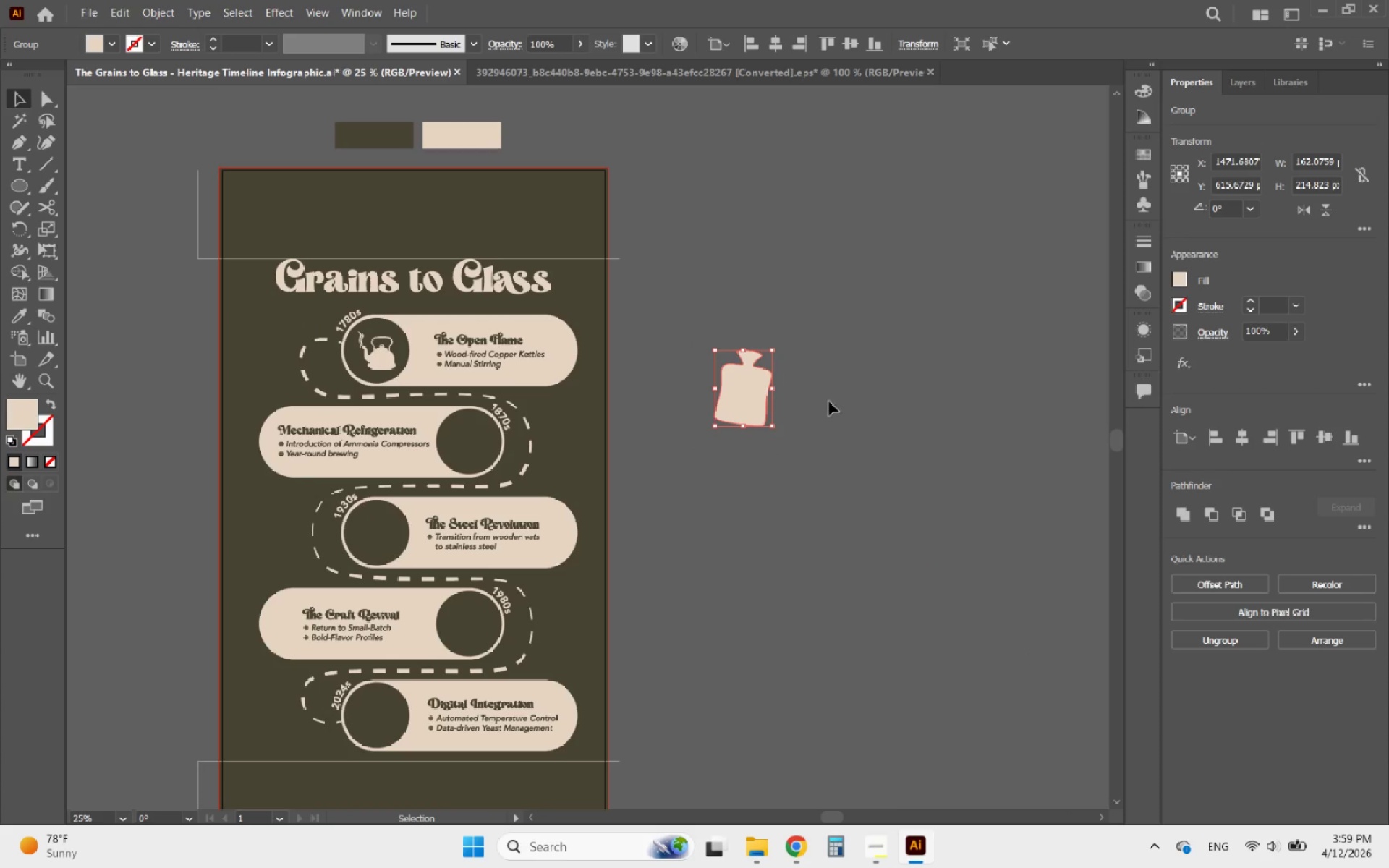 
left_click([755, 388])
 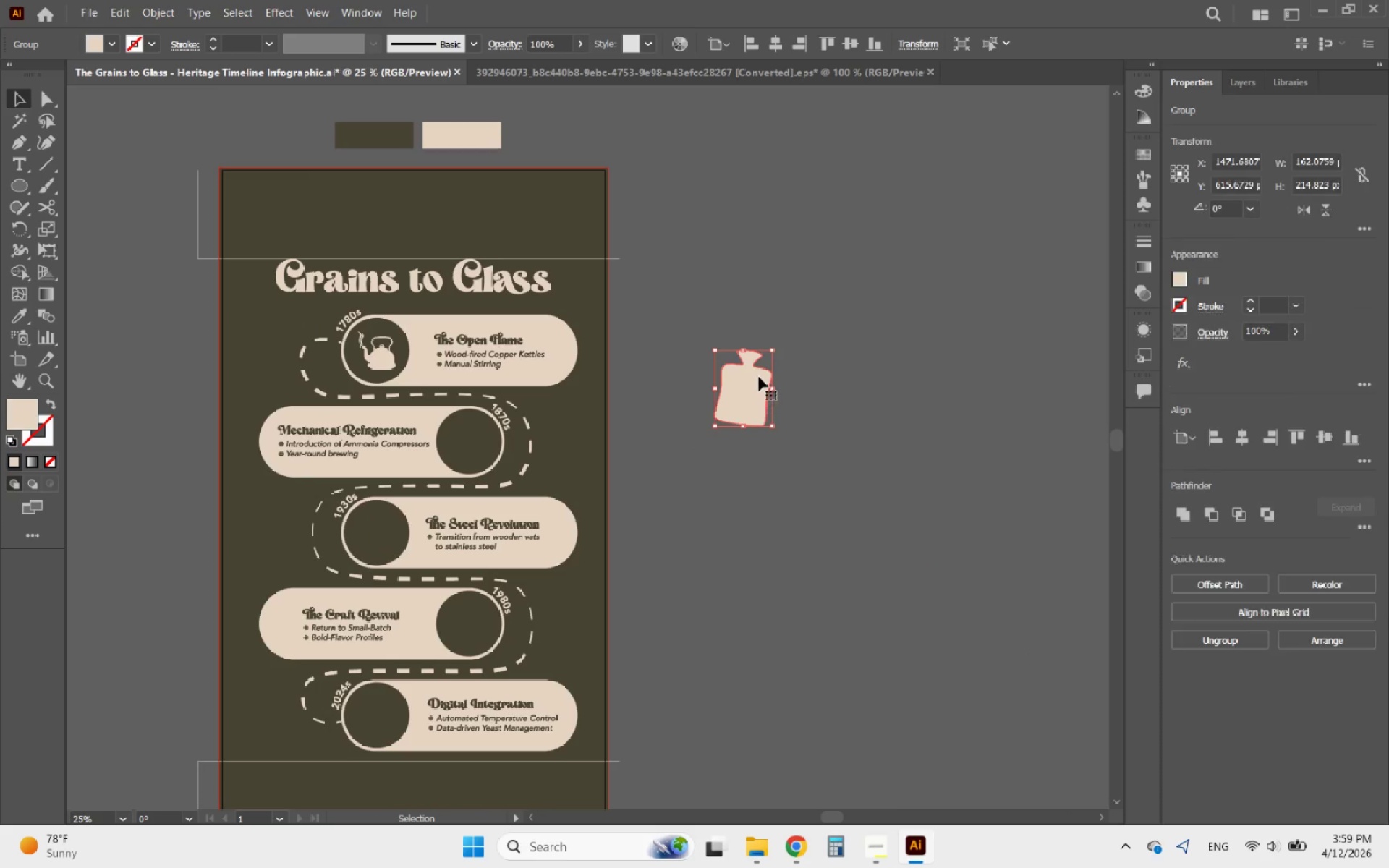 
hold_key(key=ShiftLeft, duration=2.0)
left_click_drag(start_coordinate=[745, 348], to_coordinate=[752, 386])
 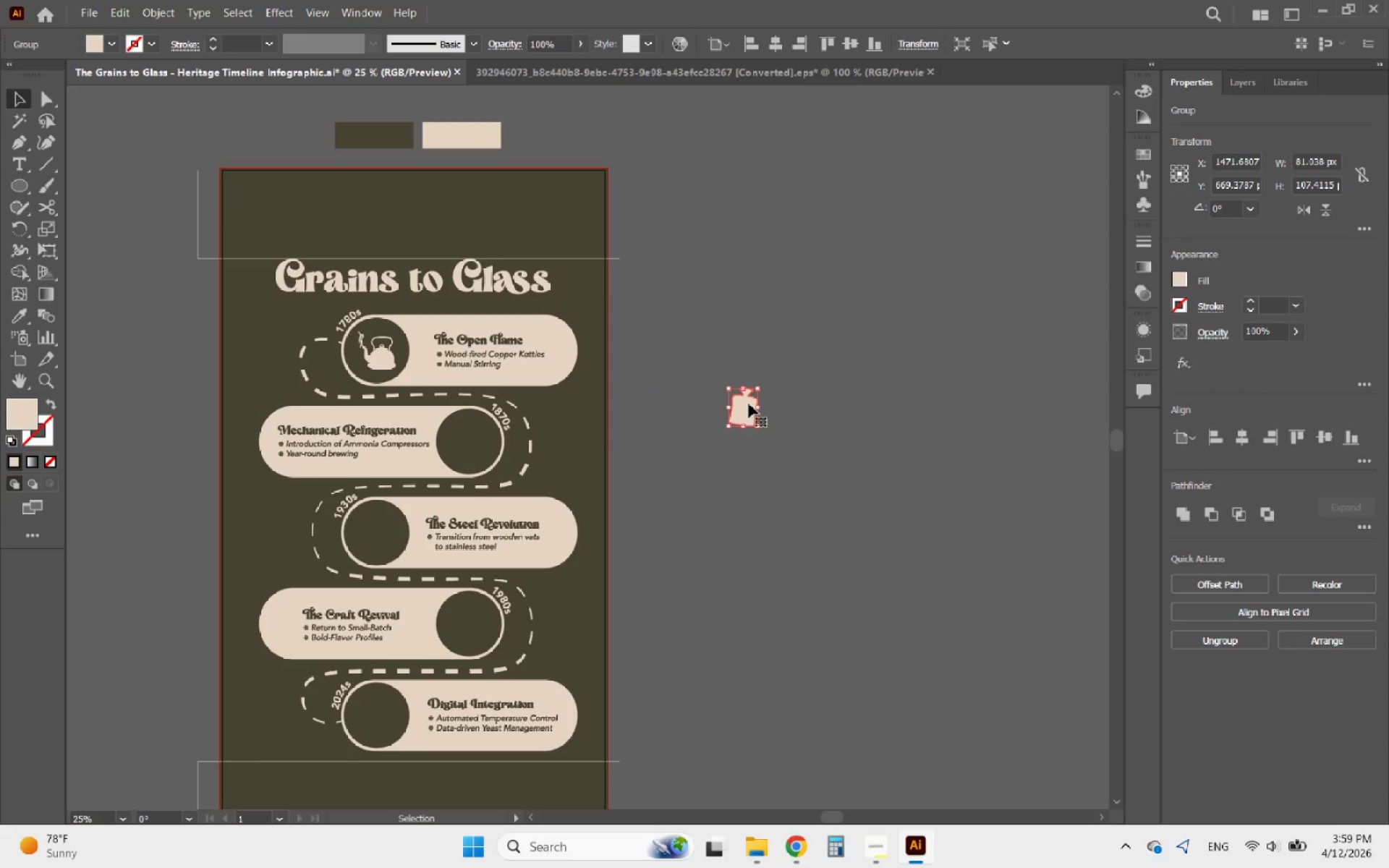 
left_click_drag(start_coordinate=[749, 404], to_coordinate=[475, 438])
 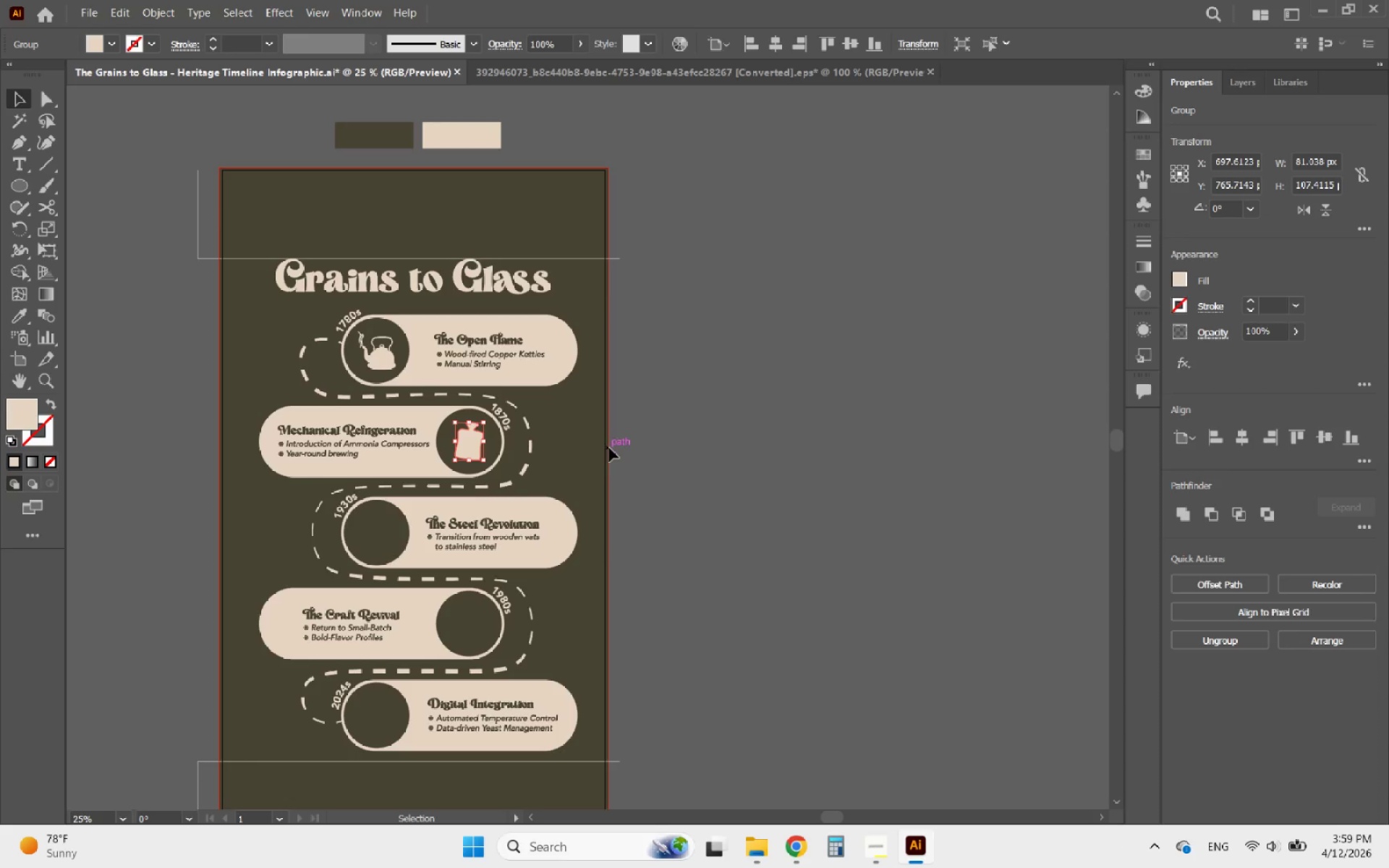 
left_click([751, 485])
 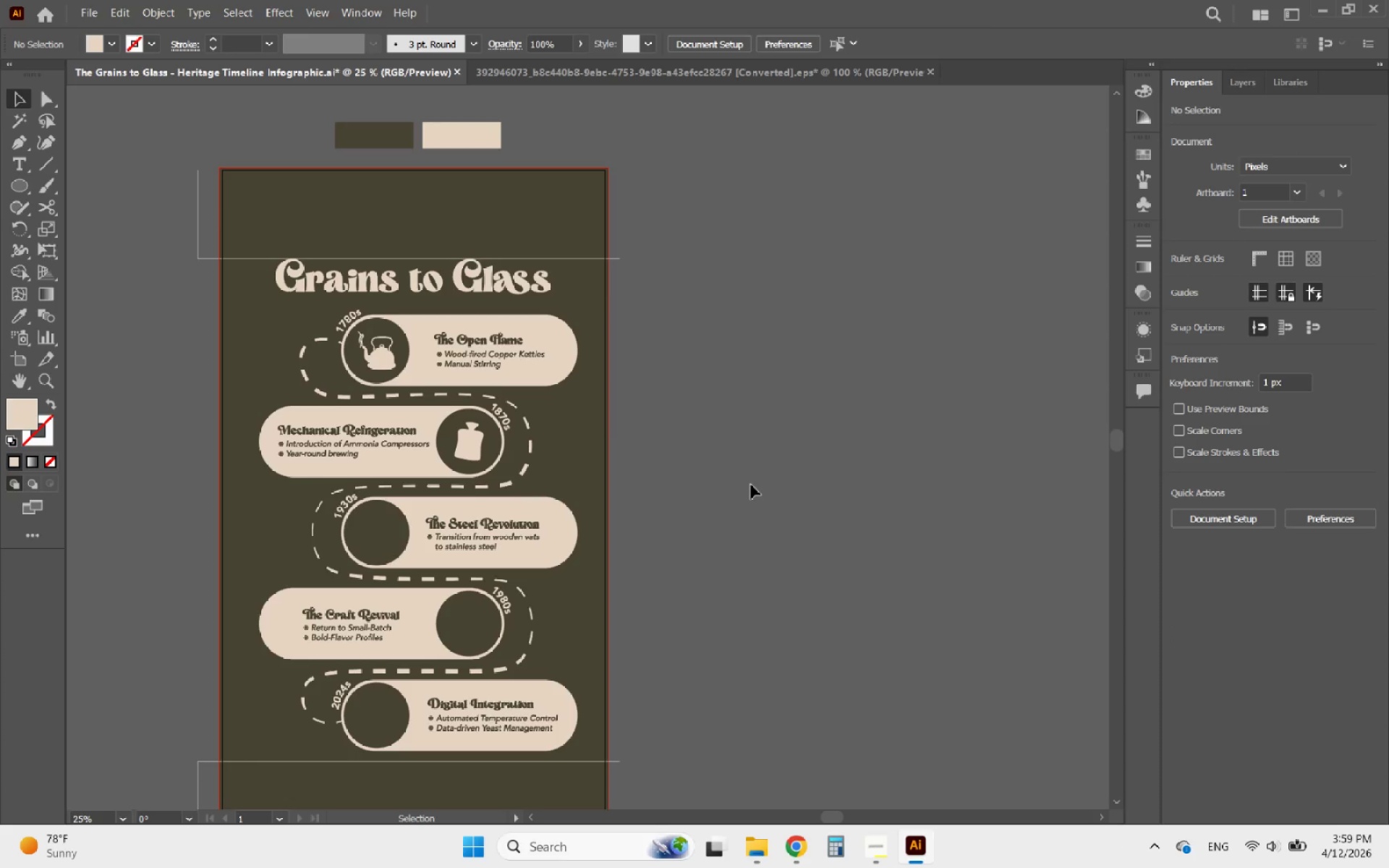 
hold_key(key=AltLeft, duration=0.97)
 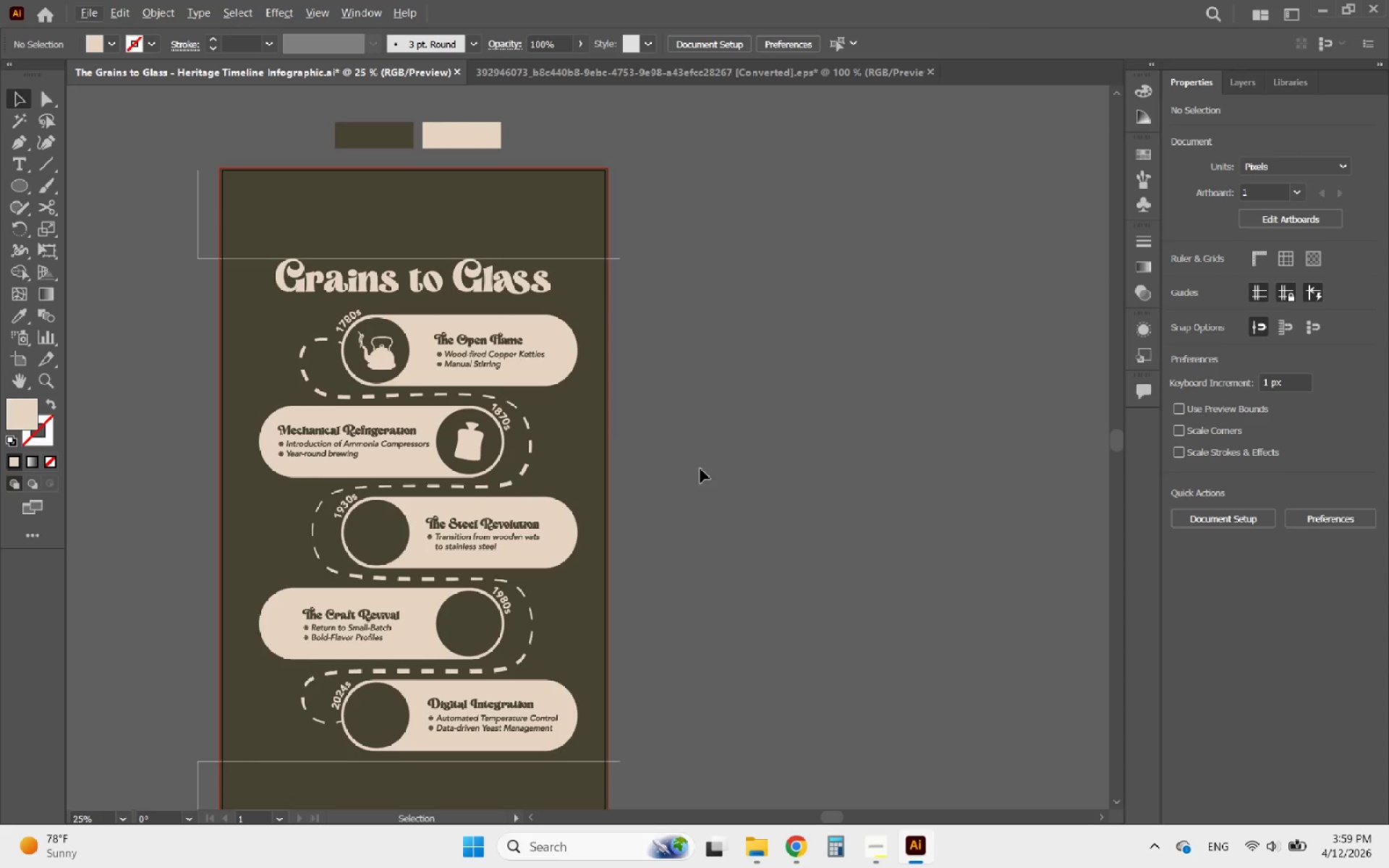 
hold_key(key=AltLeft, duration=0.8)
scroll: coordinate [453, 449], scroll_direction: up, amount: 4.0
 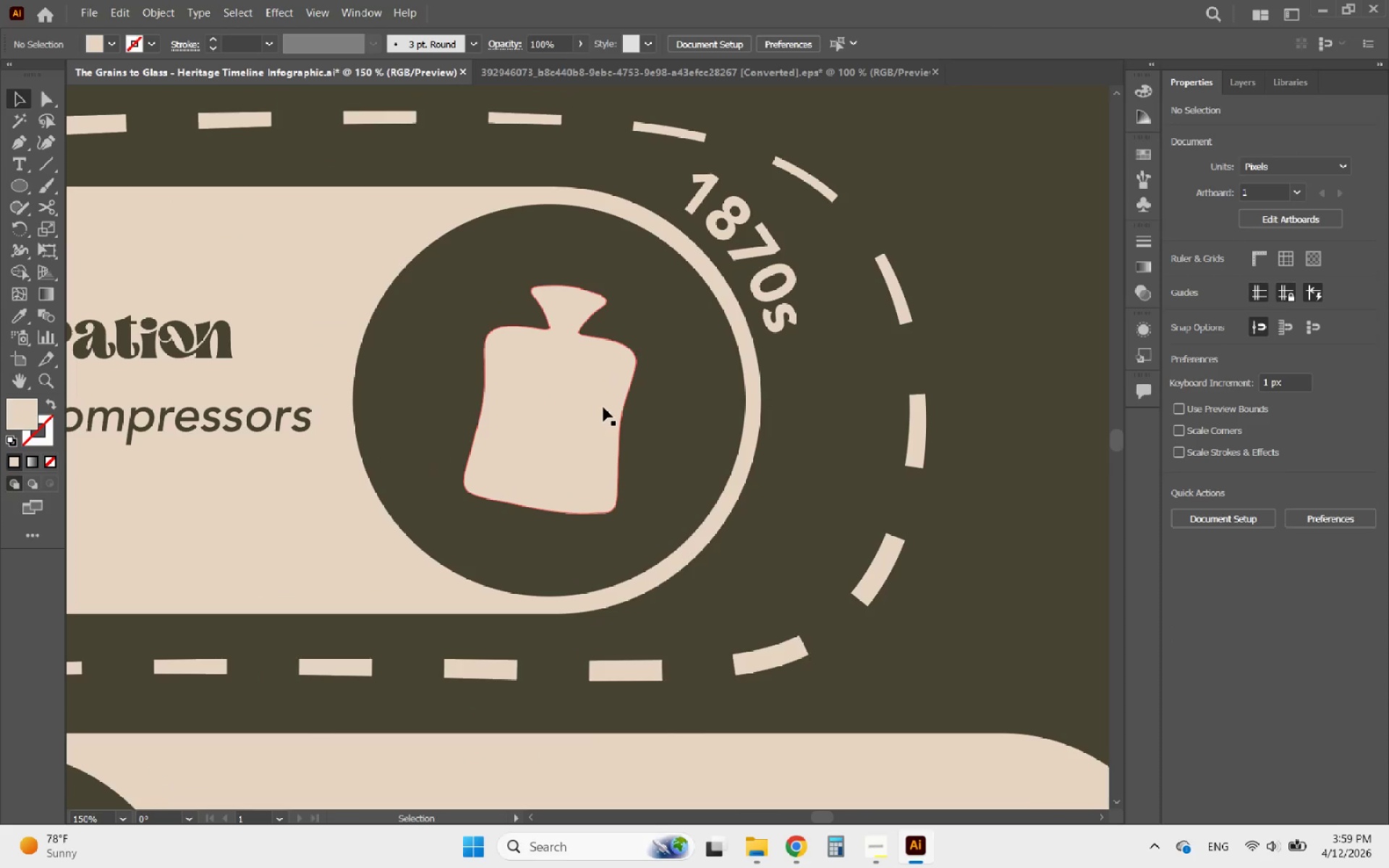 
left_click([603, 408])
 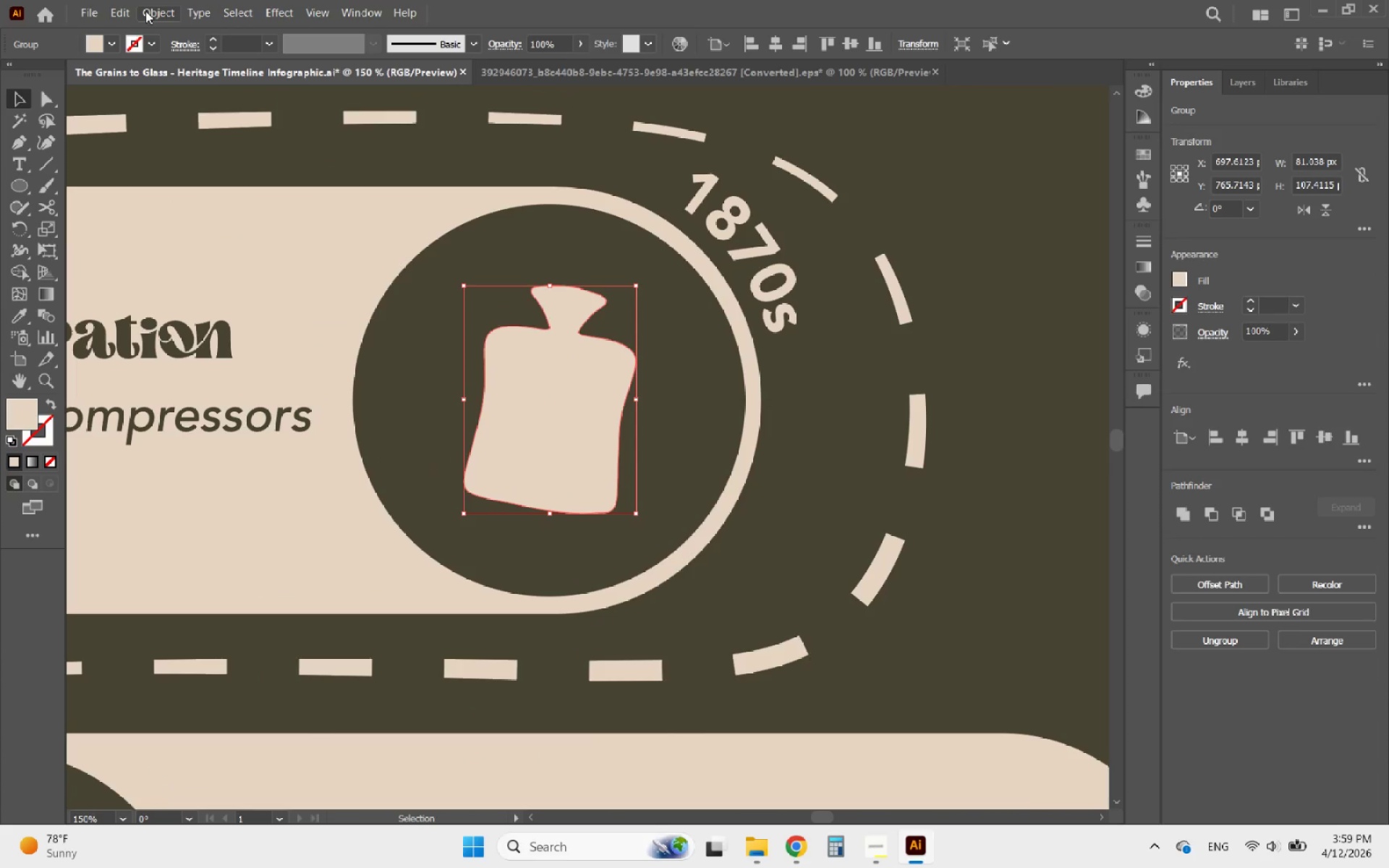 
left_click([145, 11])
 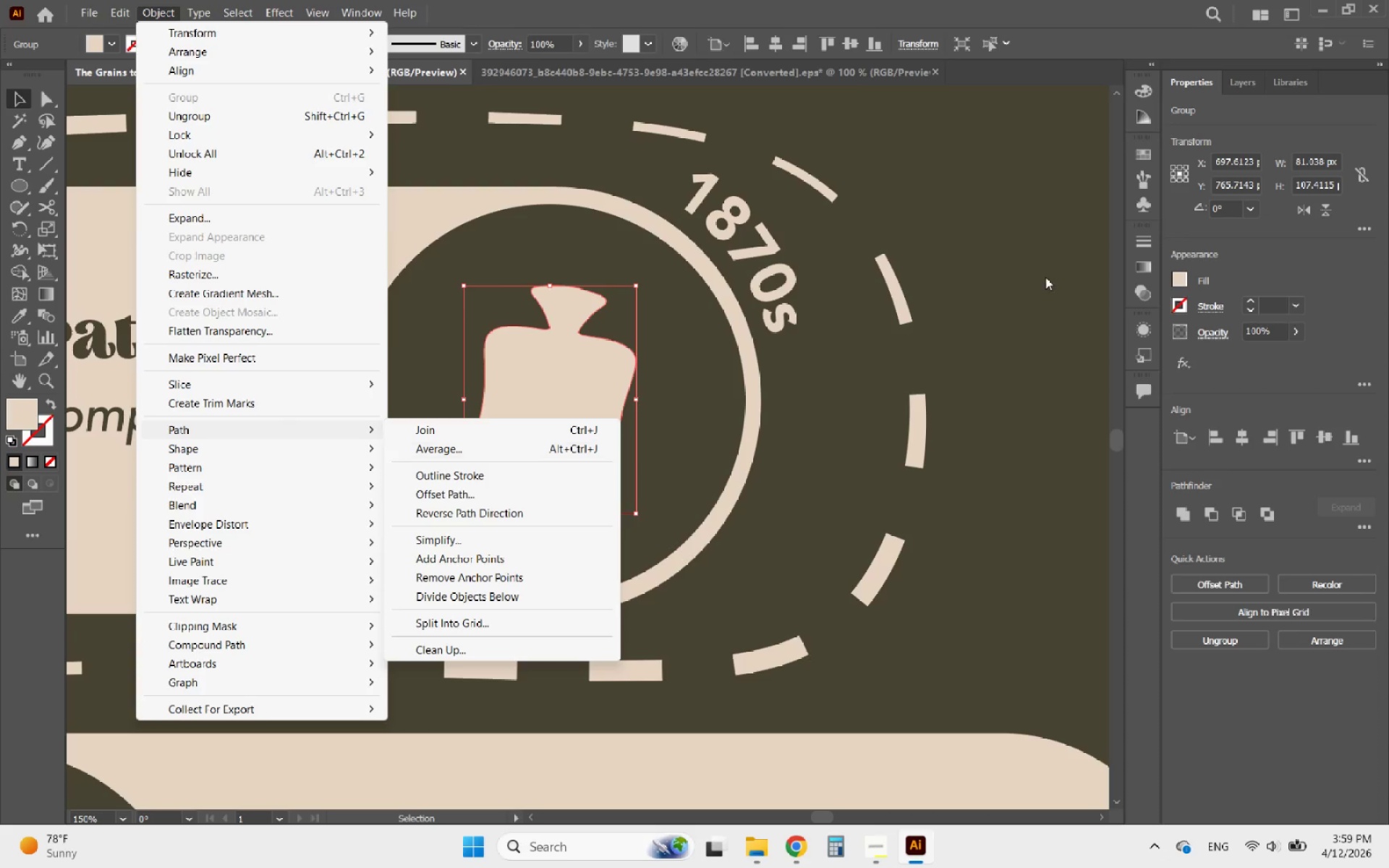 
left_click([1178, 277])
 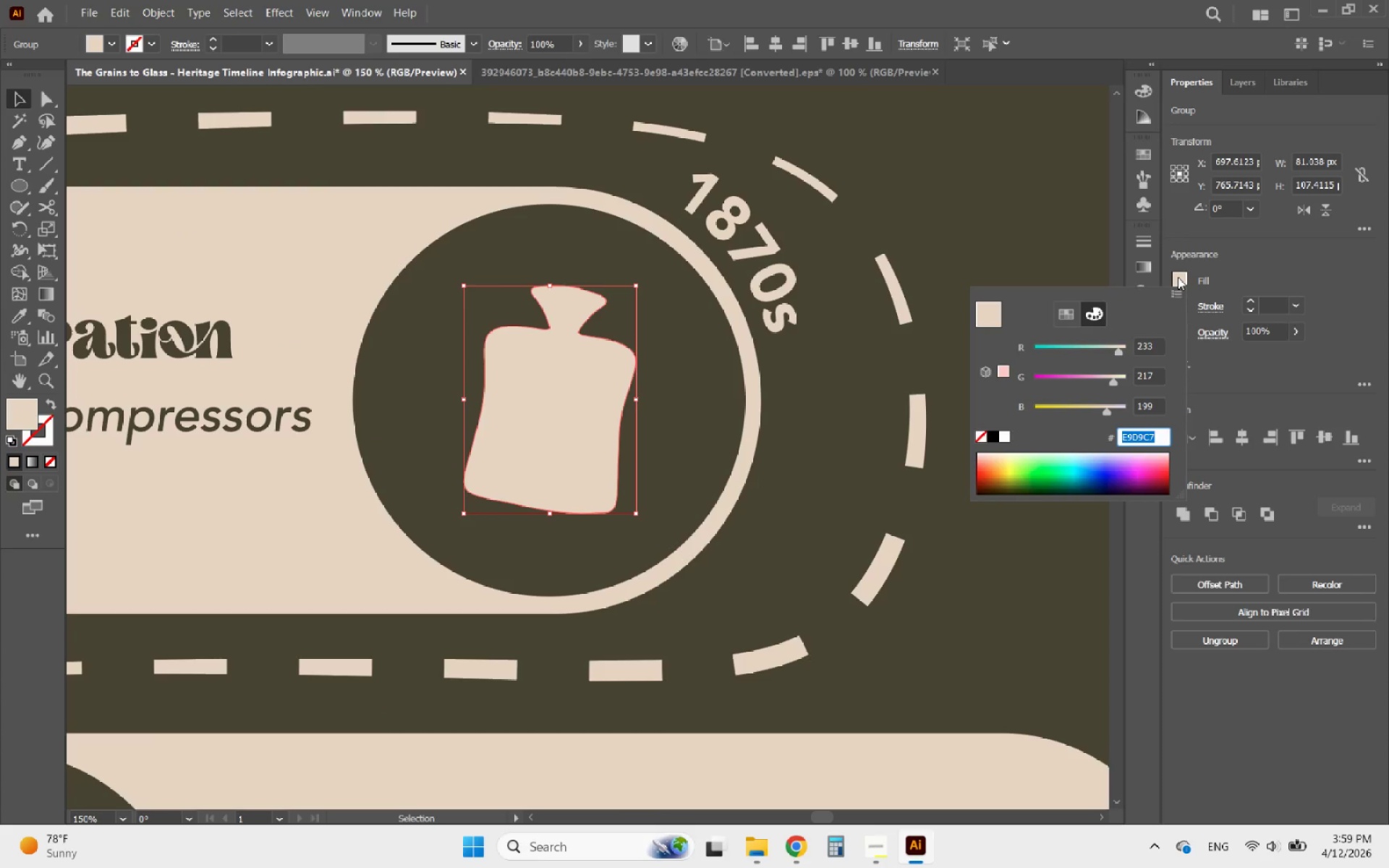 
key(Control+C)
 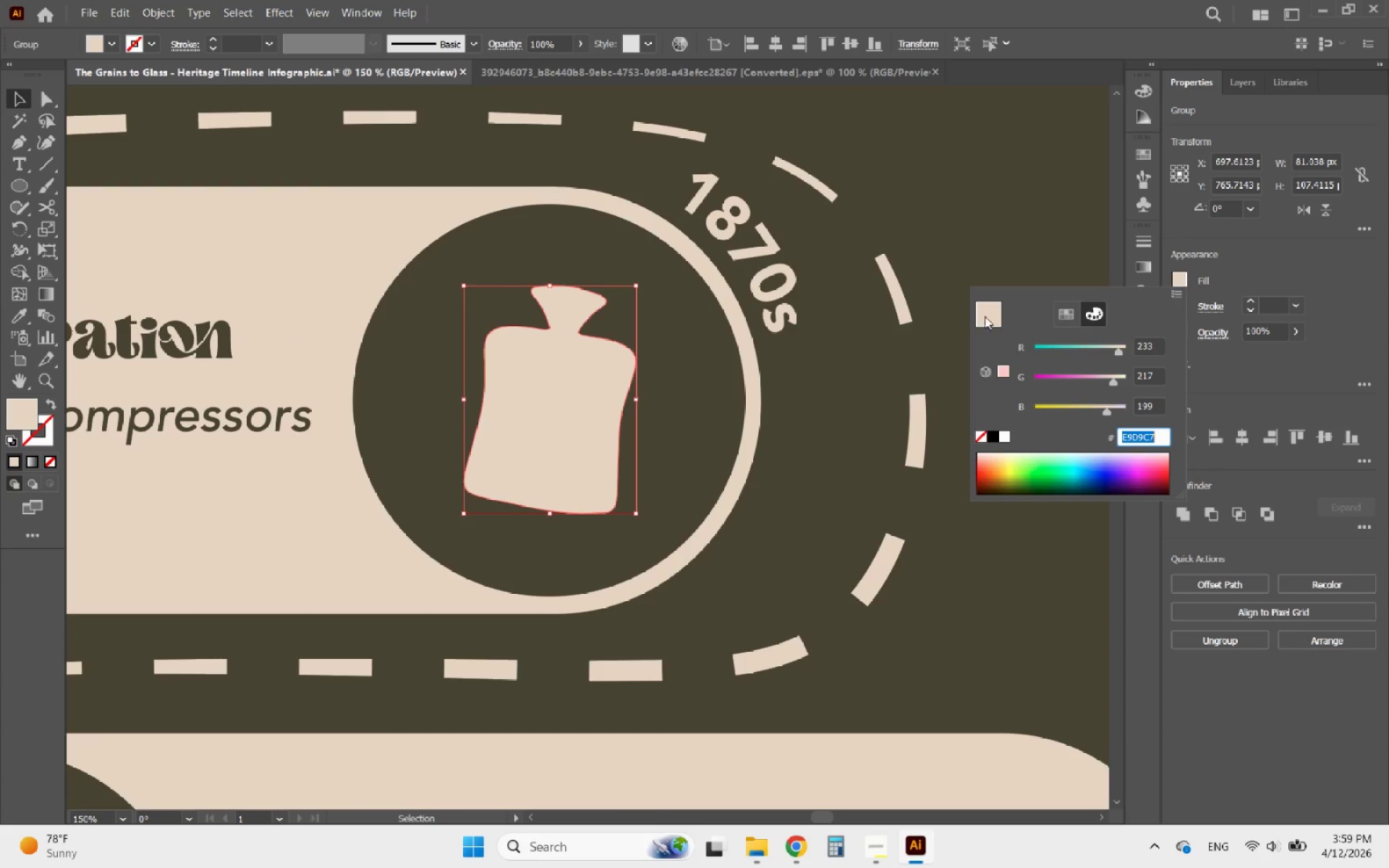 
key(Control+C)
 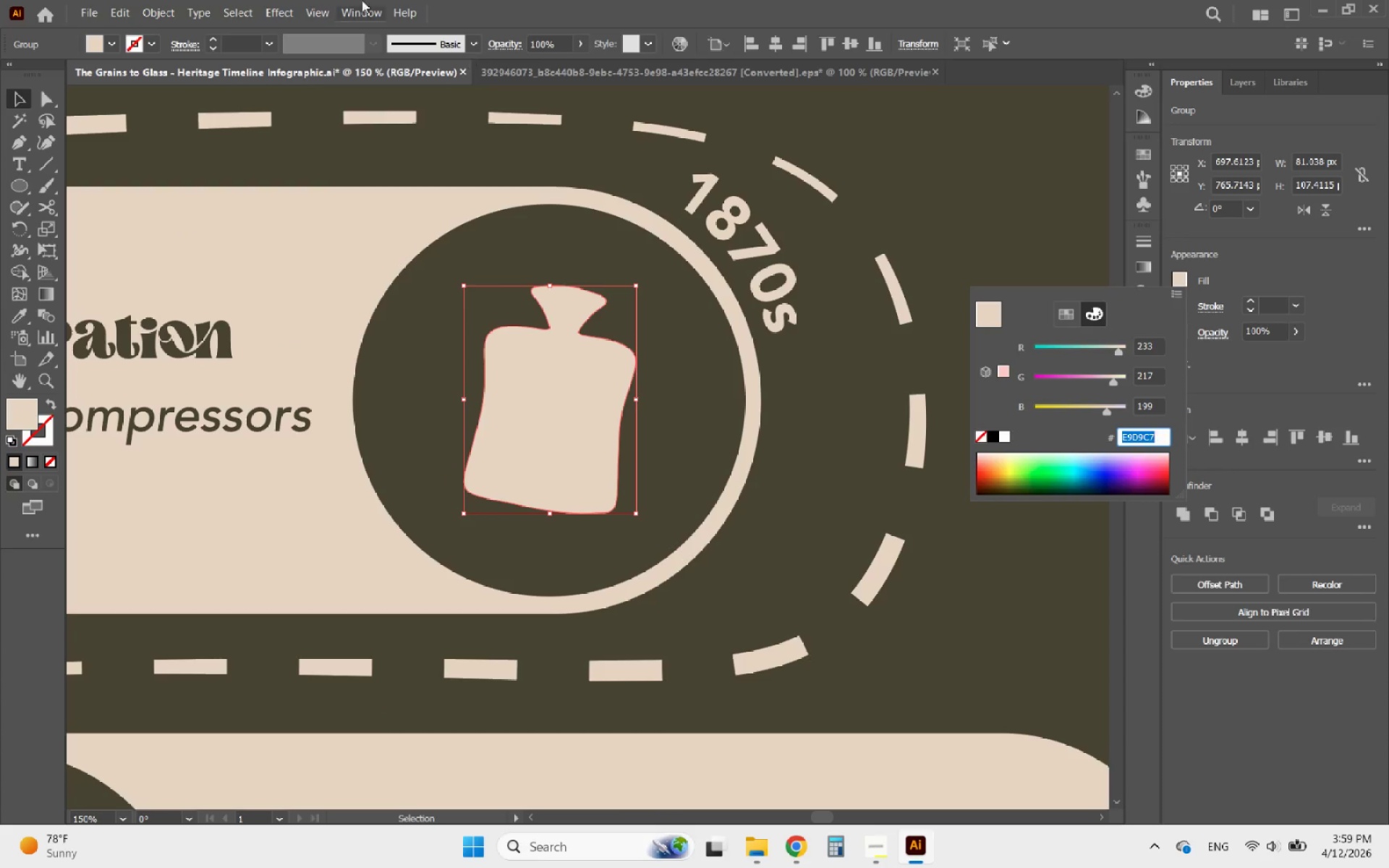 
key(Control+C)
 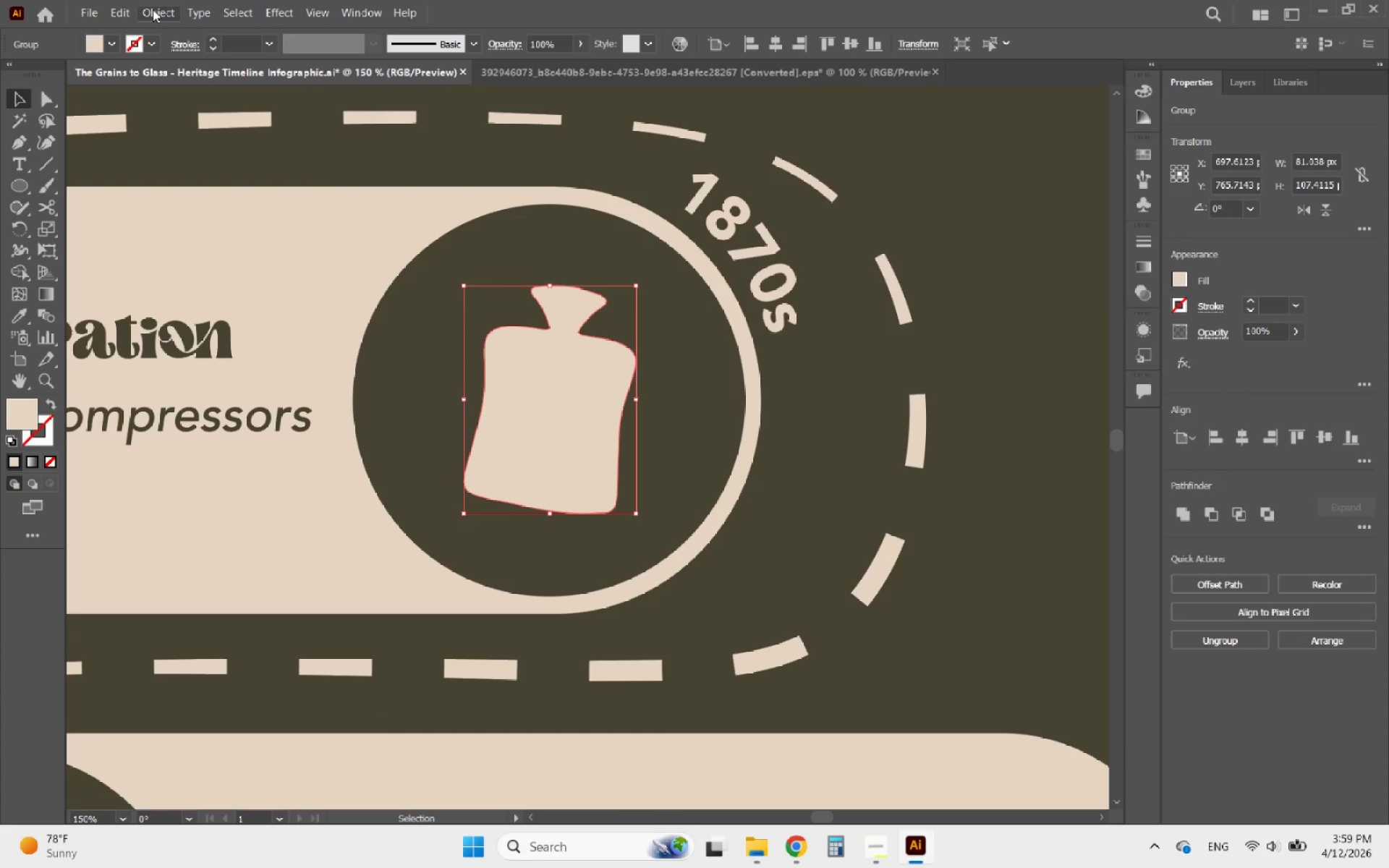 
left_click([153, 9])
 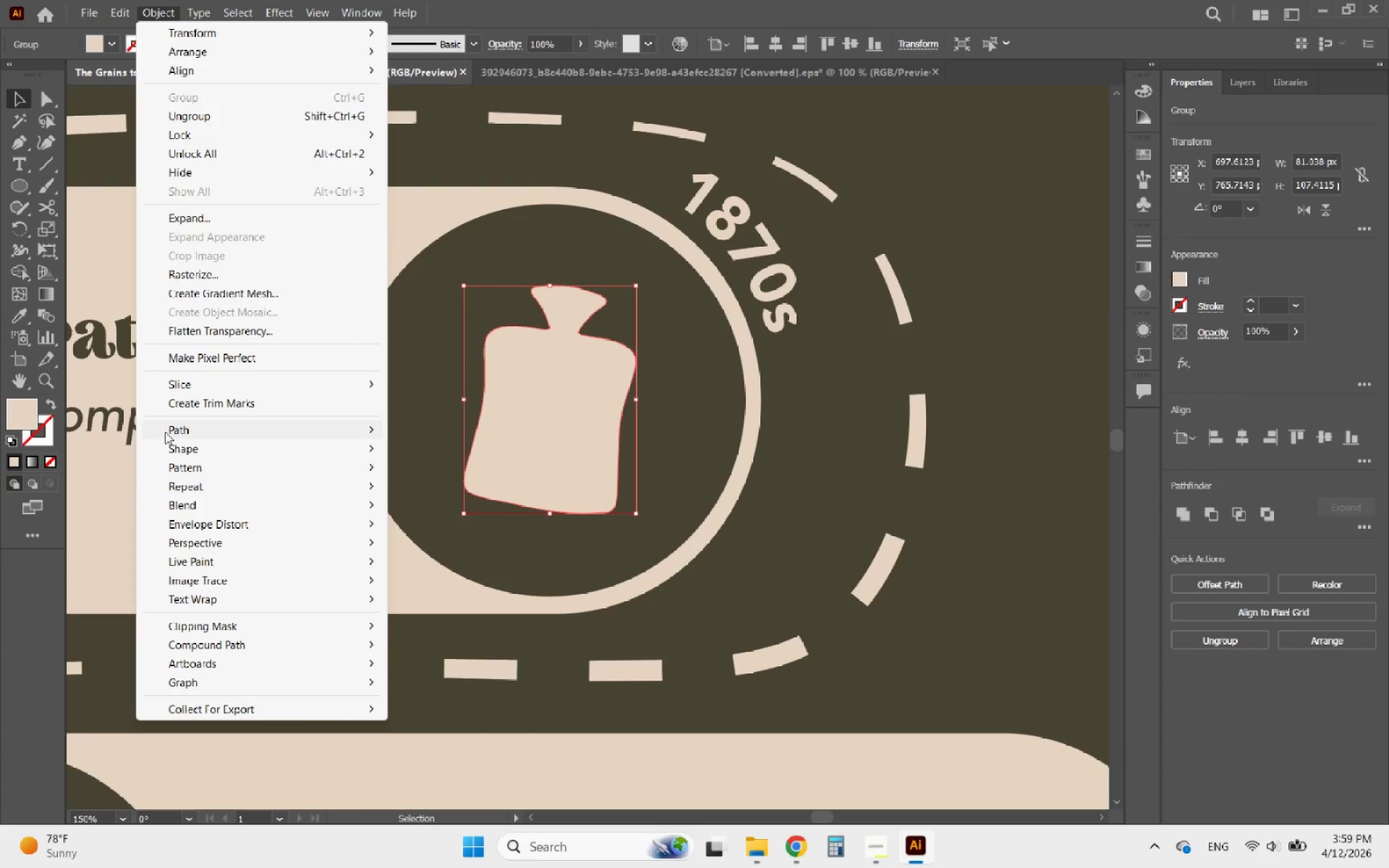 
left_click([173, 427])
 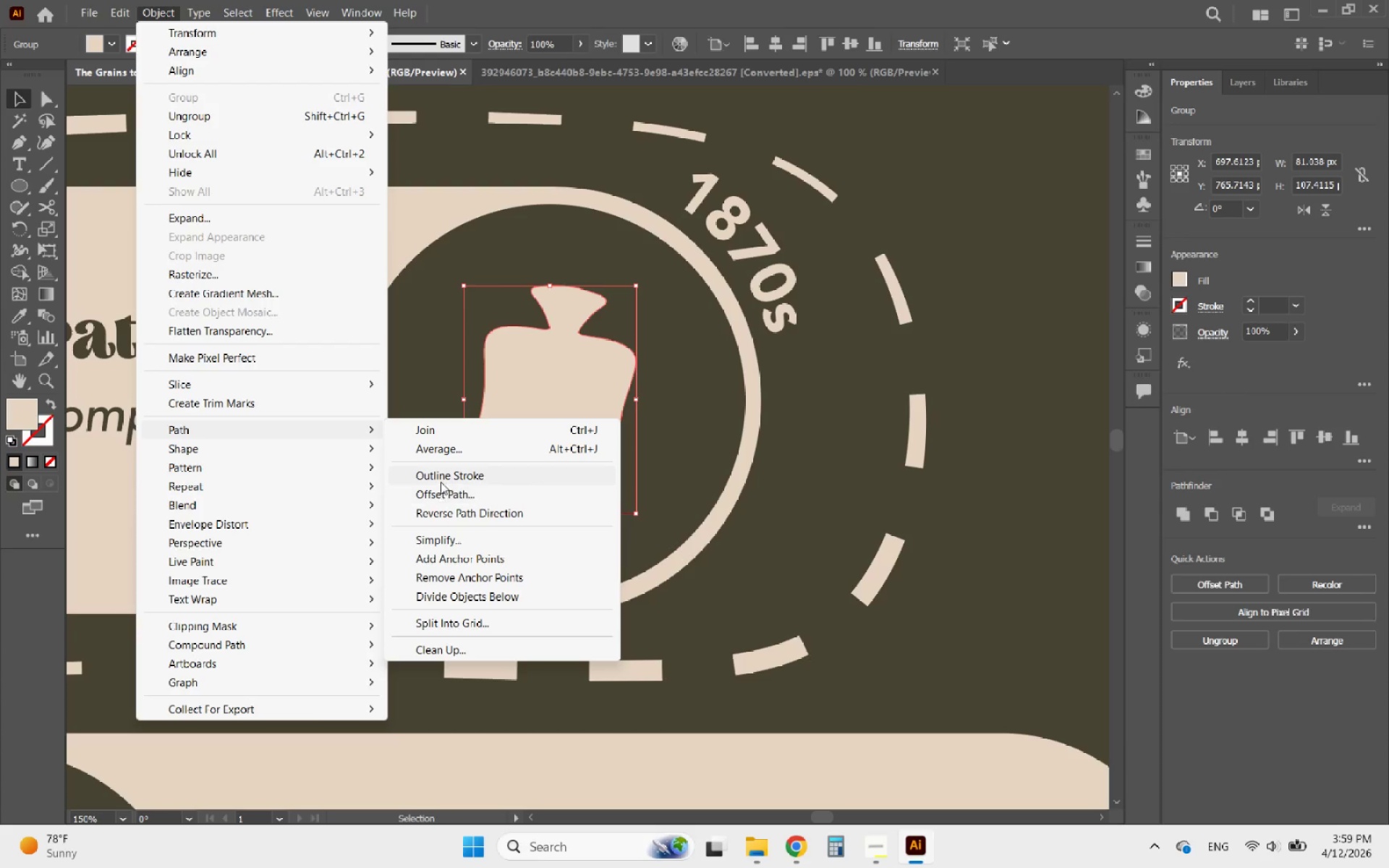 
left_click([444, 497])
 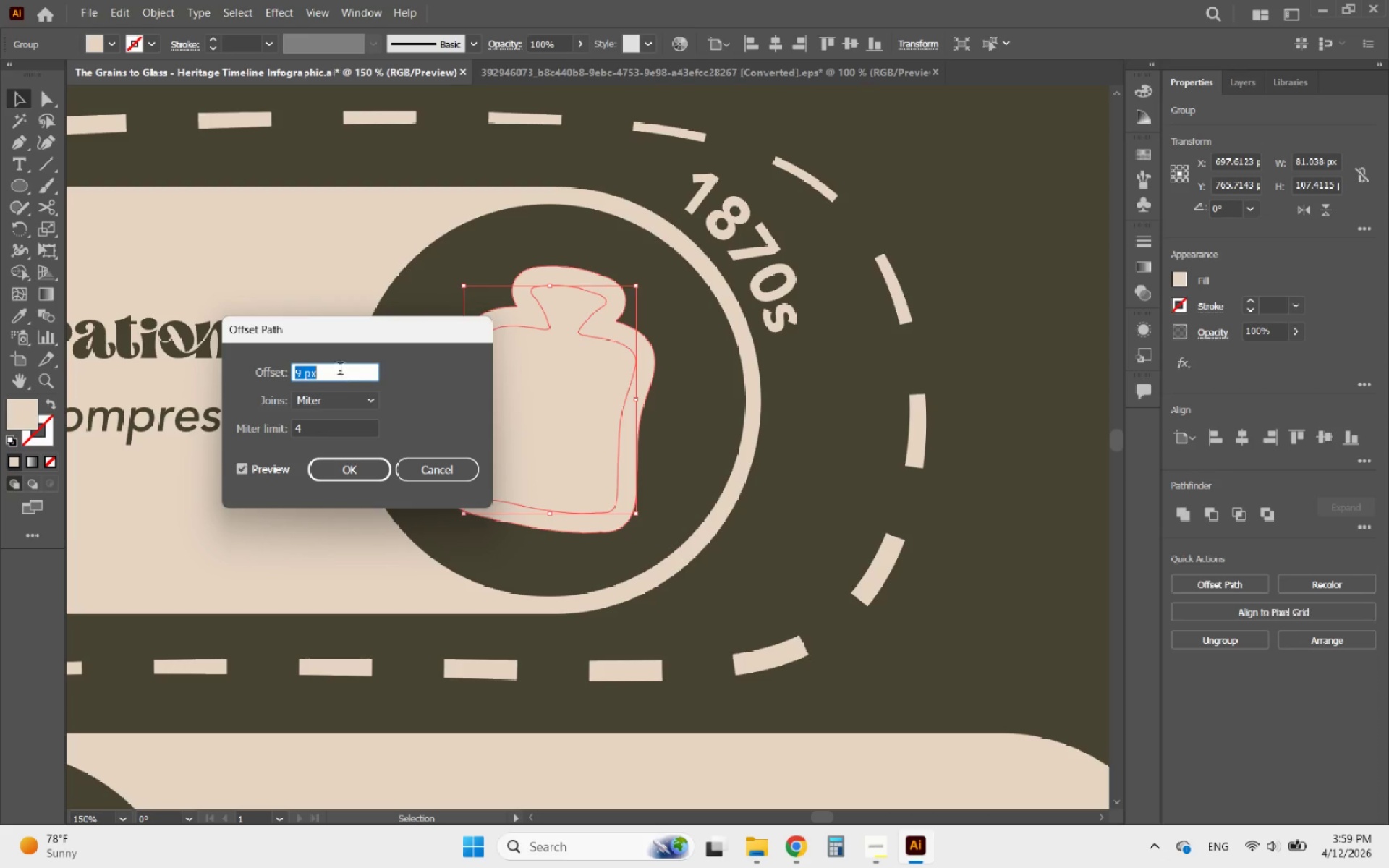 
scroll: coordinate [336, 376], scroll_direction: down, amount: 4.0
 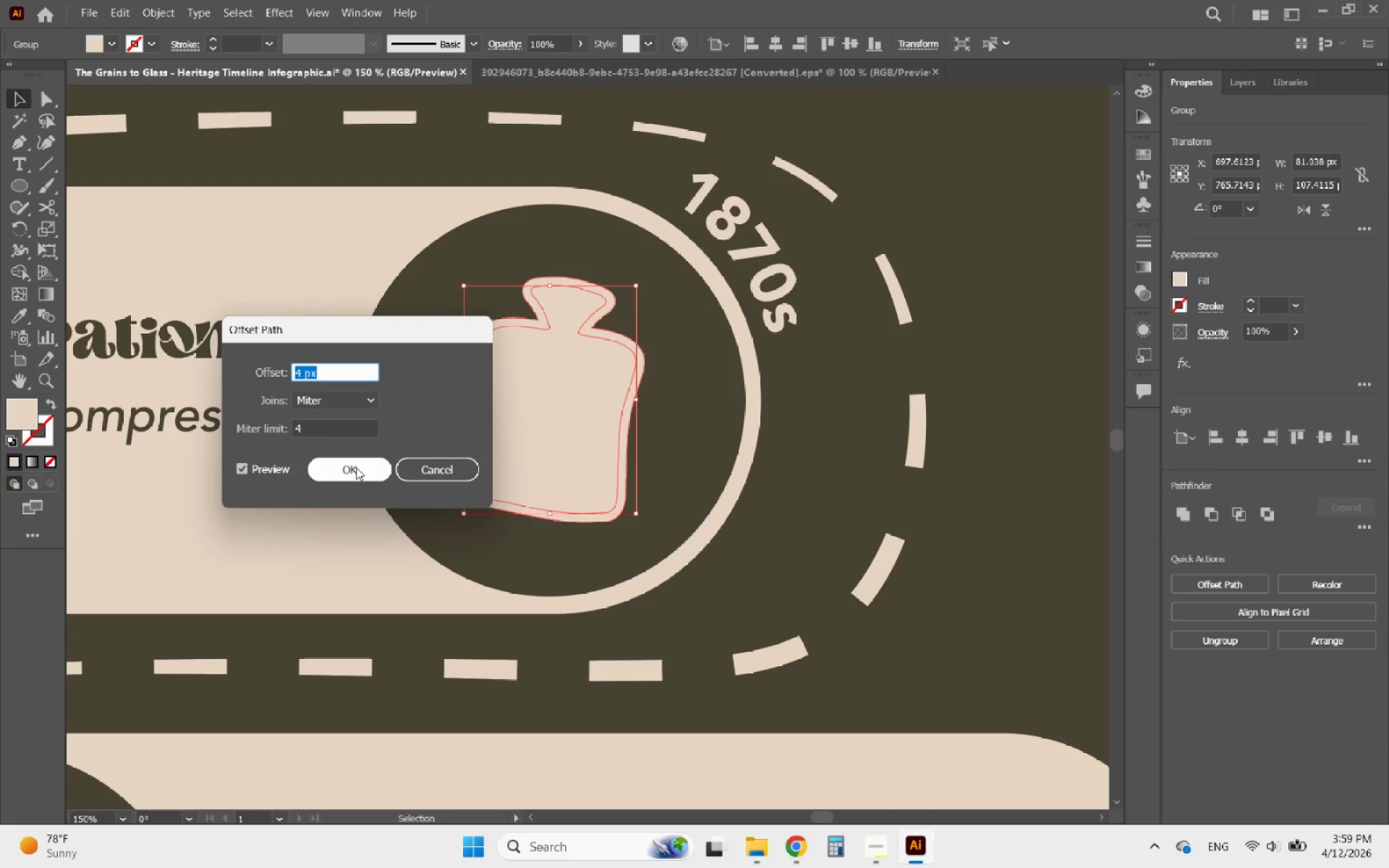 
left_click([360, 468])
 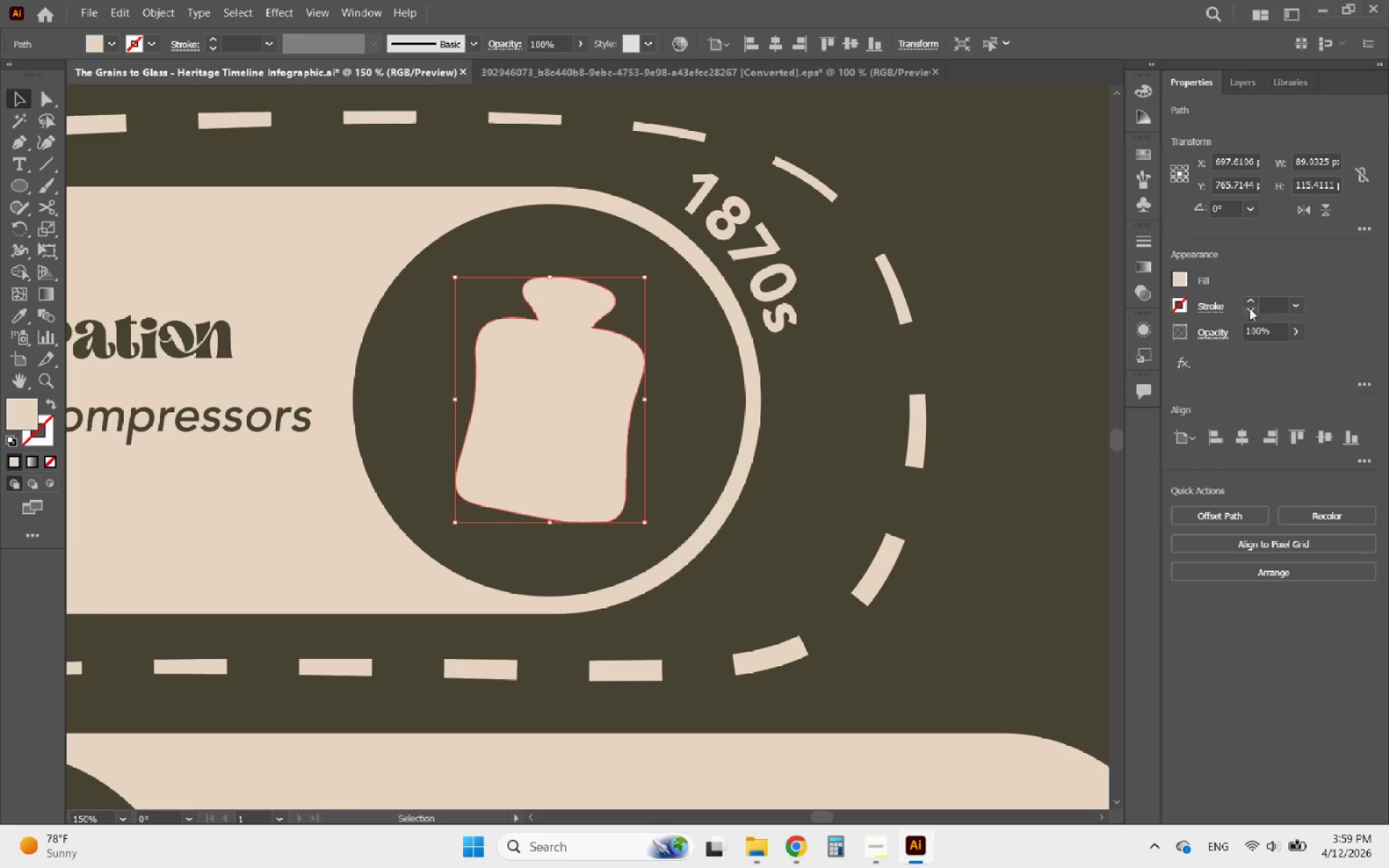 
double_click([1249, 302])
 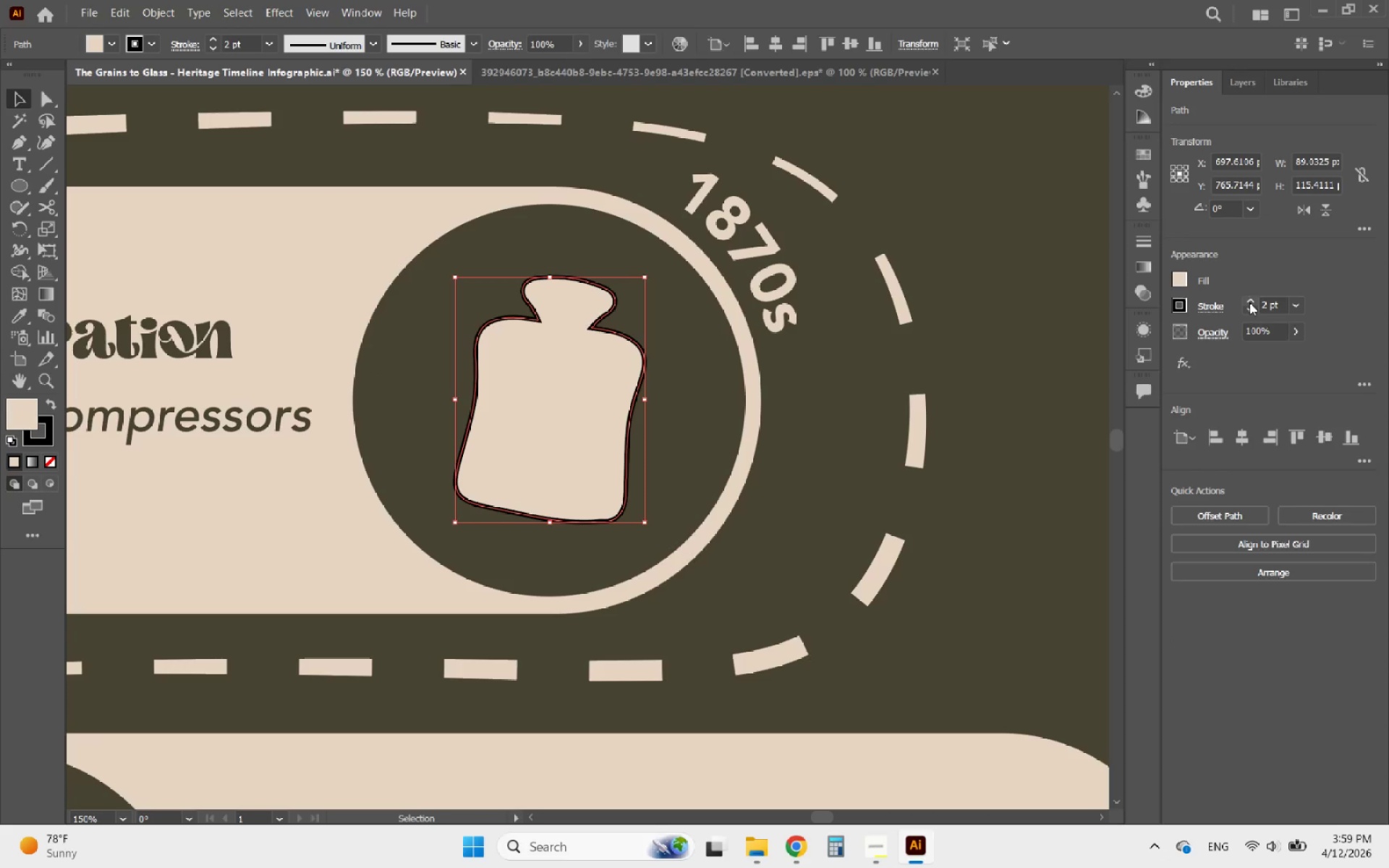 
triple_click([1249, 302])
 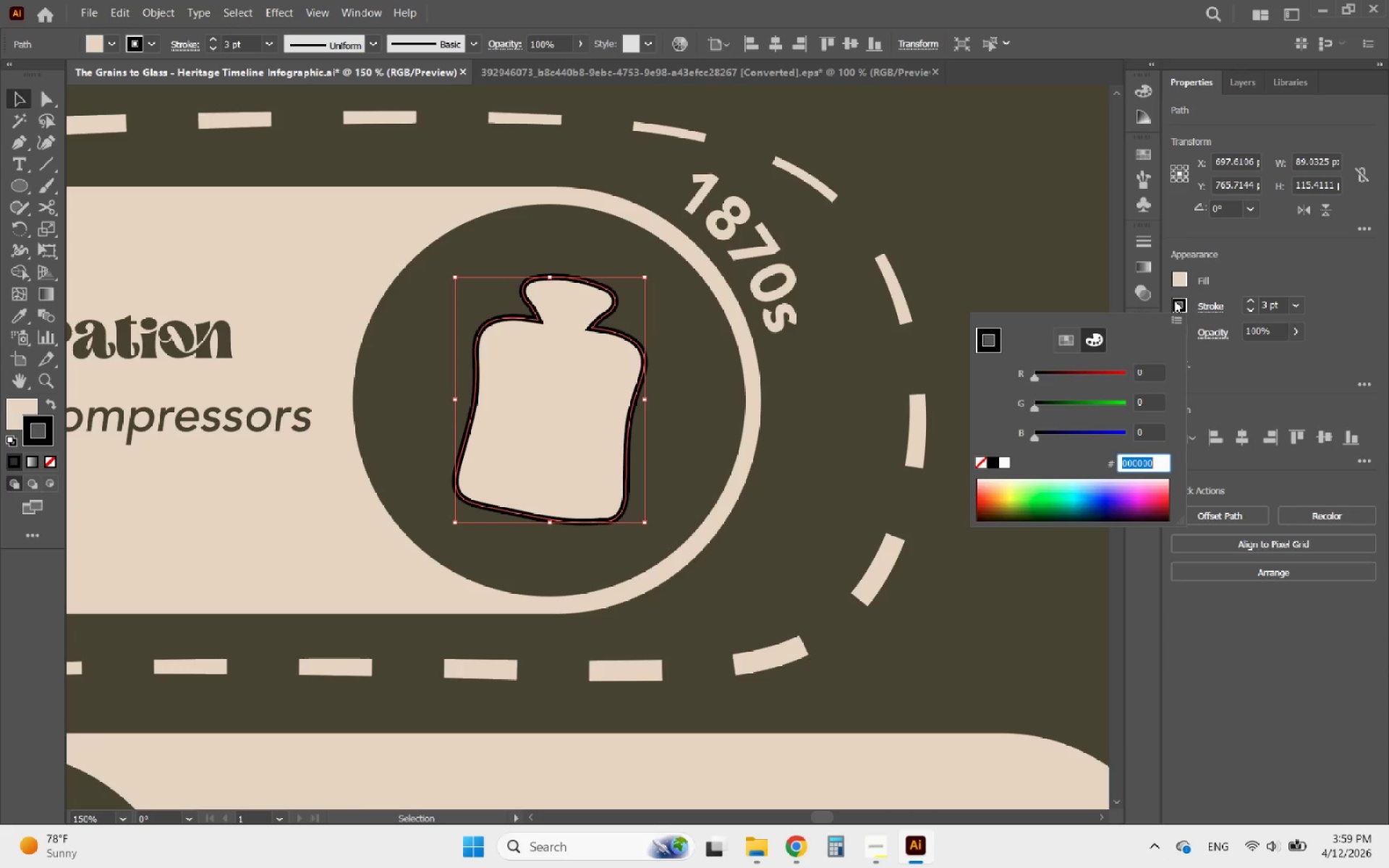 
key(Control+V)
 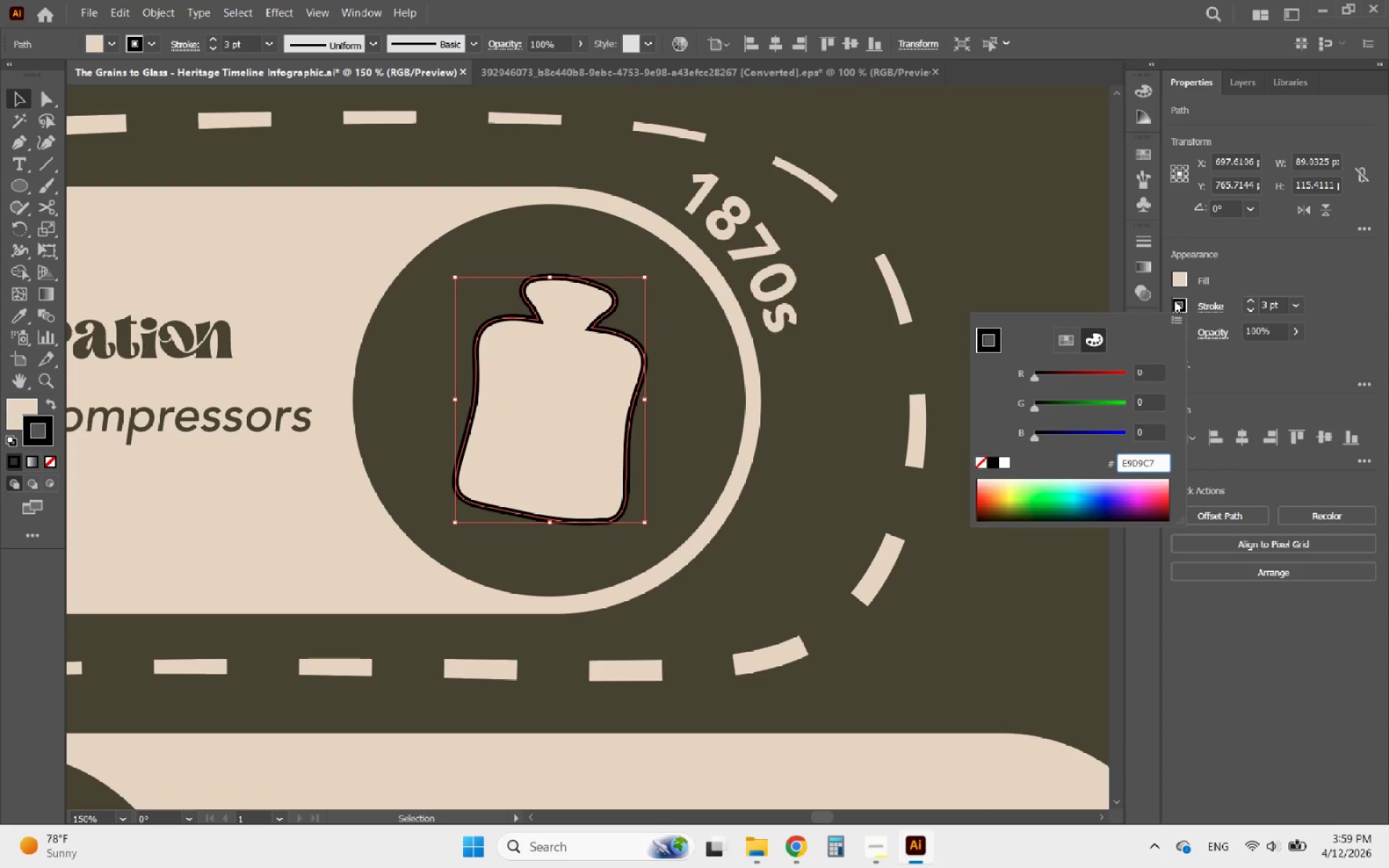 
key(Enter)
 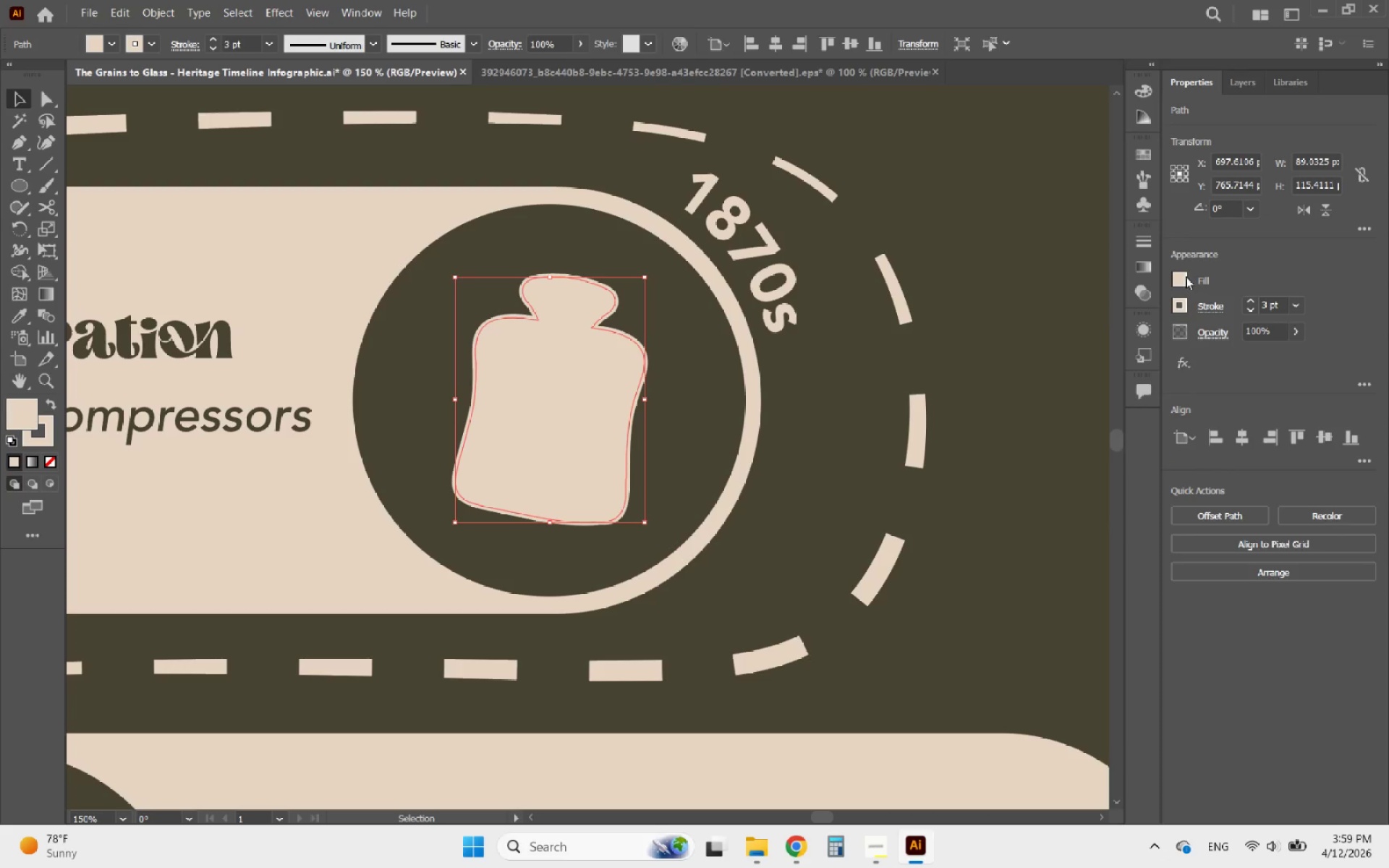 
left_click([1184, 276])
 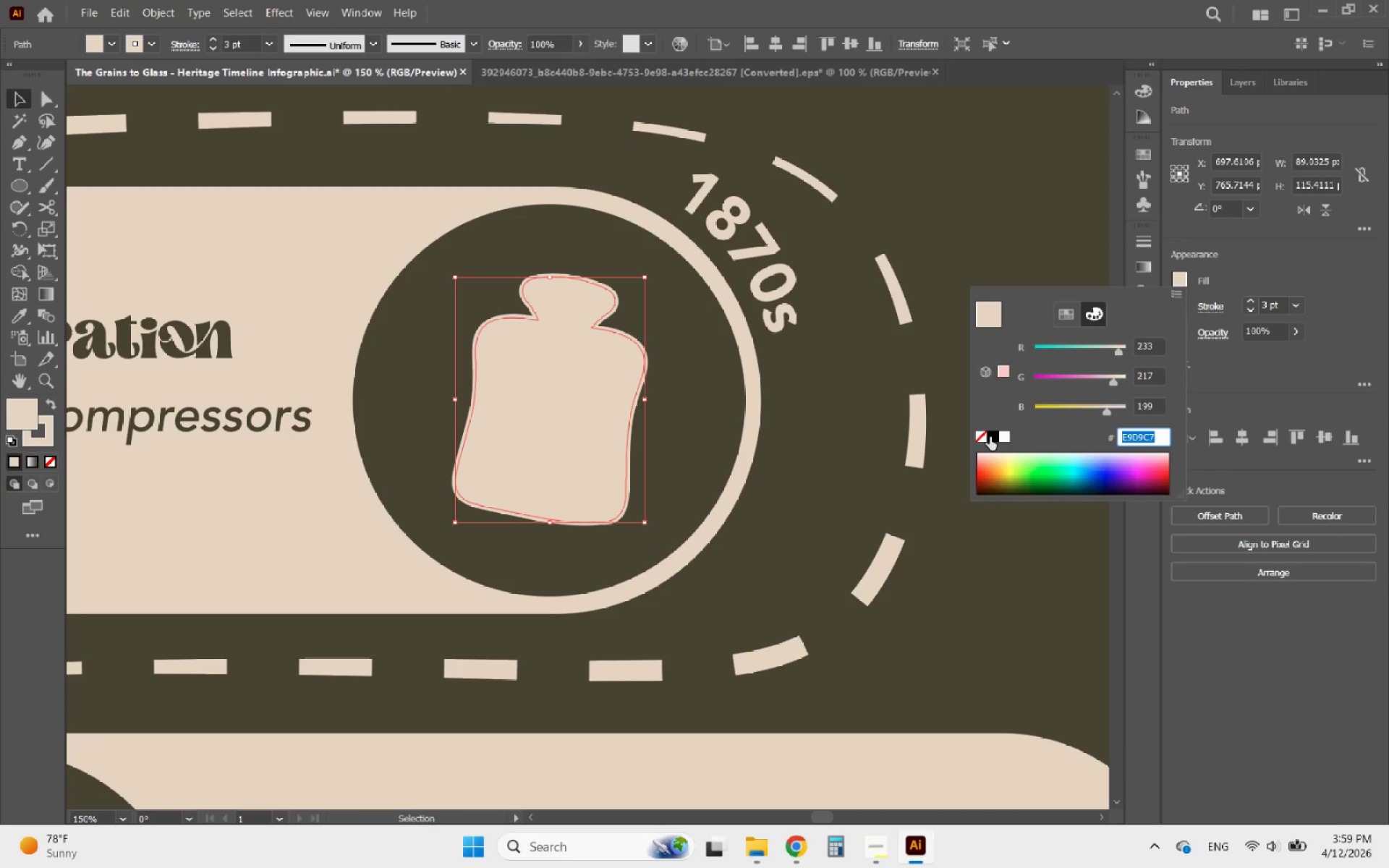 
left_click([985, 437])
 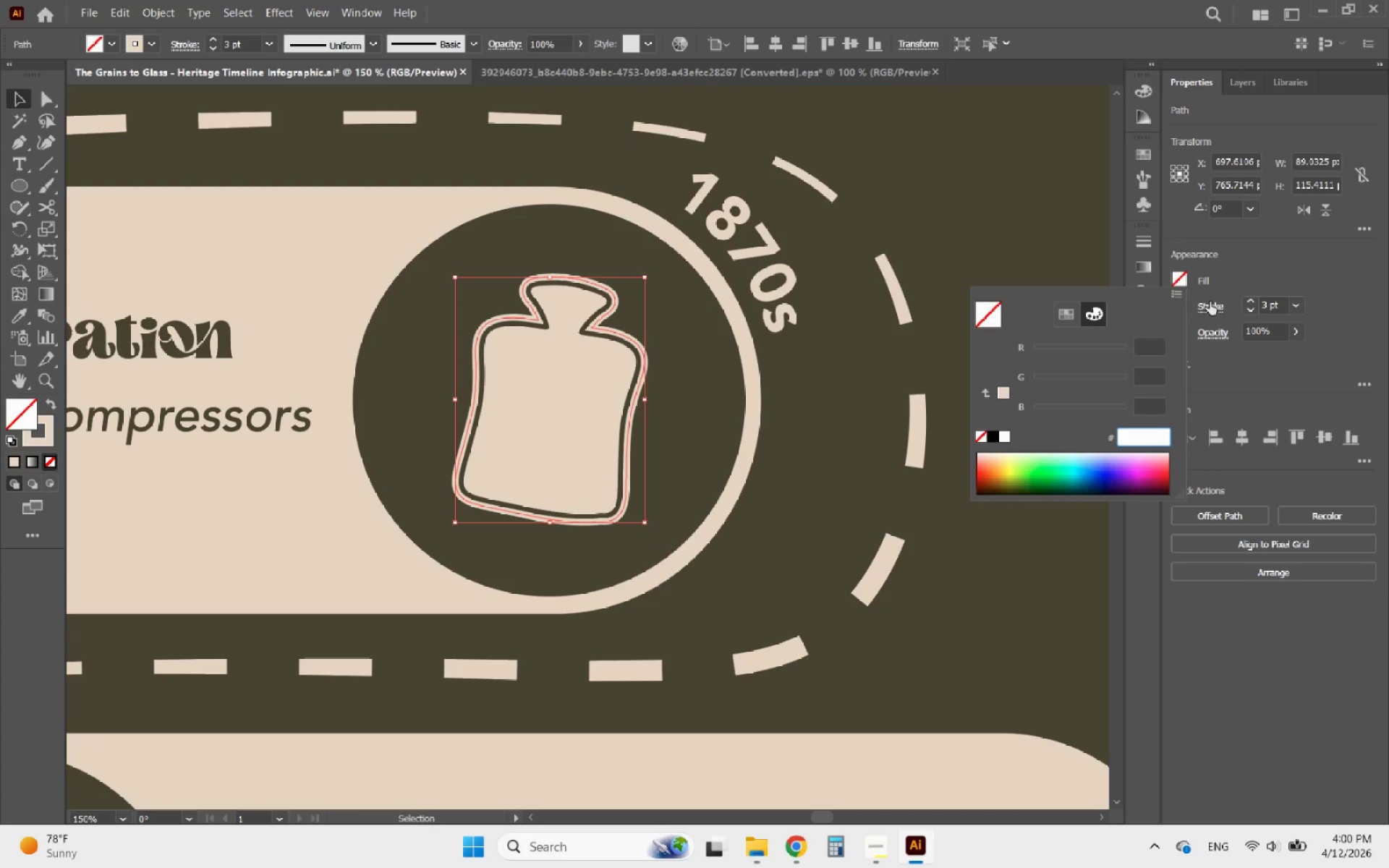 
left_click([1256, 275])
 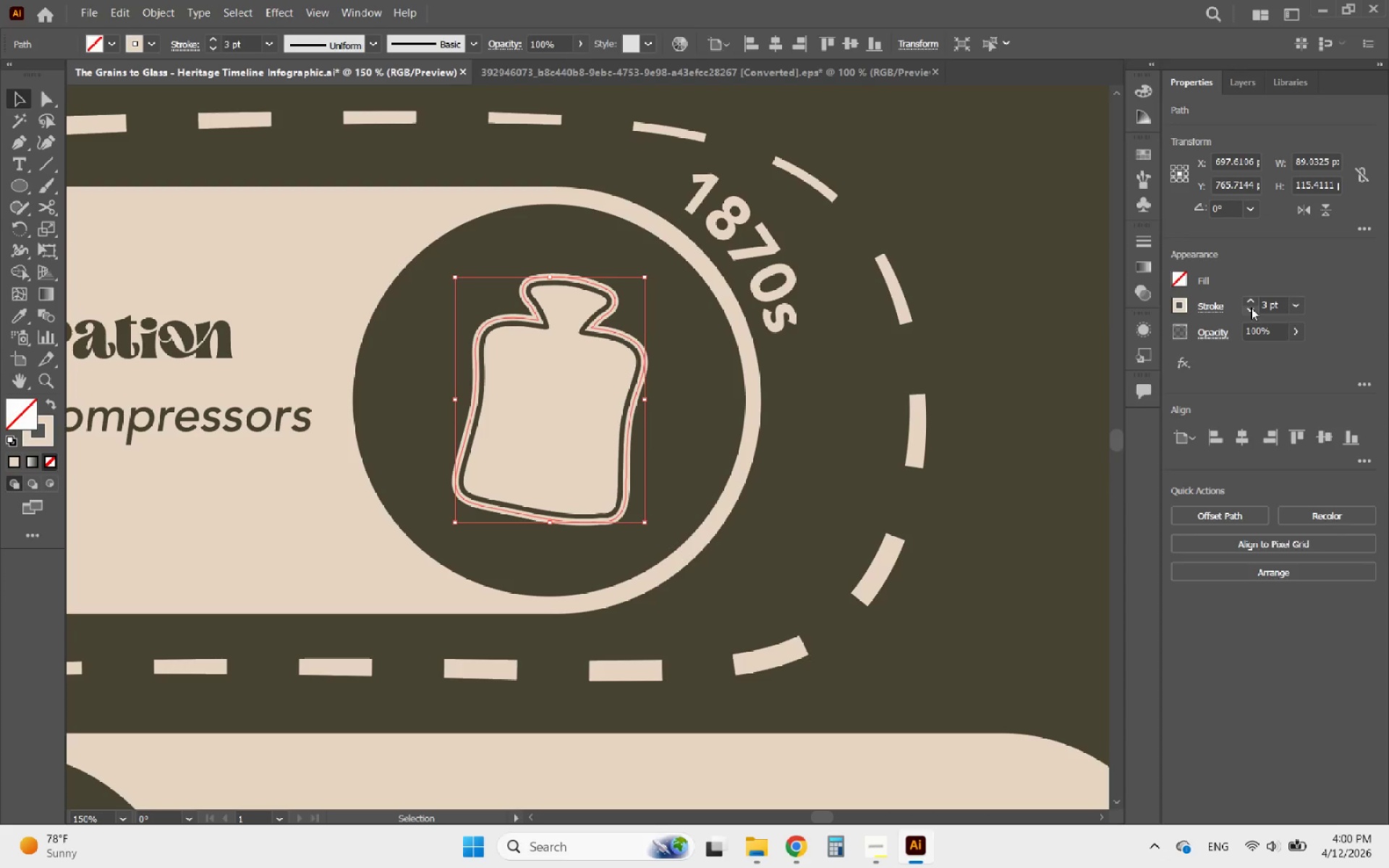 
left_click([1251, 307])
 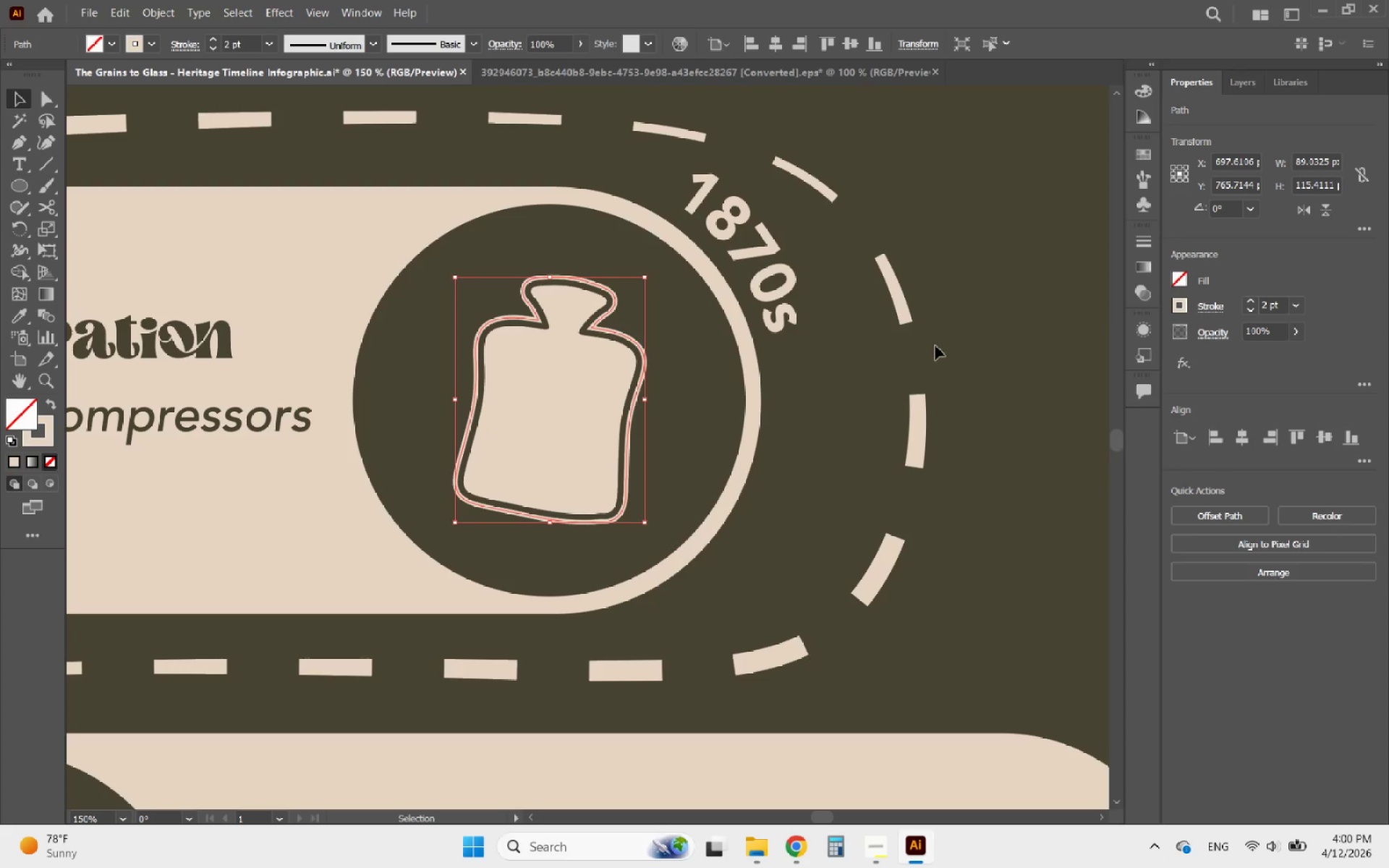 
left_click([948, 299])
 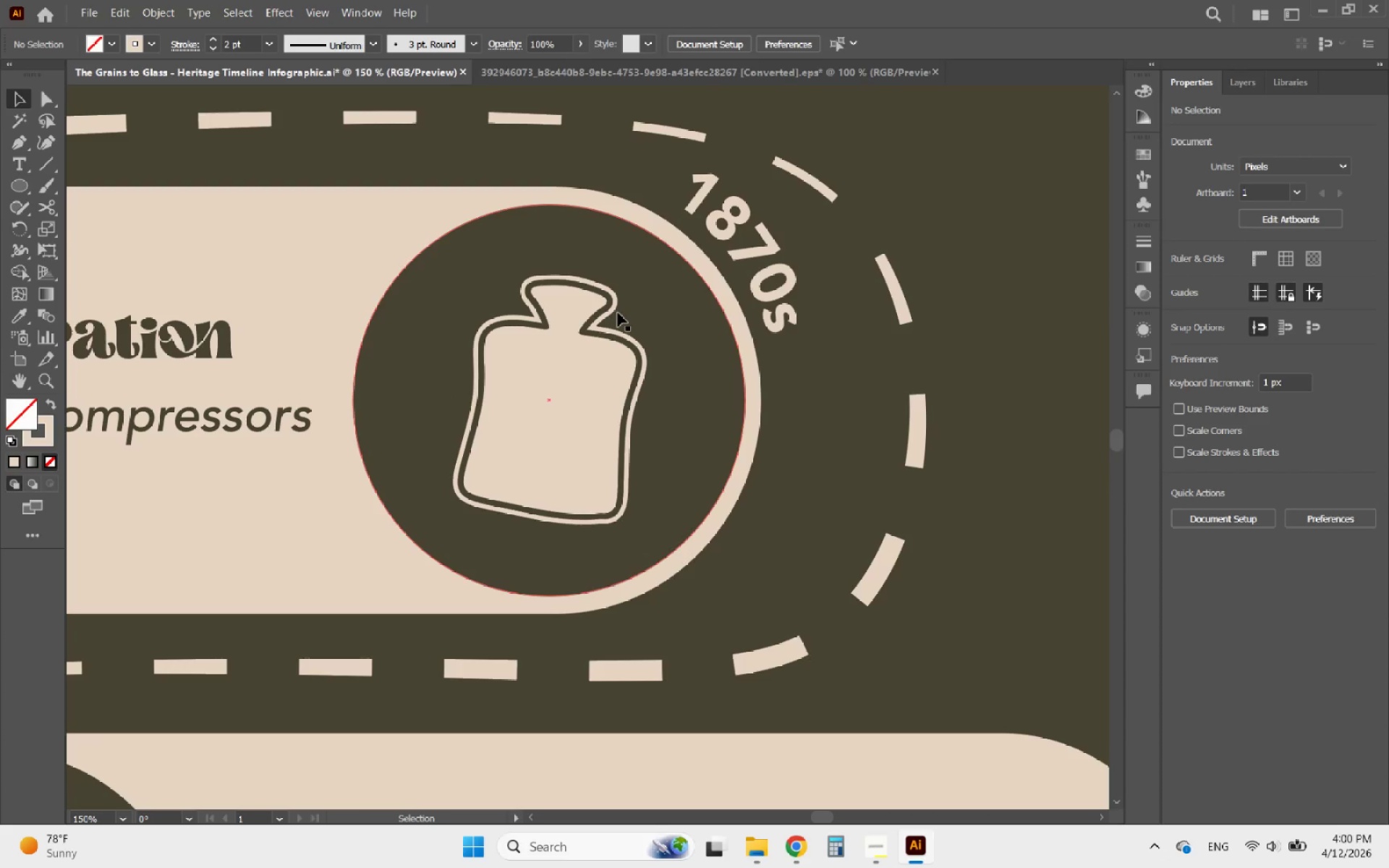 
left_click([612, 312])
 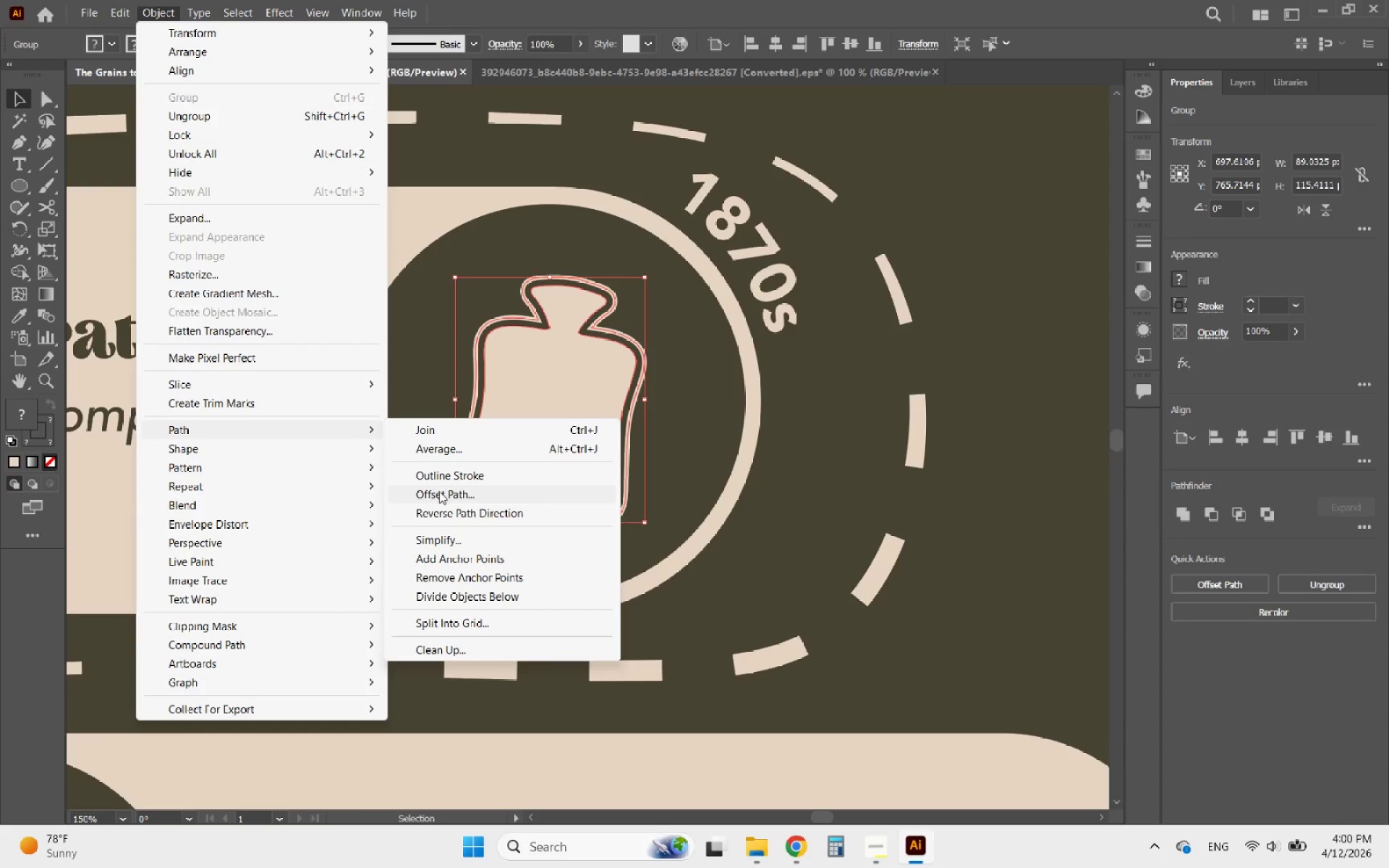 
left_click([441, 477])
 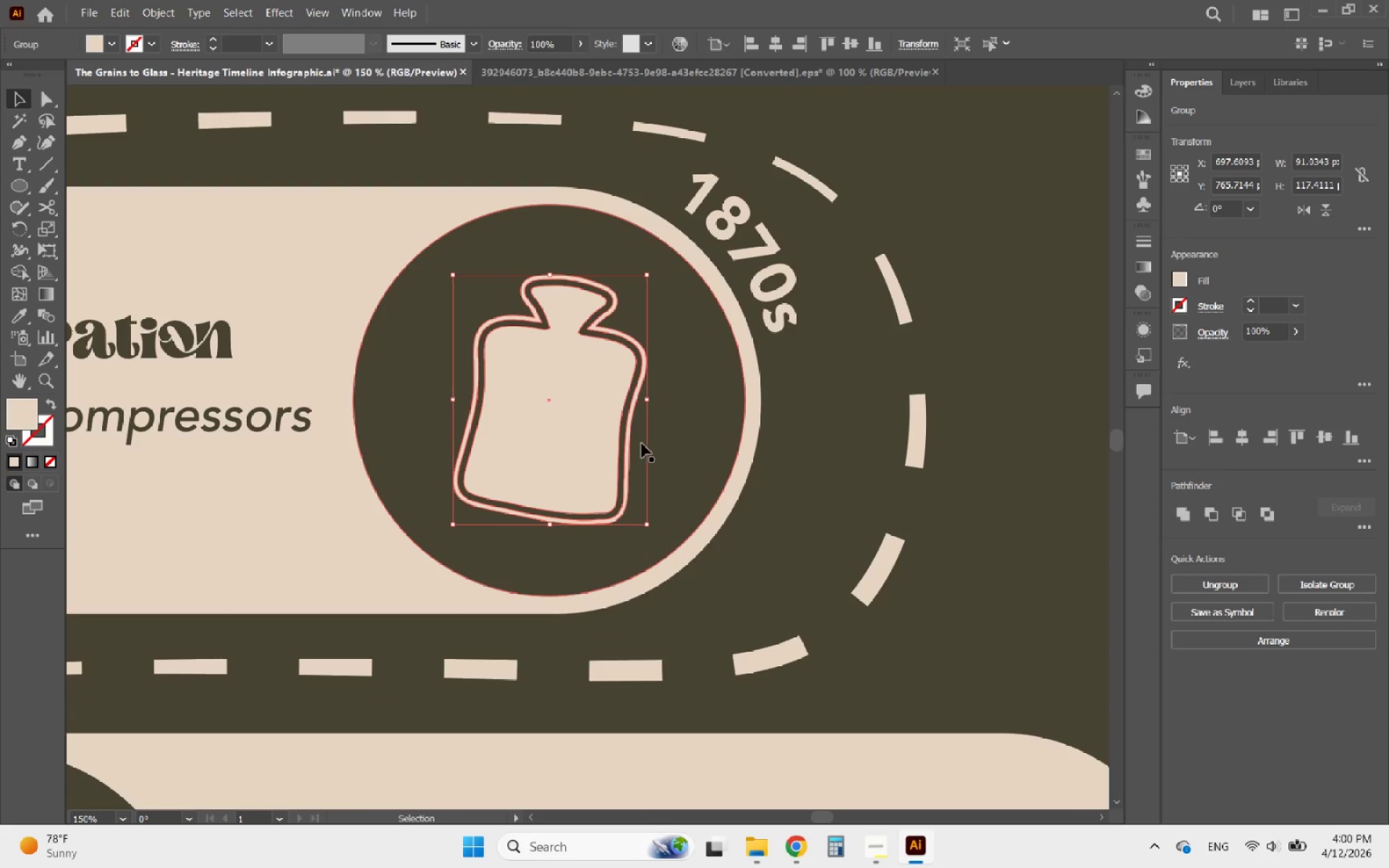 
hold_key(key=AltLeft, duration=0.41)
scroll: coordinate [660, 427], scroll_direction: down, amount: 4.0
 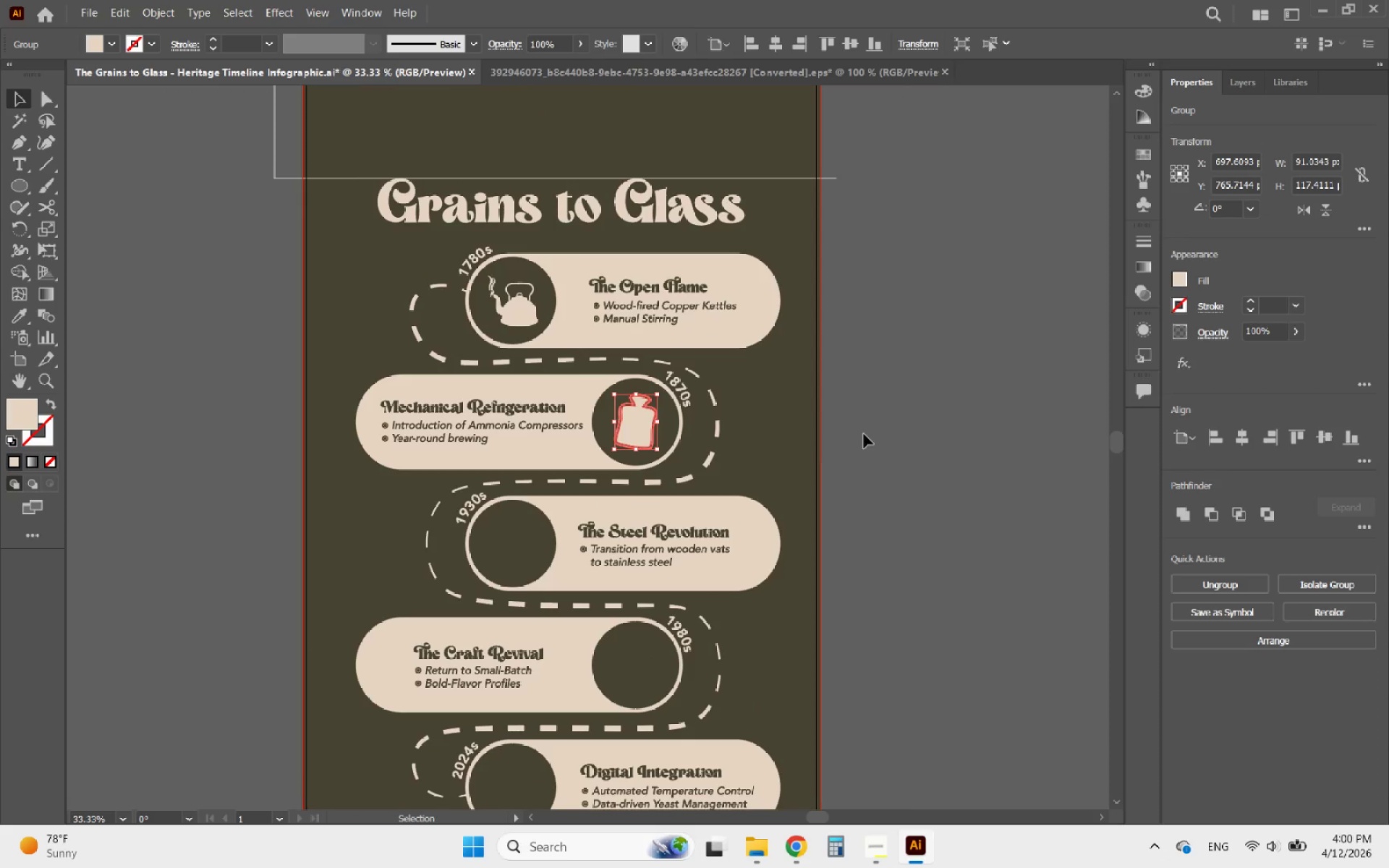 
left_click([918, 420])
 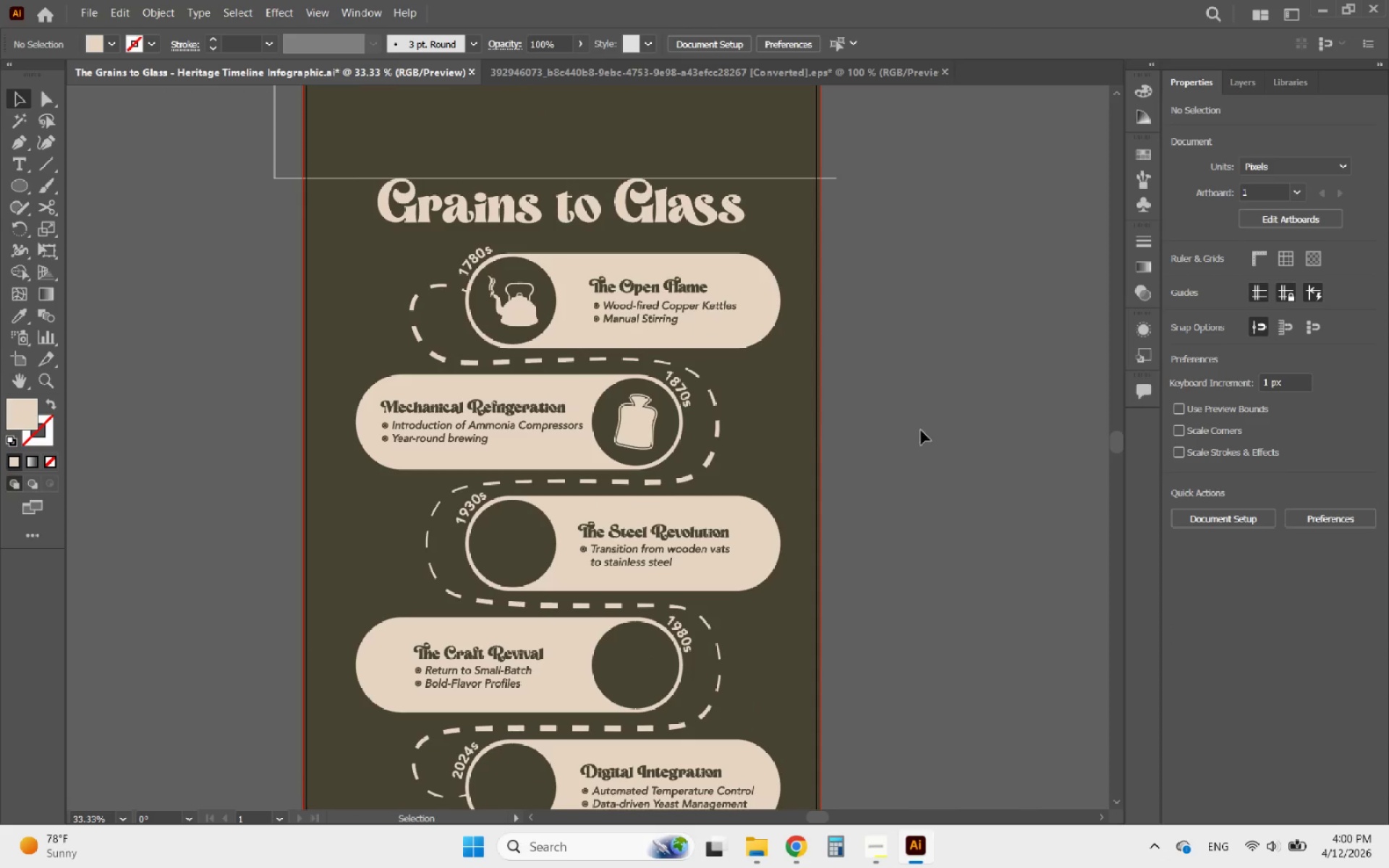 
hold_key(key=AltLeft, duration=1.56)
scroll: coordinate [647, 590], scroll_direction: none, amount: 0.0
 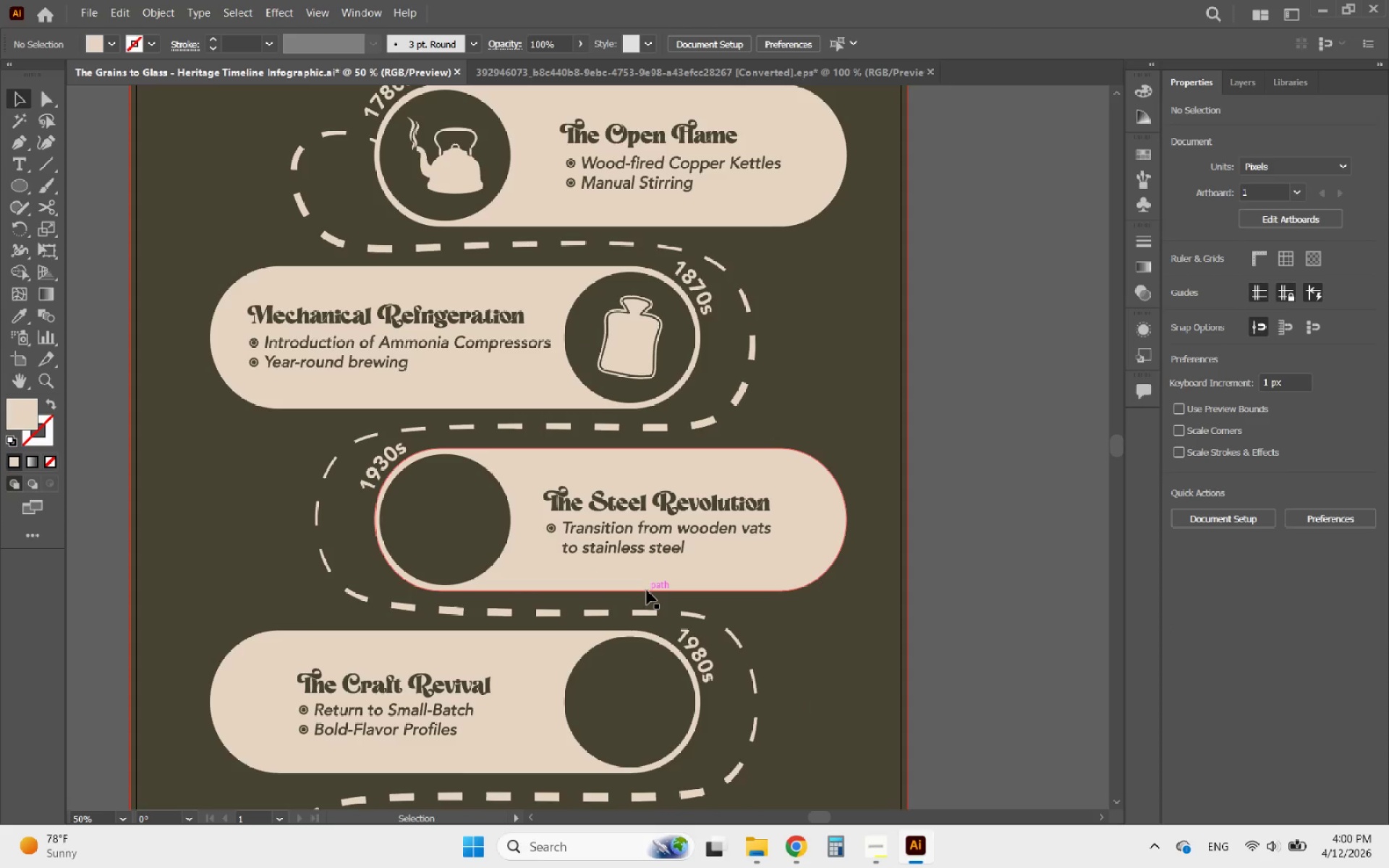 
hold_key(key=AltLeft, duration=0.92)
scroll: coordinate [483, 517], scroll_direction: none, amount: 0.0
 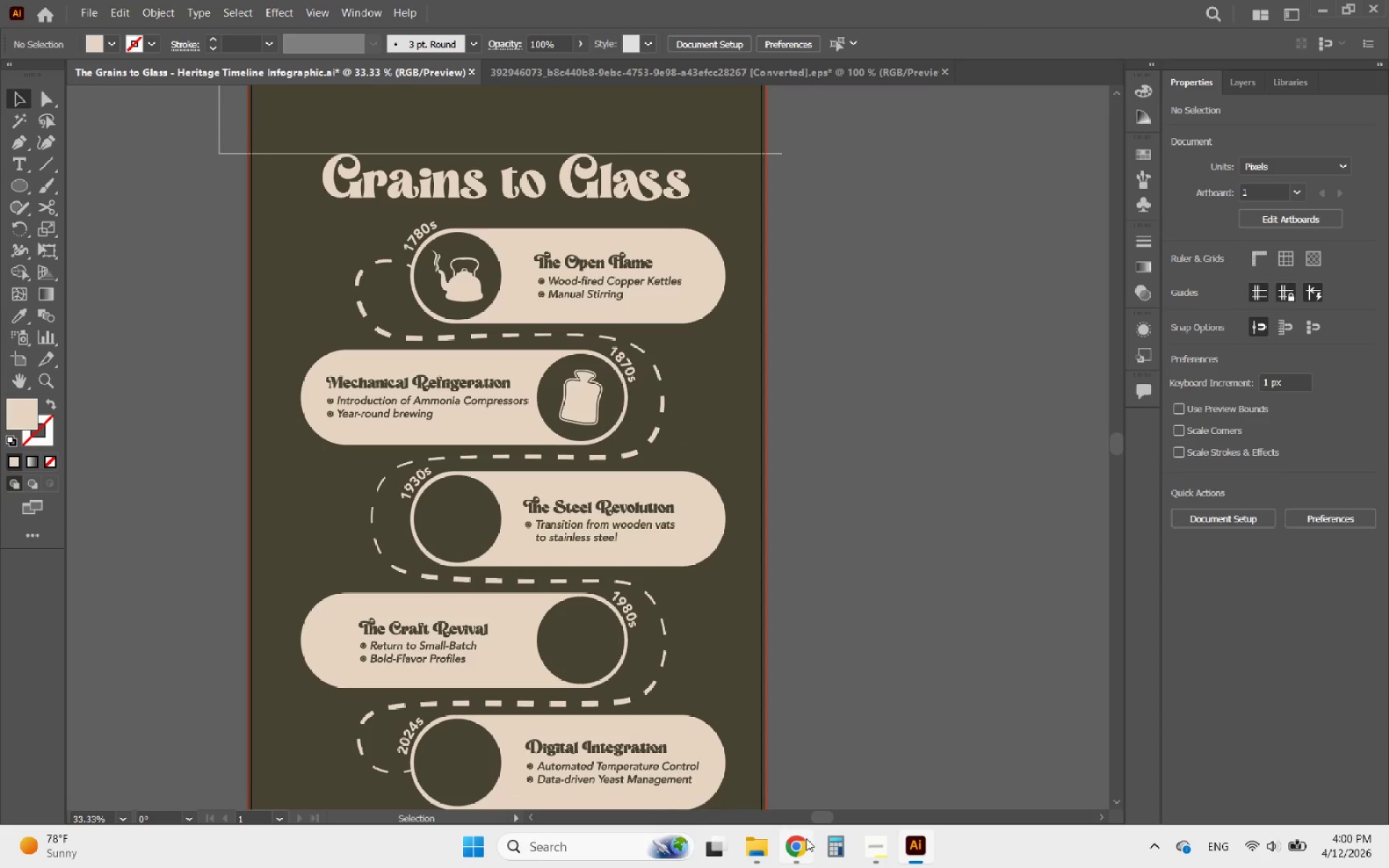 
left_click([761, 846])
 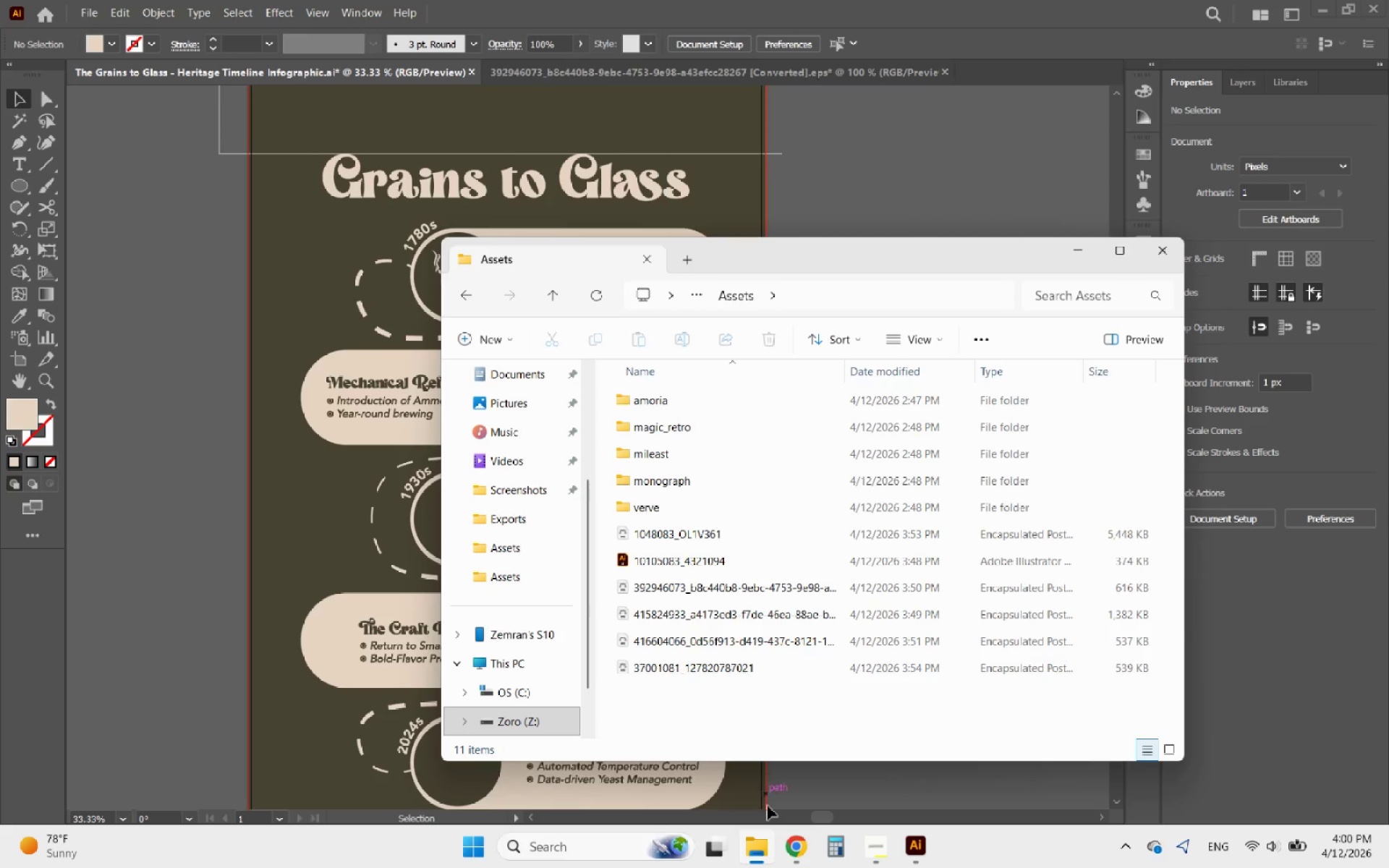 
left_click([756, 846])
 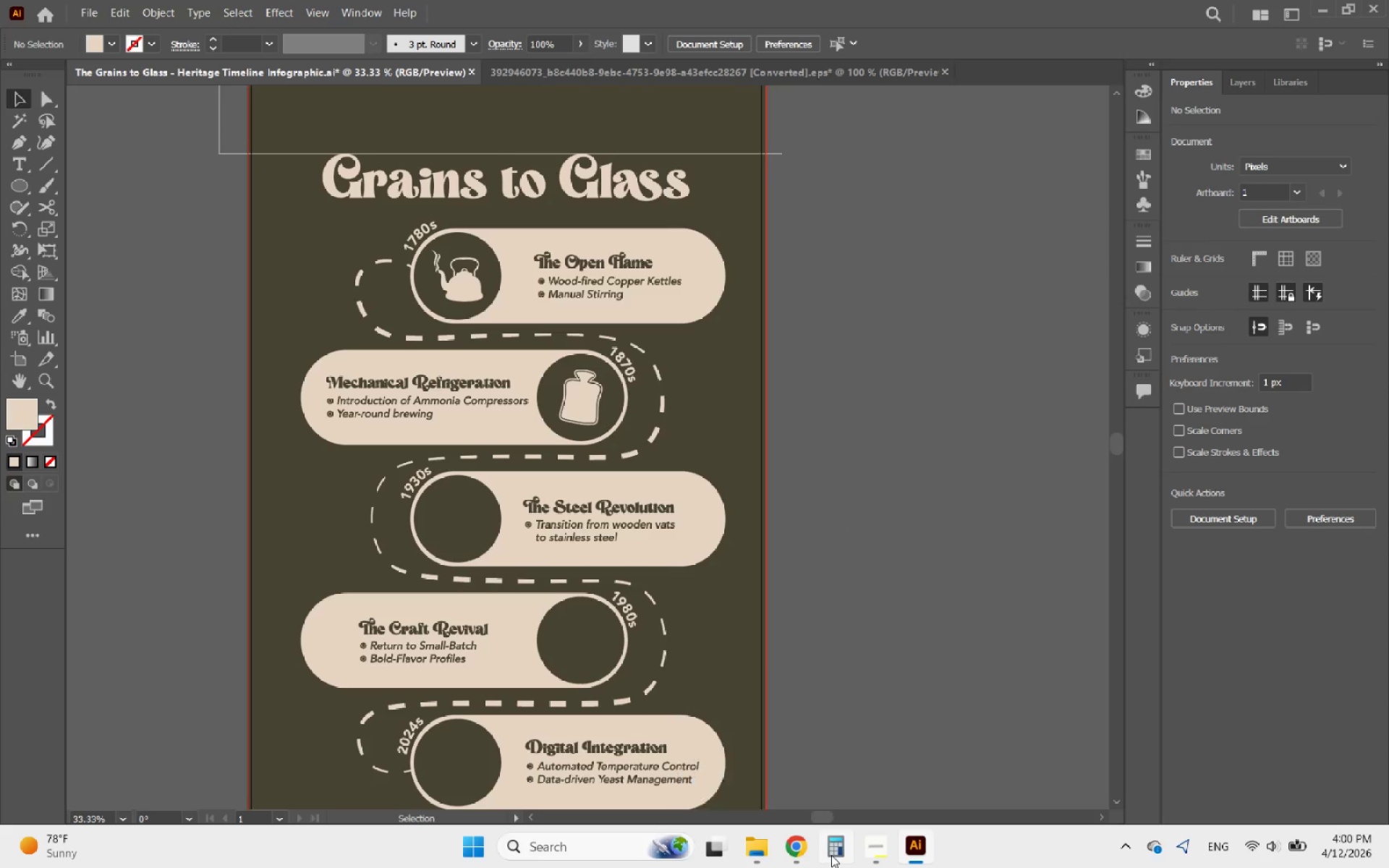 
left_click([800, 853])
 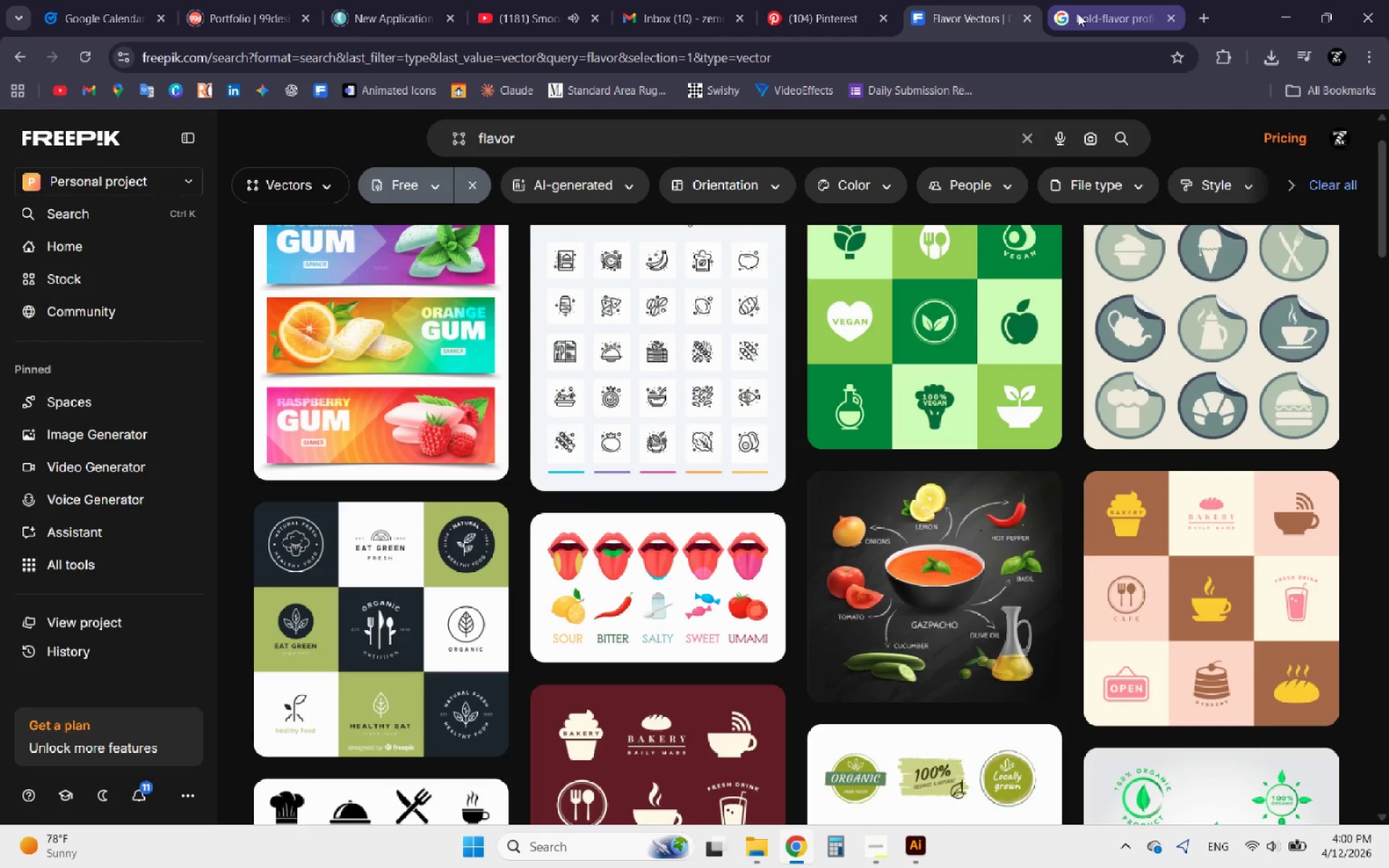 
left_click([1278, 55])
 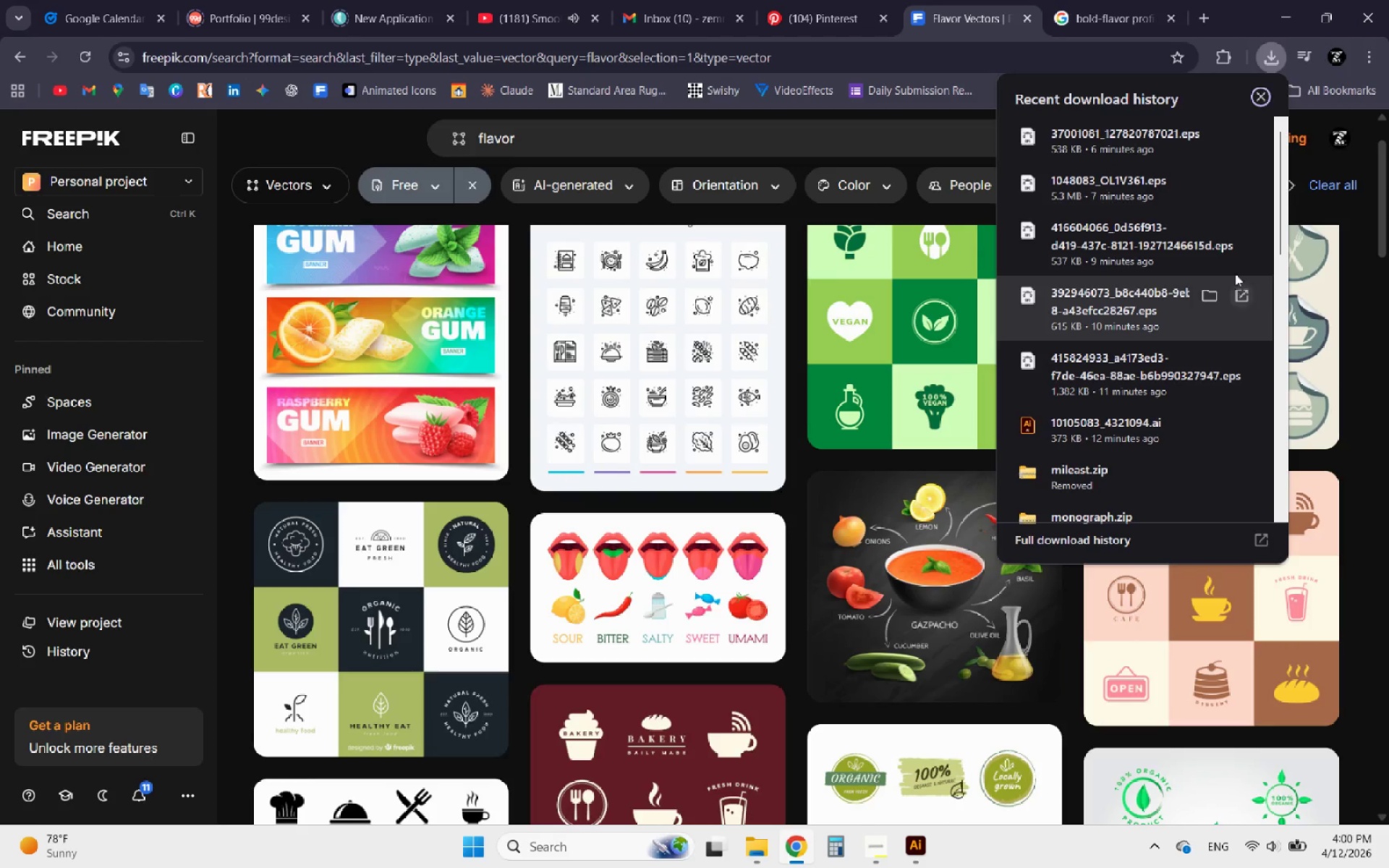 
left_click([1244, 229])
 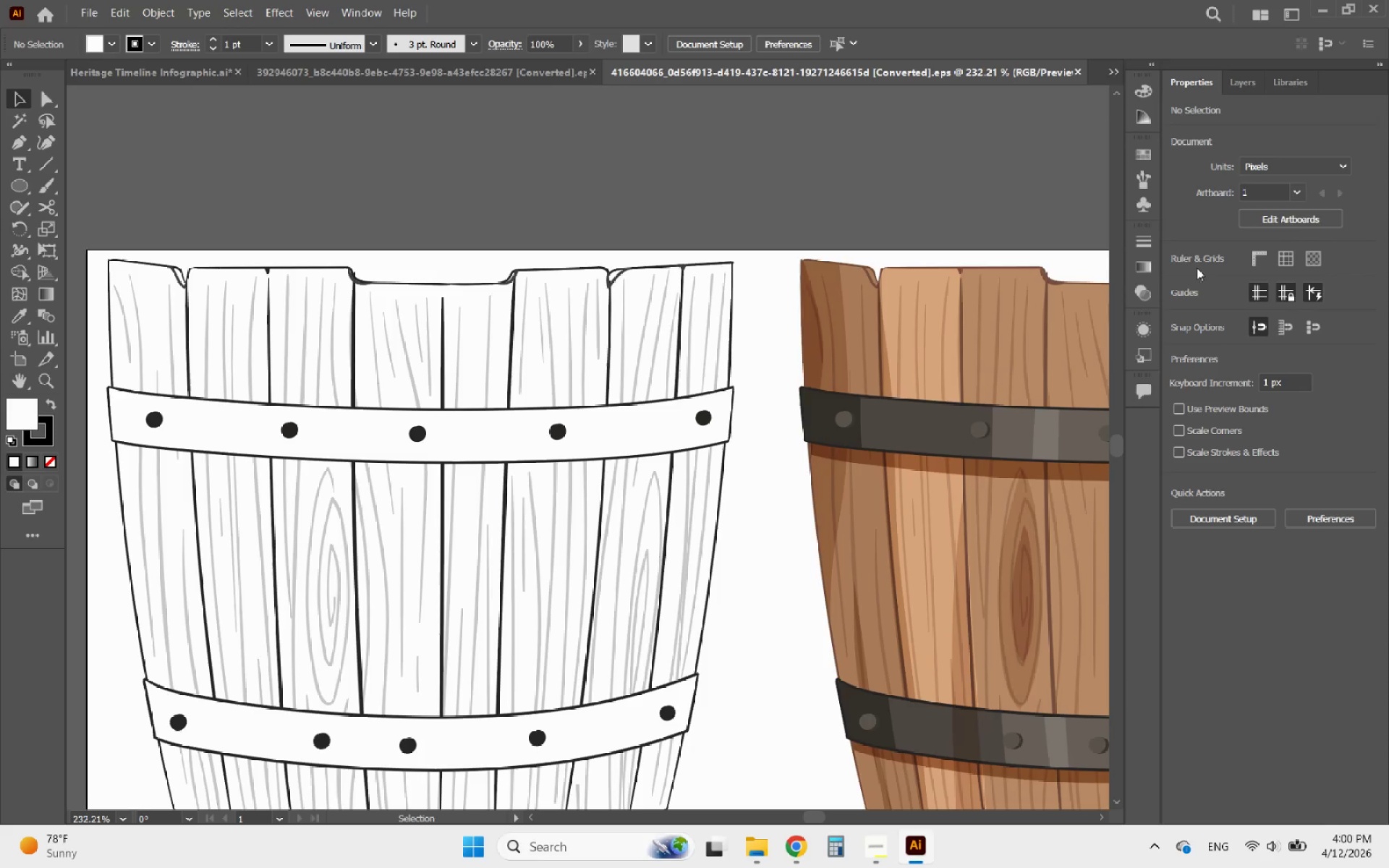 
key(Alt+AltLeft)
 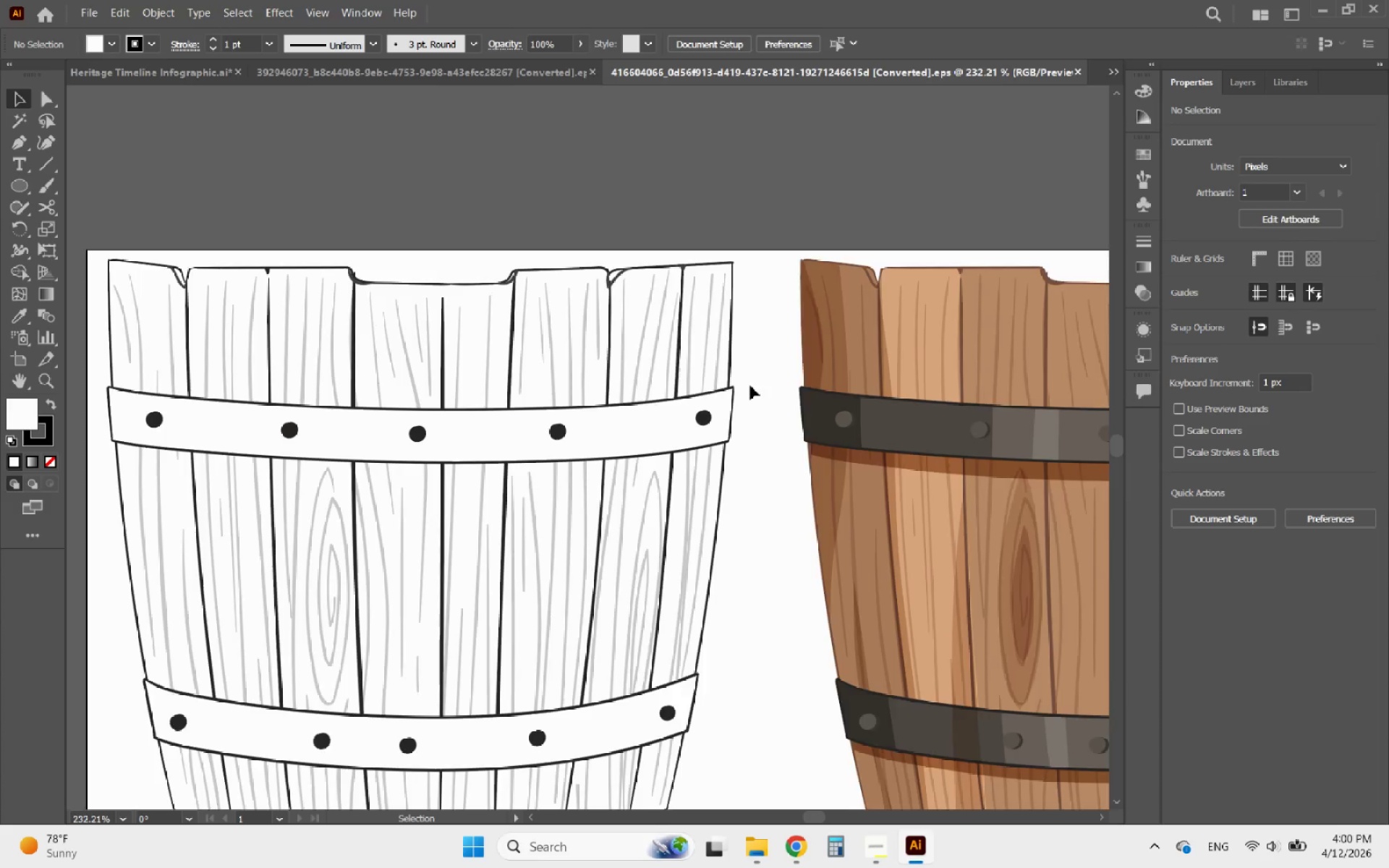 
left_click([698, 394])
 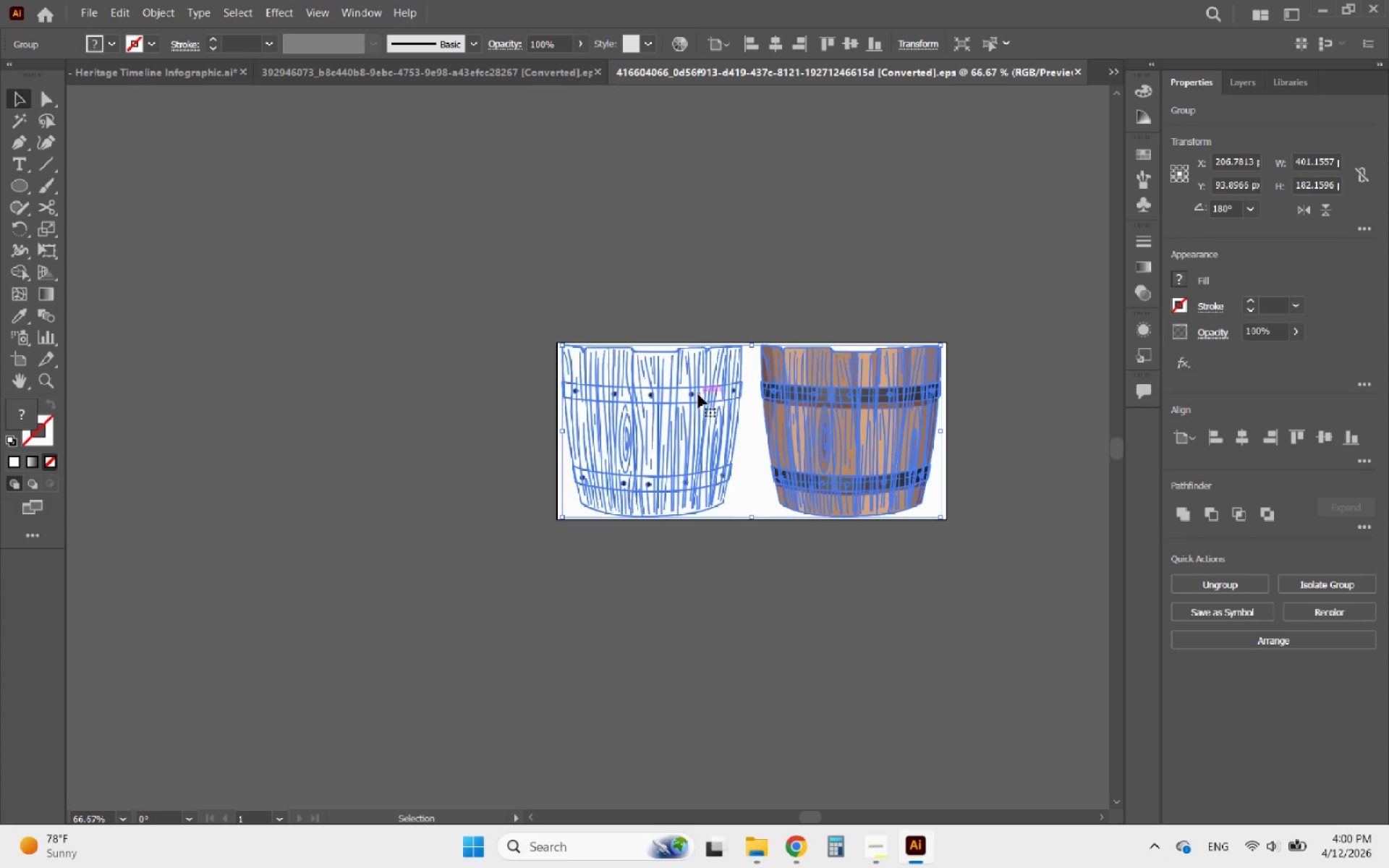 
scroll: coordinate [746, 380], scroll_direction: down, amount: 4.0
 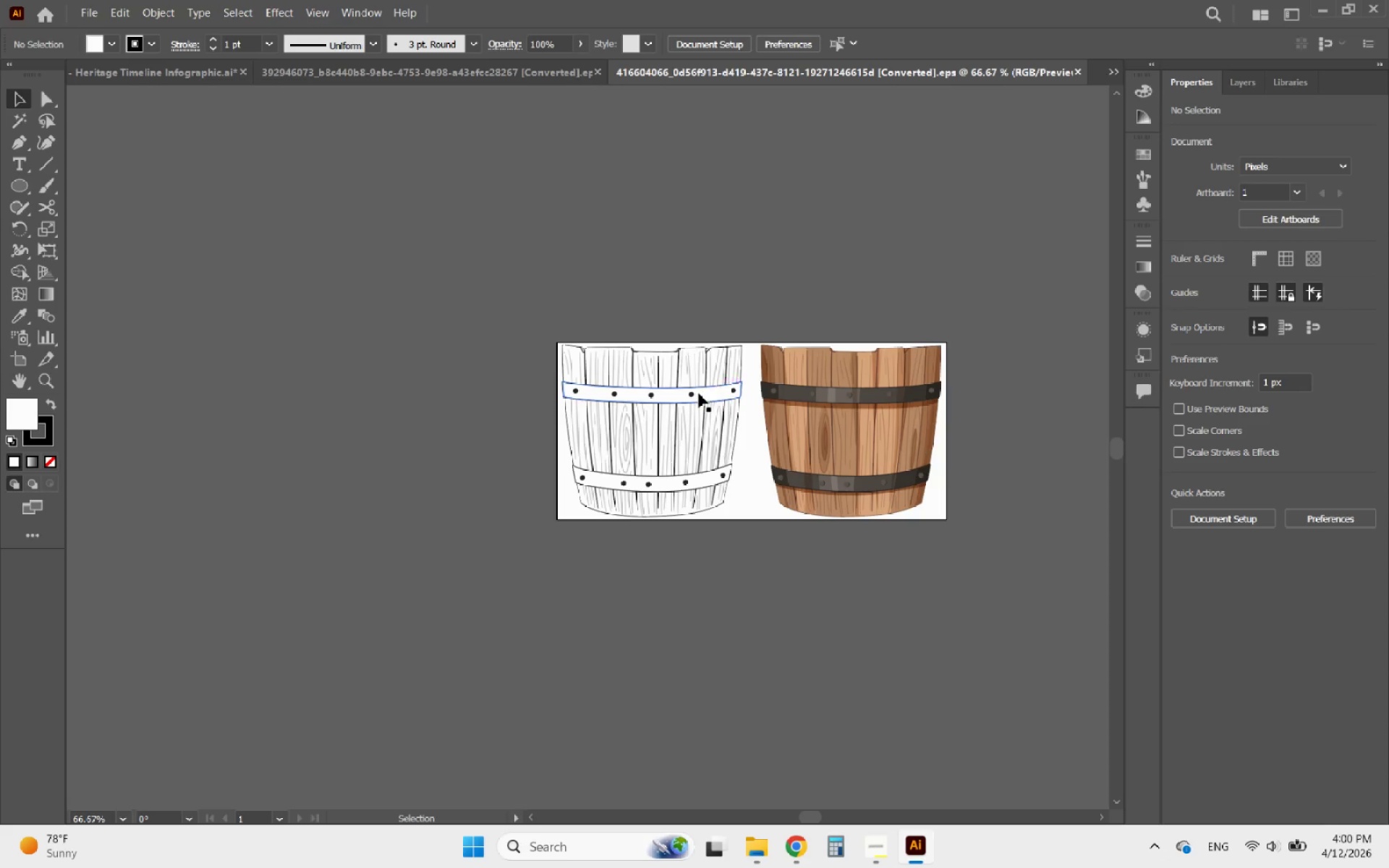 
hold_key(key=AltLeft, duration=0.45)
scroll: coordinate [687, 393], scroll_direction: up, amount: 1.0
 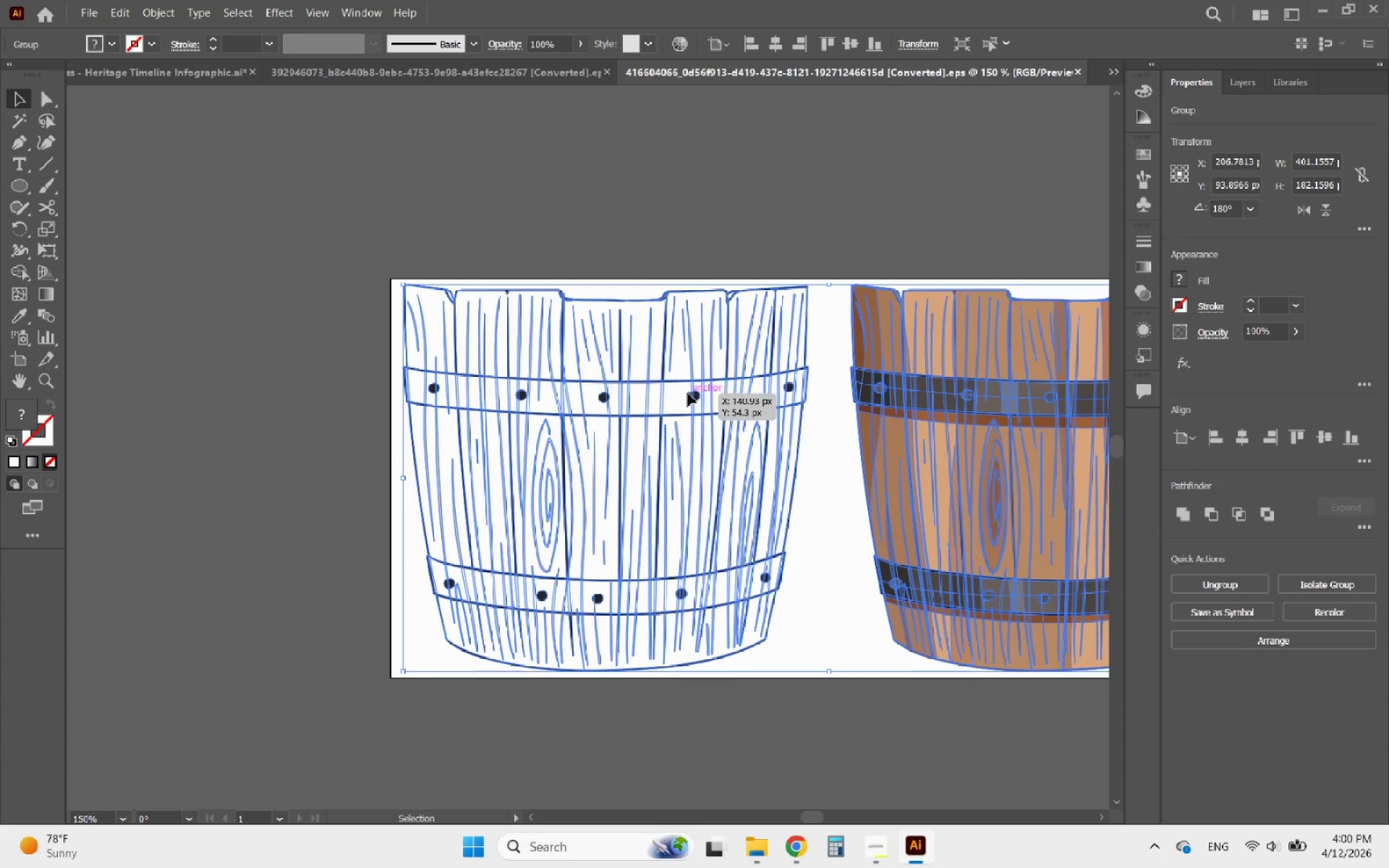 
double_click([687, 393])
 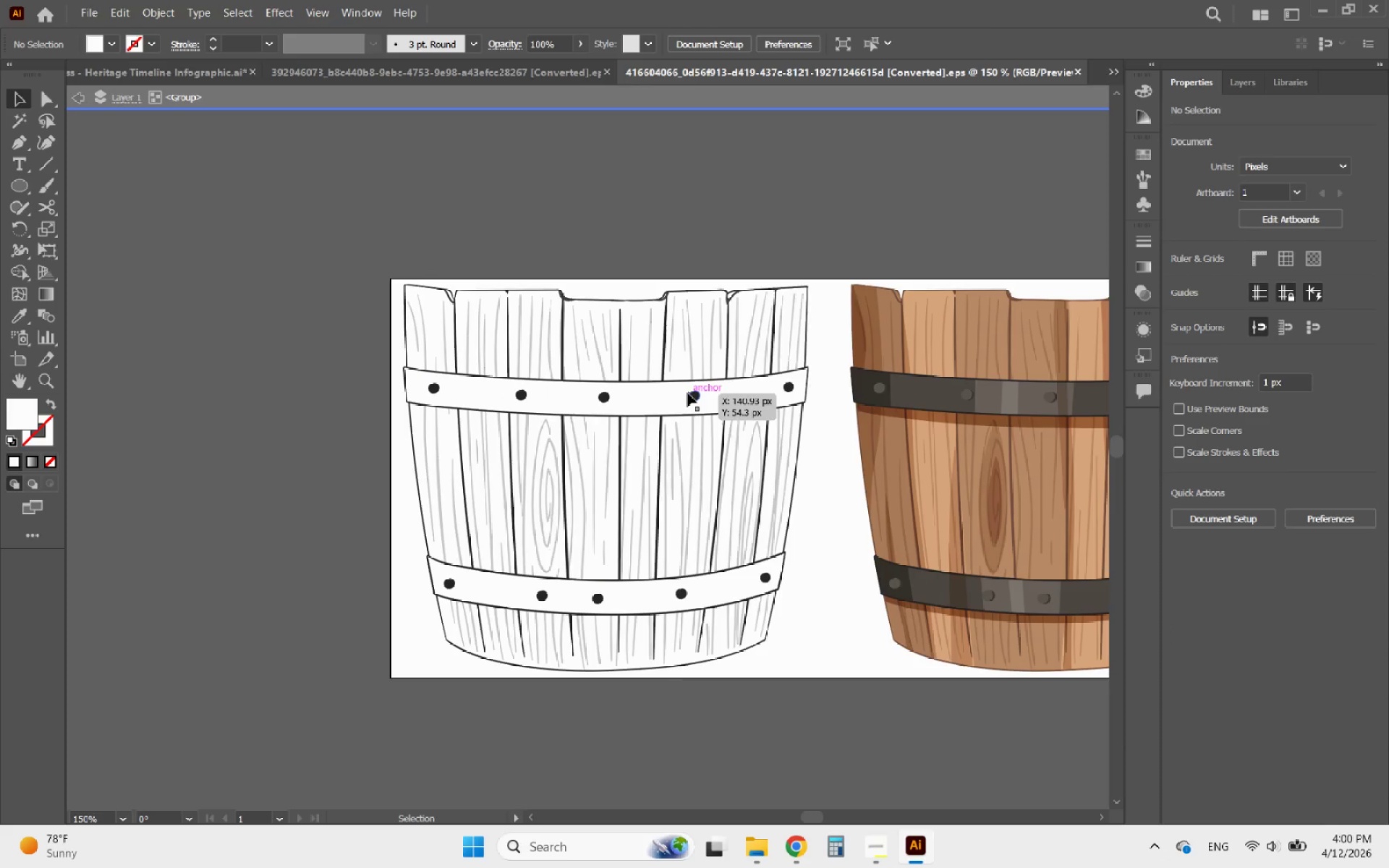 
triple_click([687, 393])
 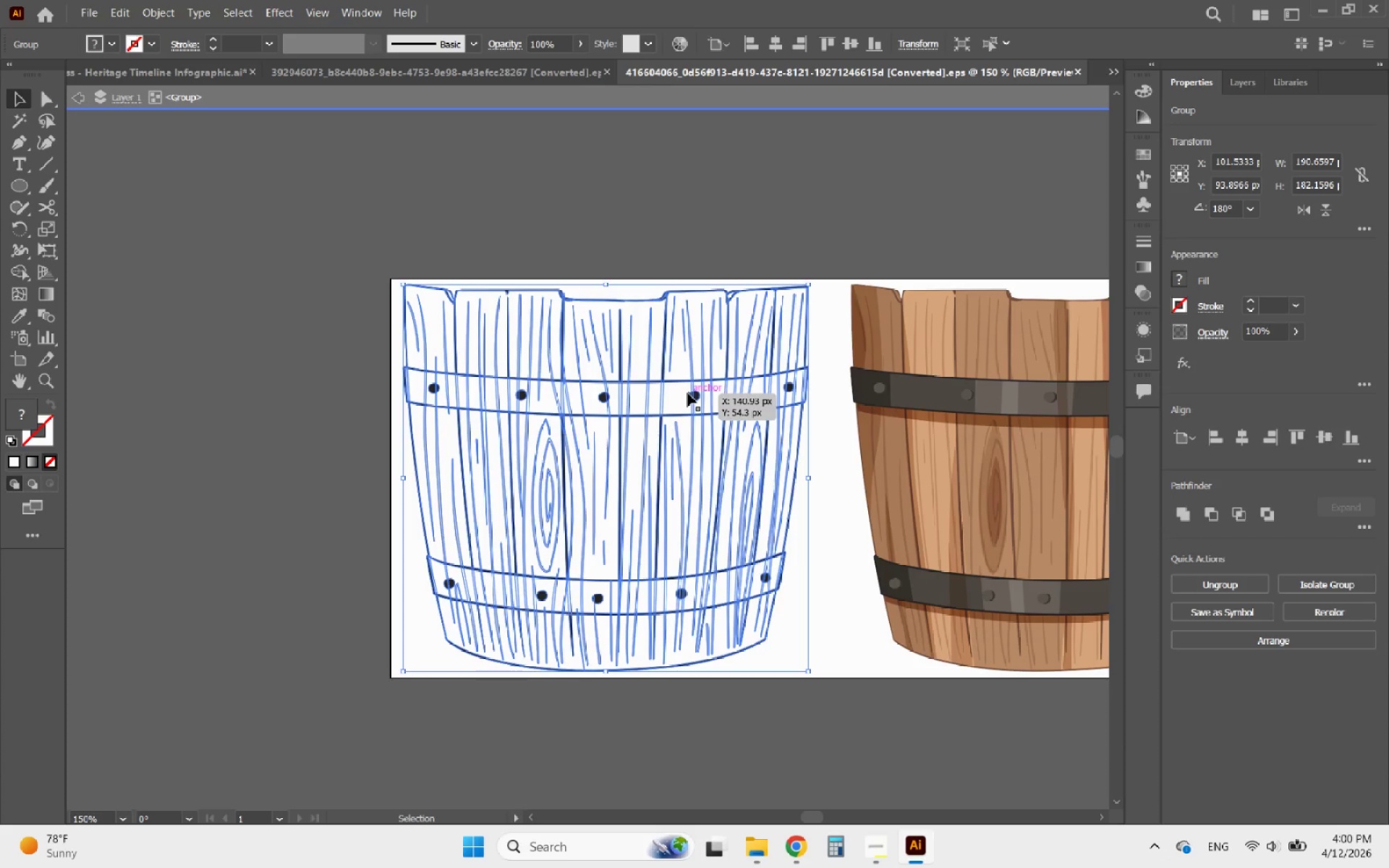 
key(Control+C)
 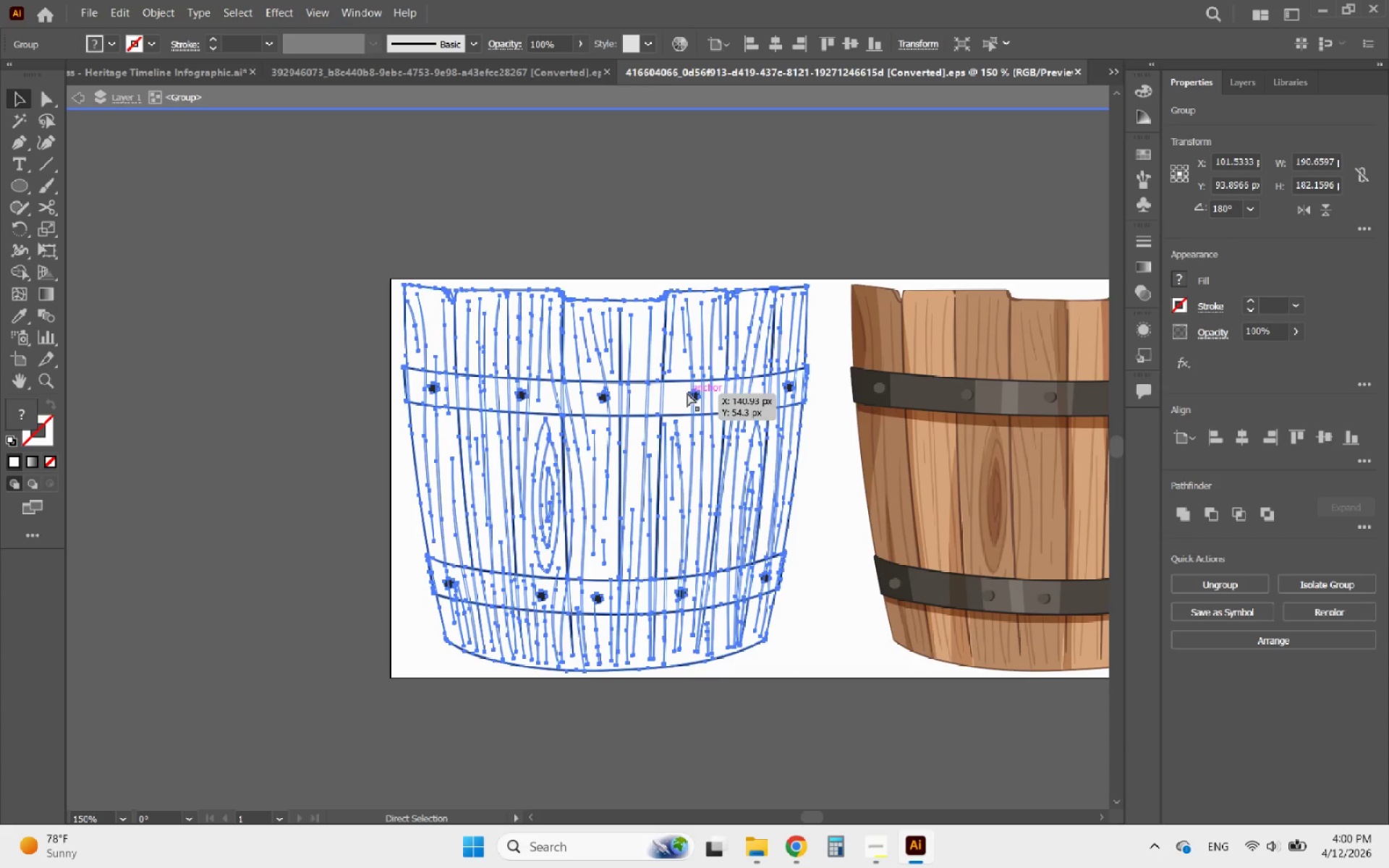 
key(Control+C)
 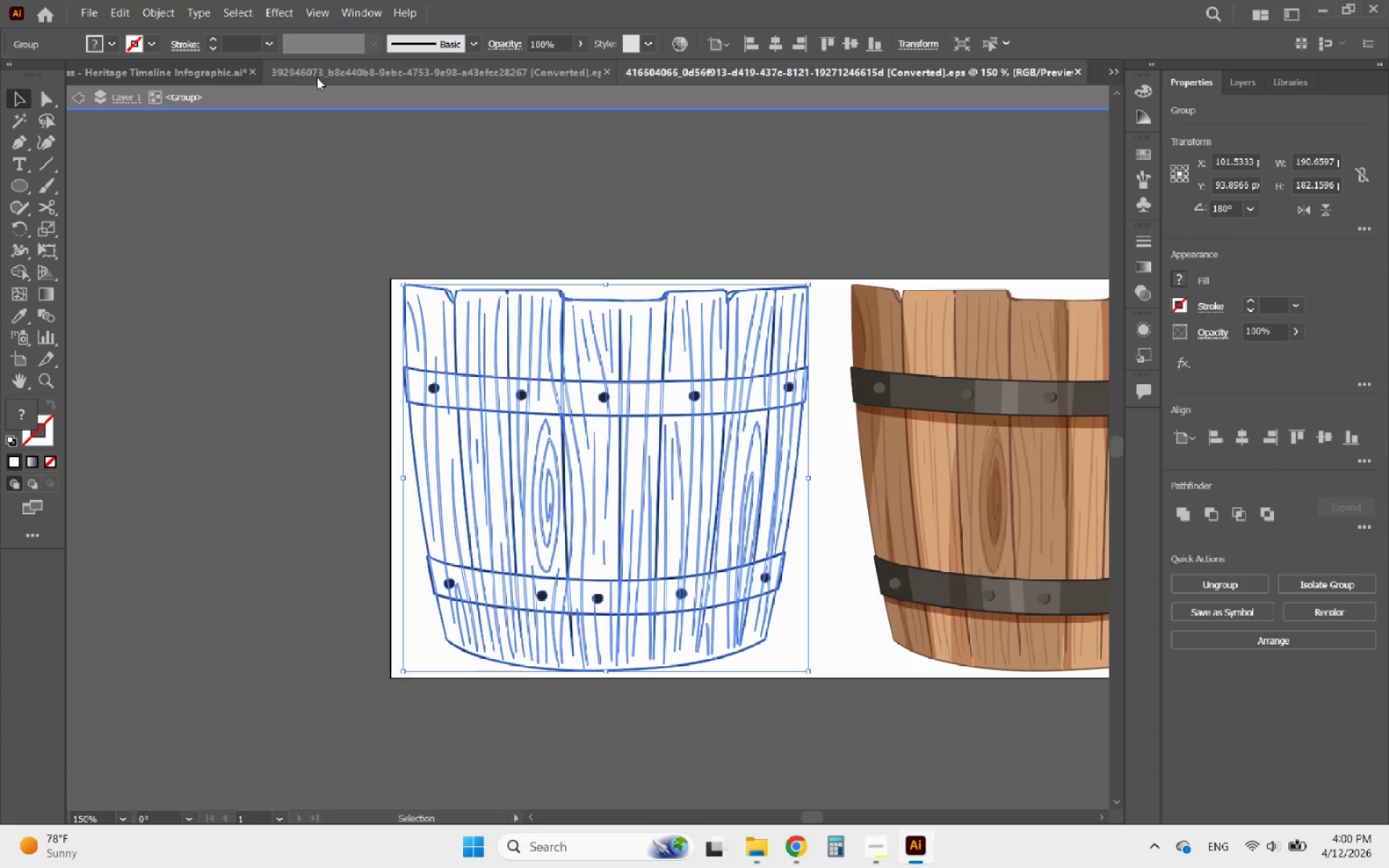 
left_click([417, 77])
 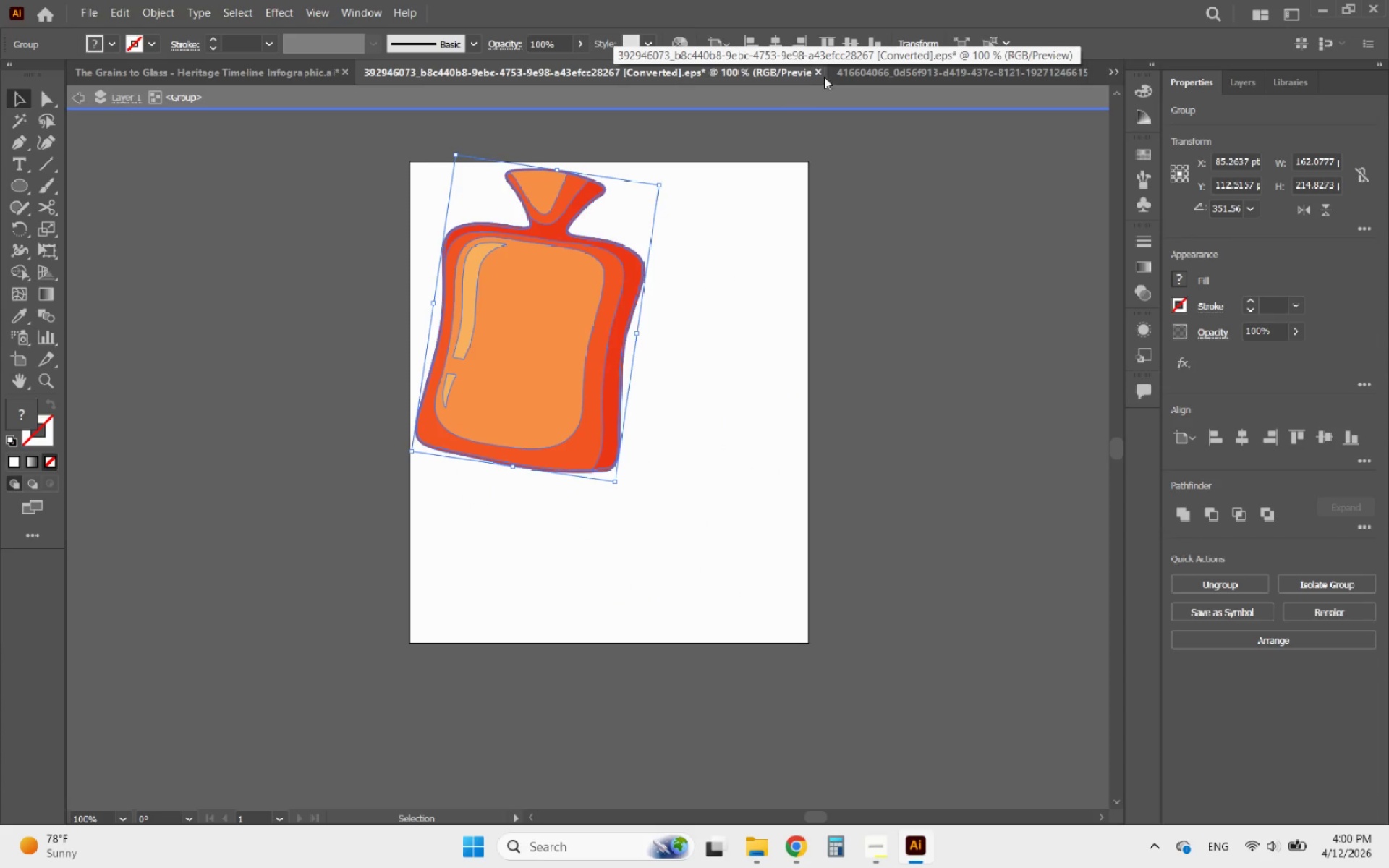 
left_click([817, 71])
 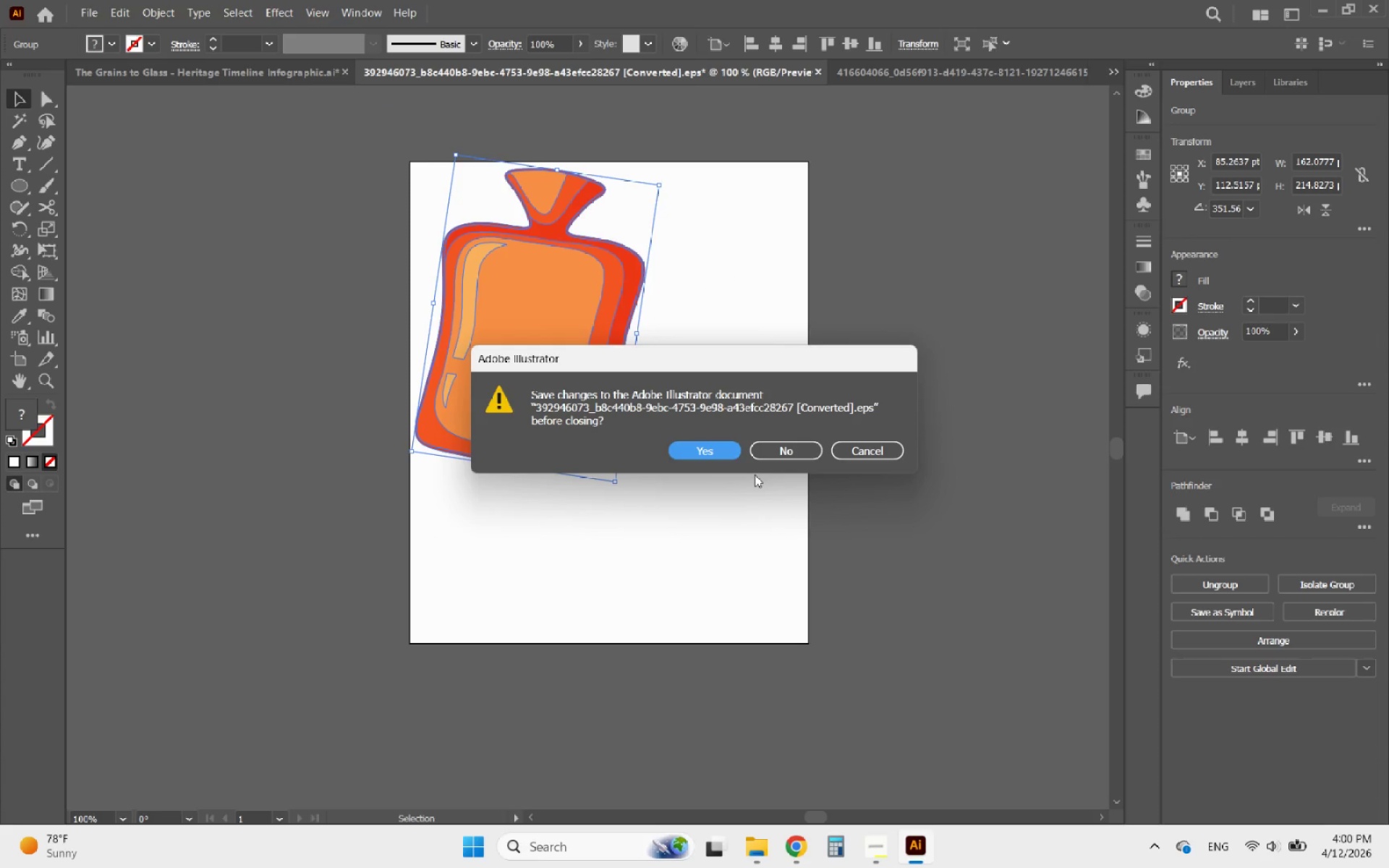 
left_click([783, 448])
 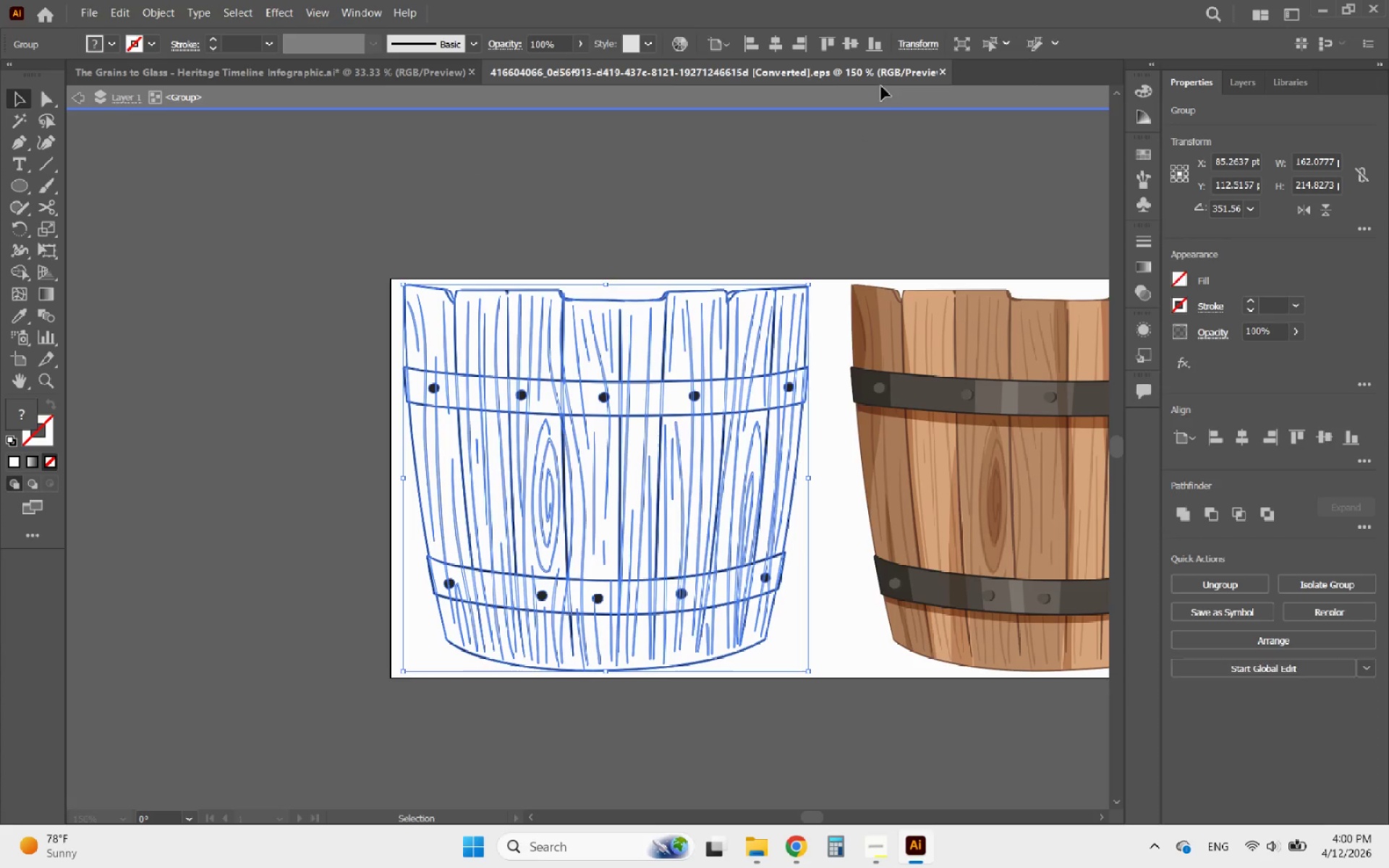 
left_click([840, 74])
 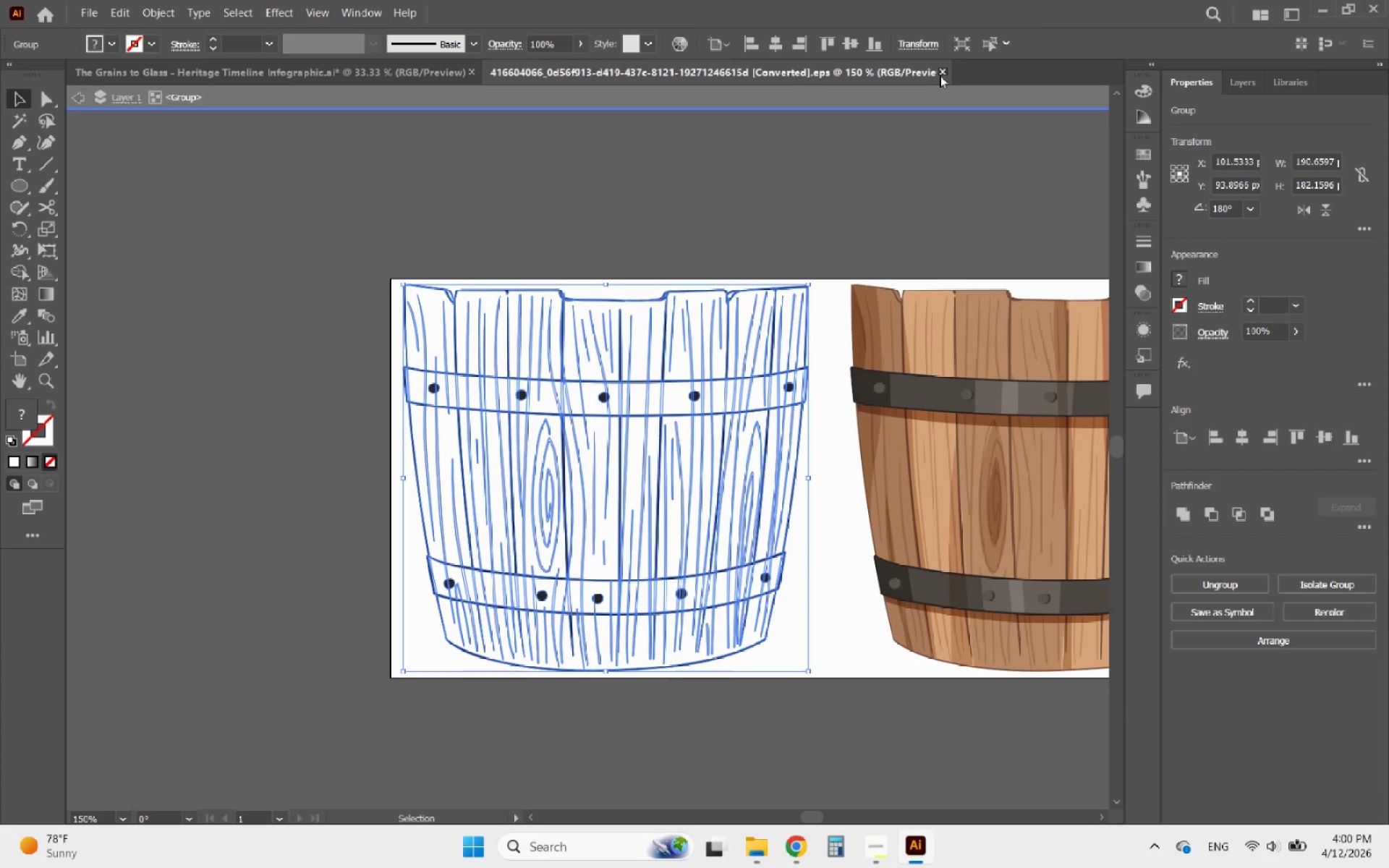 
double_click([943, 72])
 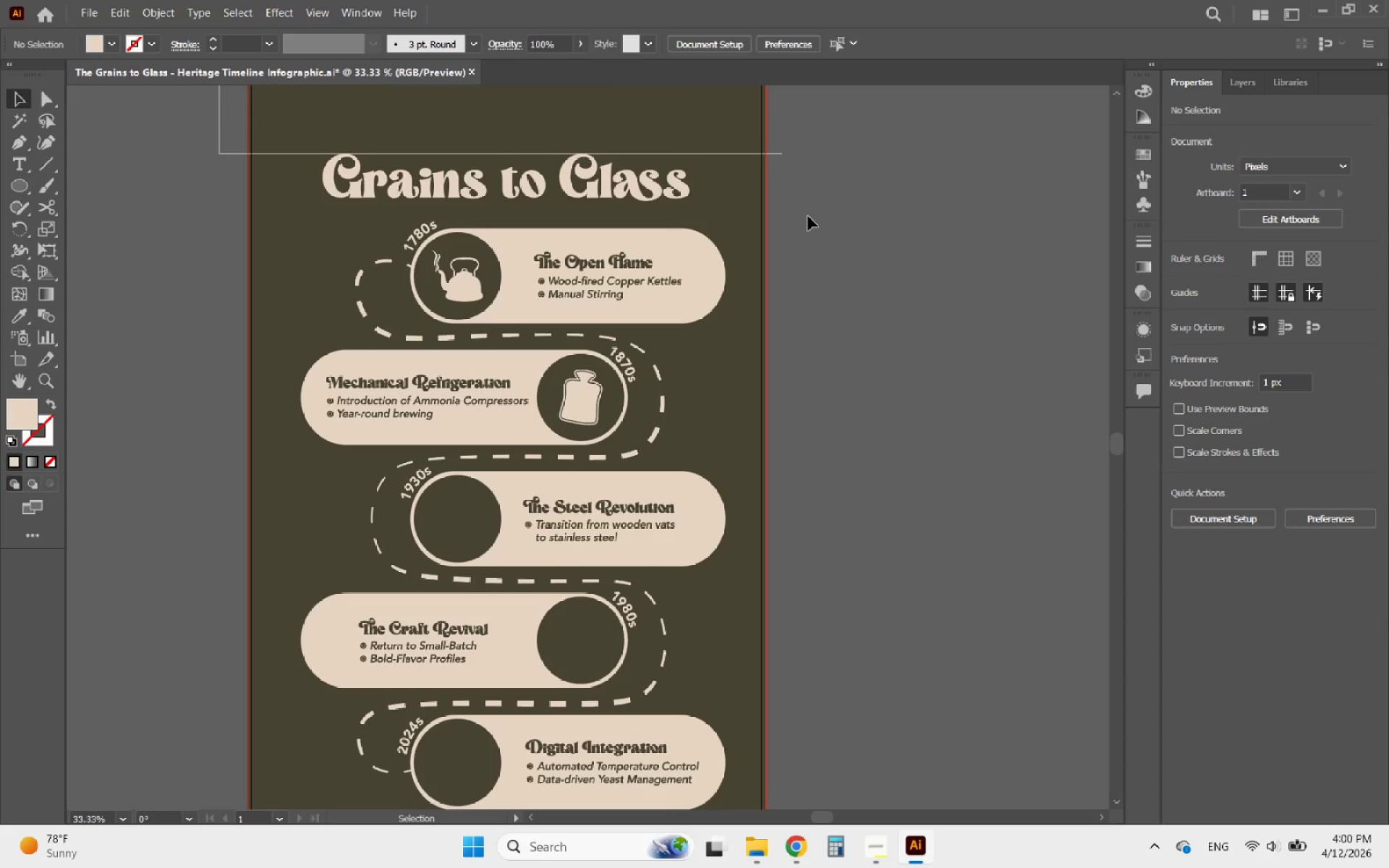 
left_click([853, 315])
 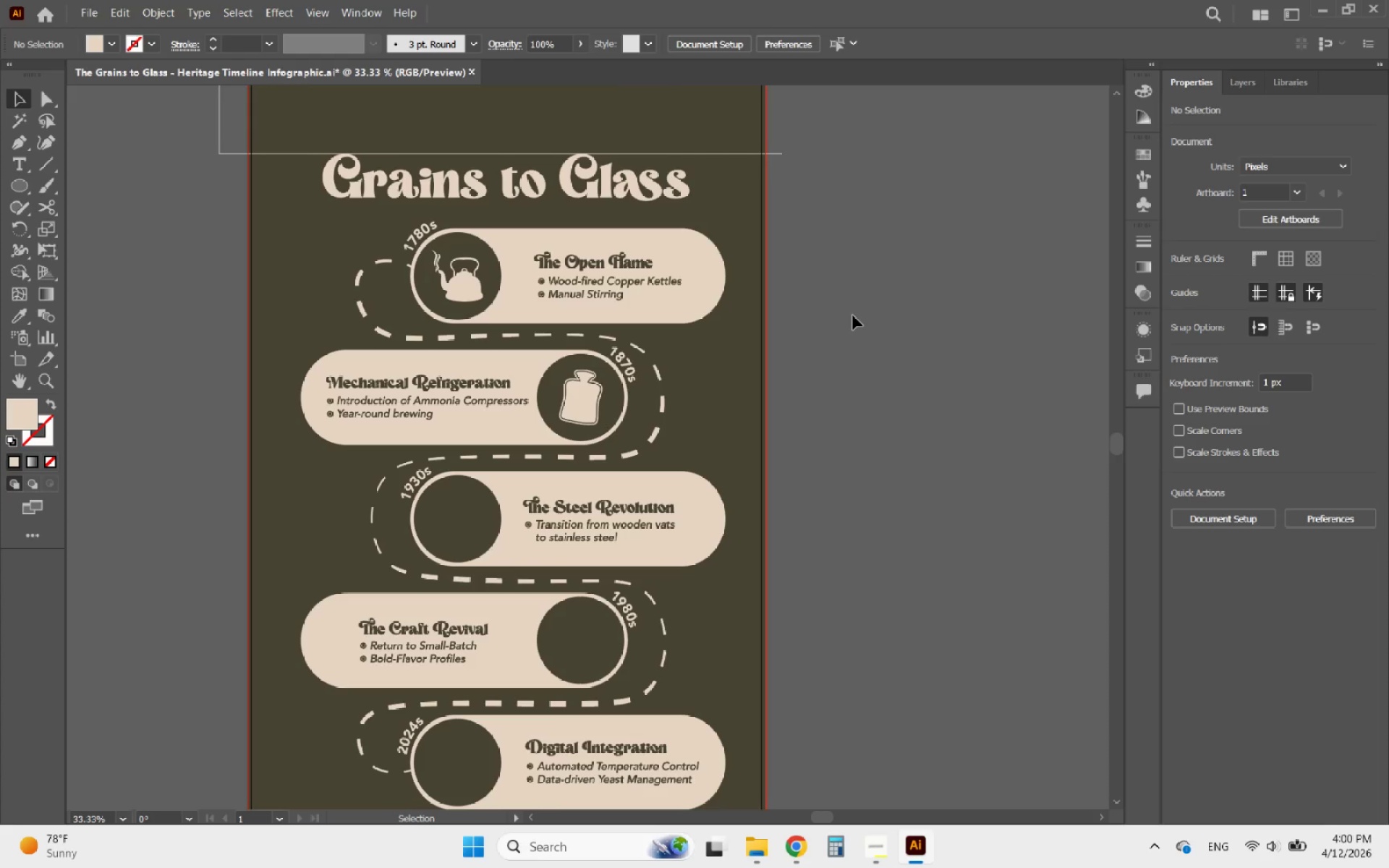 
scroll: coordinate [843, 347], scroll_direction: down, amount: 3.0
 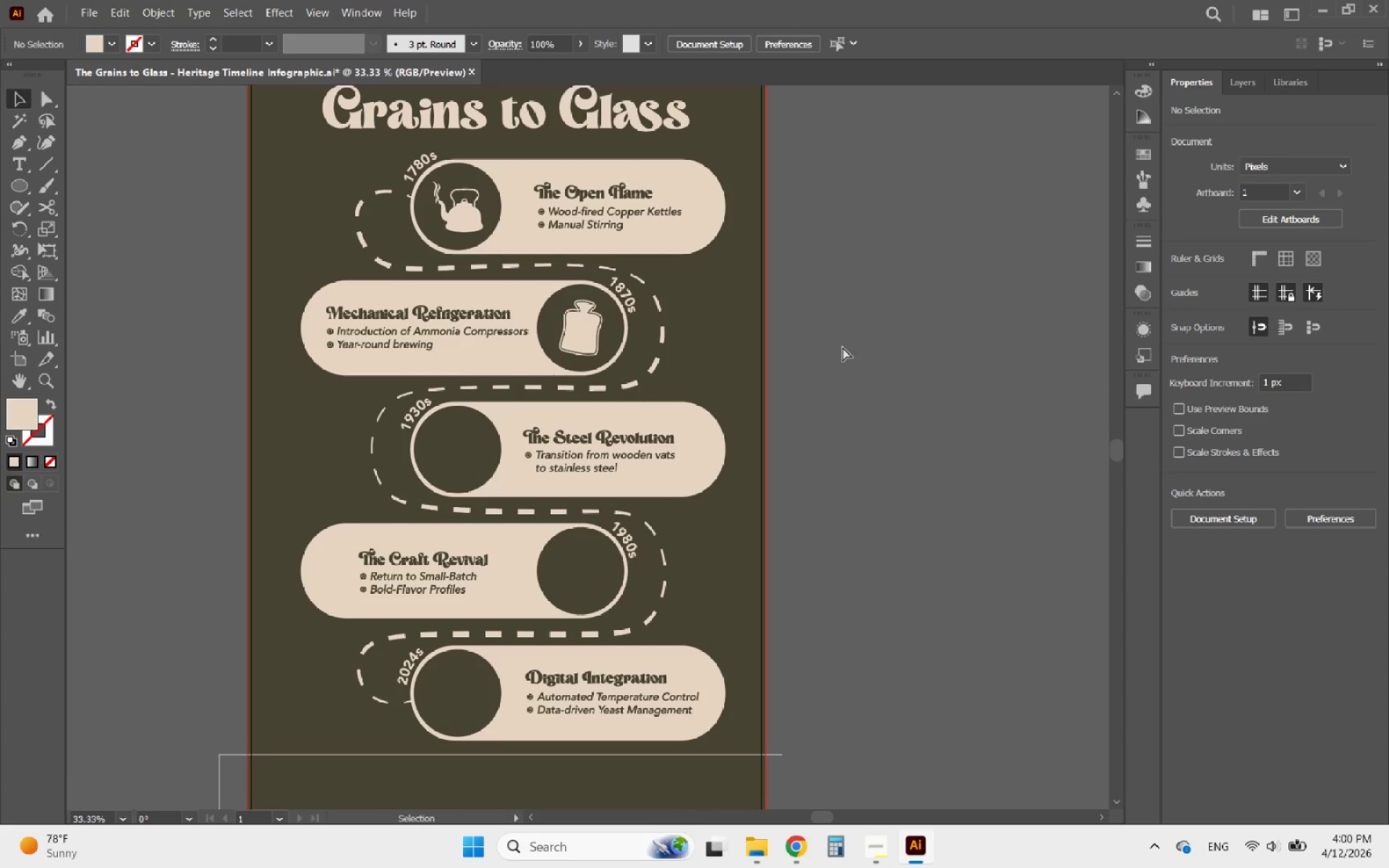 
key(Control+V)
 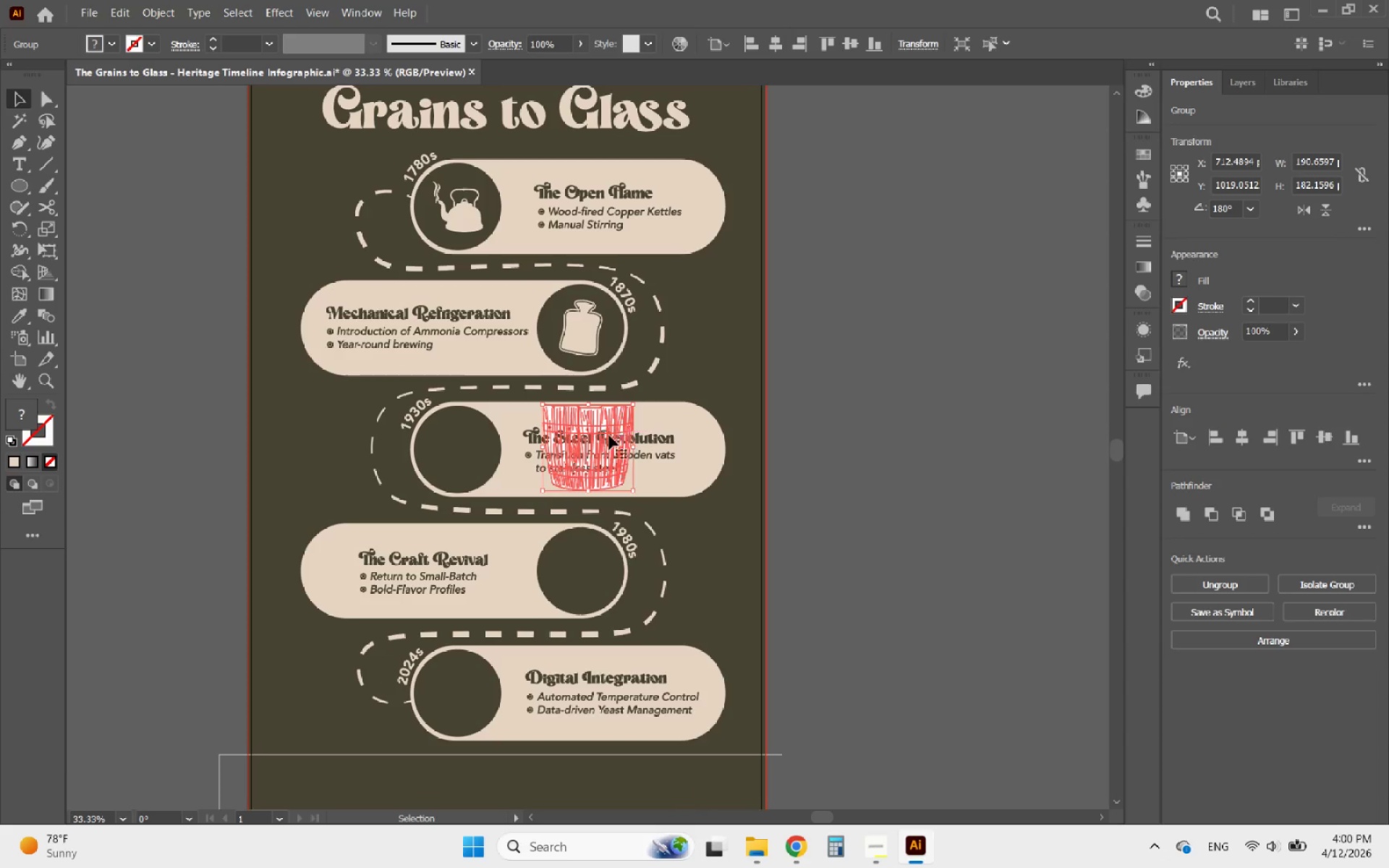 
left_click_drag(start_coordinate=[603, 433], to_coordinate=[873, 339])
 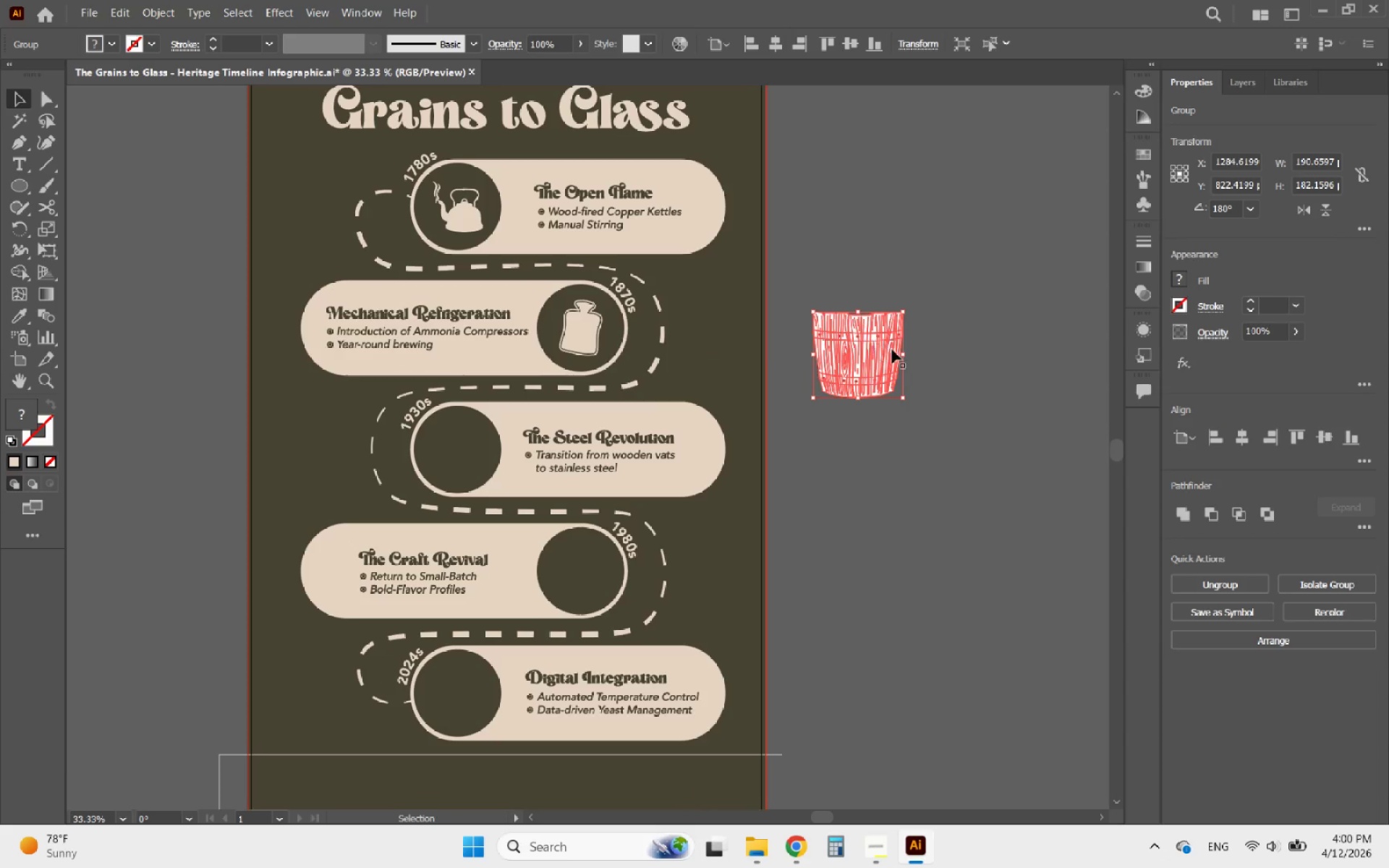 
hold_key(key=AltLeft, duration=0.62)
scroll: coordinate [930, 349], scroll_direction: up, amount: 1.0
 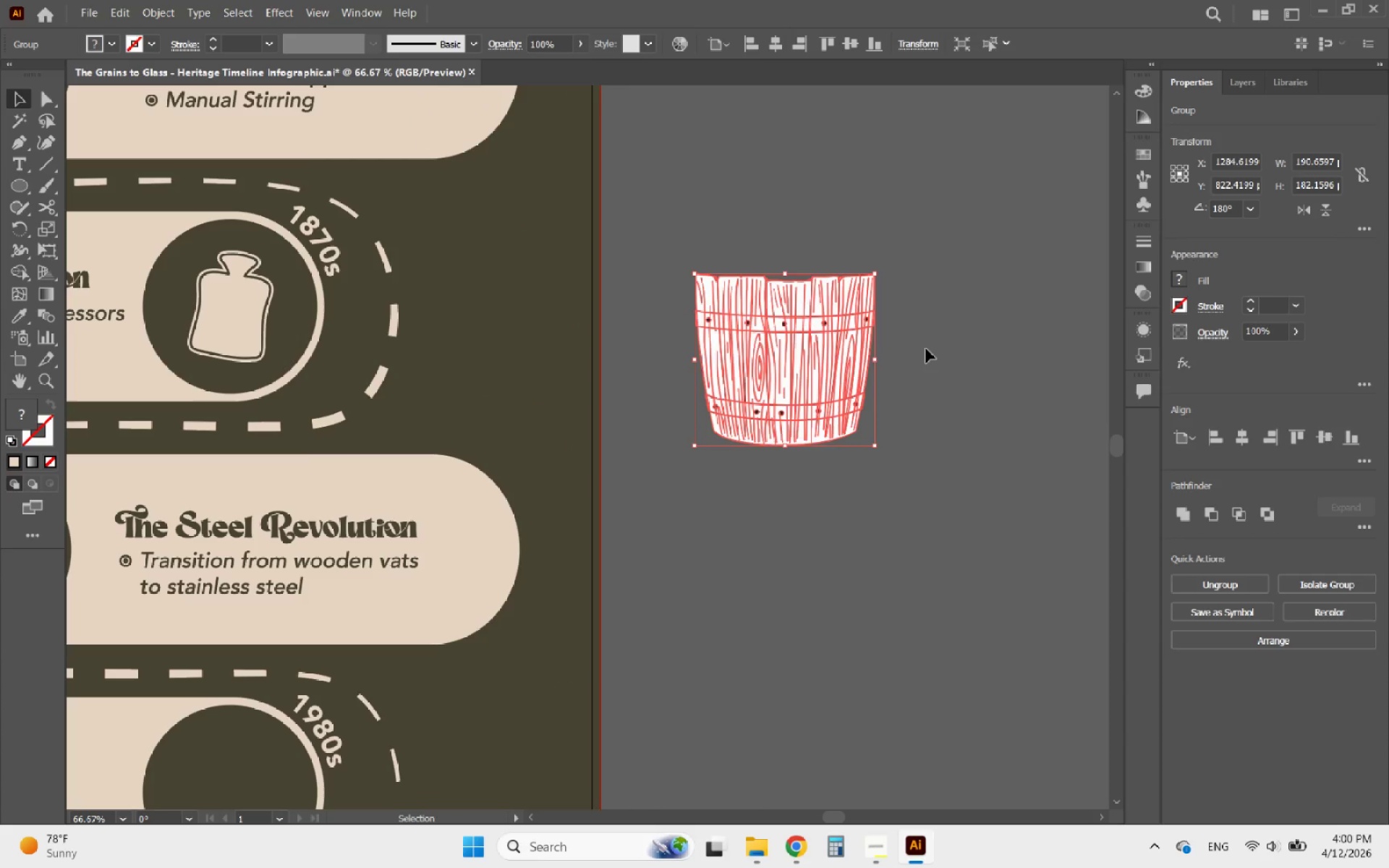 
left_click([926, 349])
 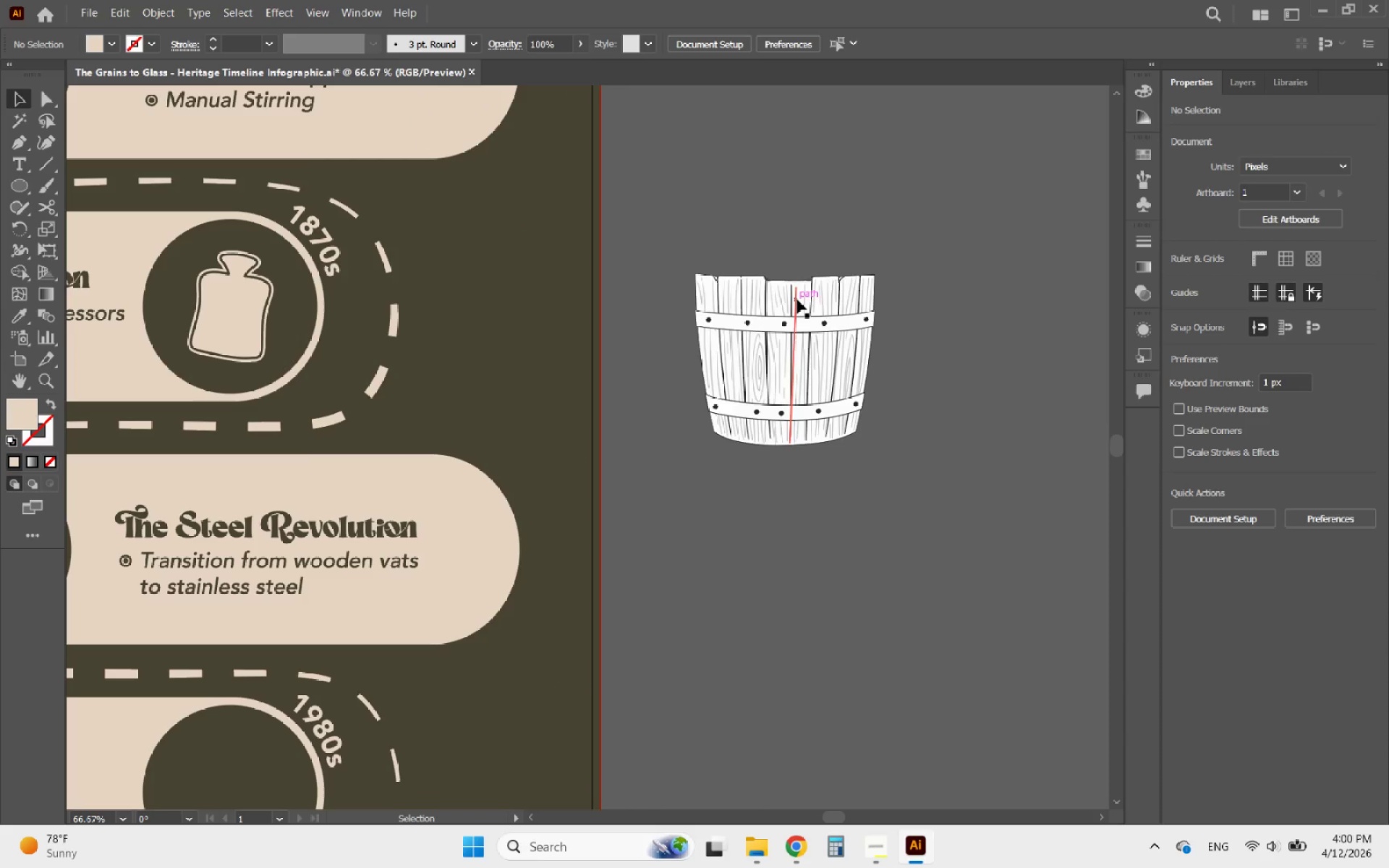 
double_click([797, 299])
 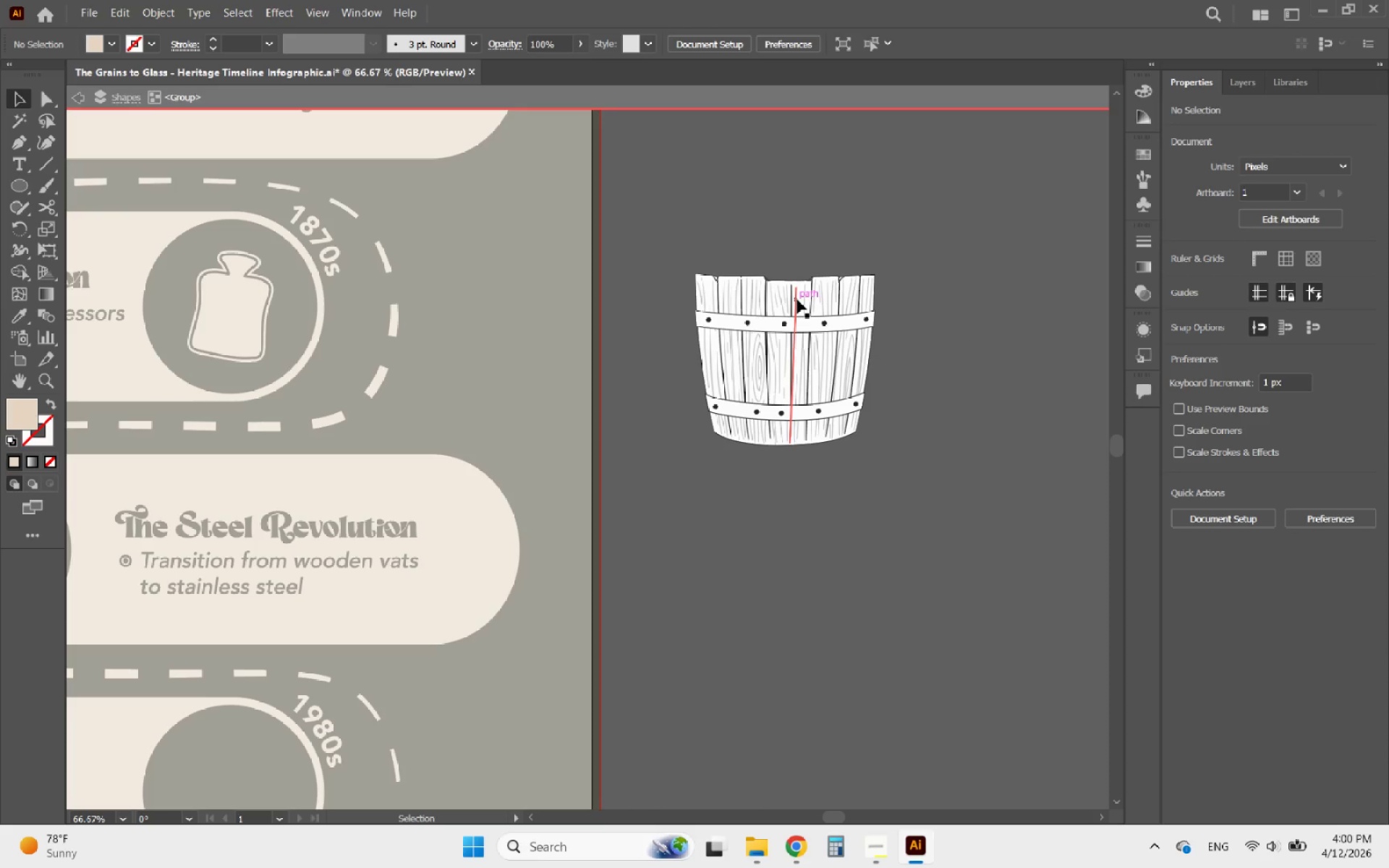 
hold_key(key=AltLeft, duration=0.5)
scroll: coordinate [780, 287], scroll_direction: up, amount: 6.0
 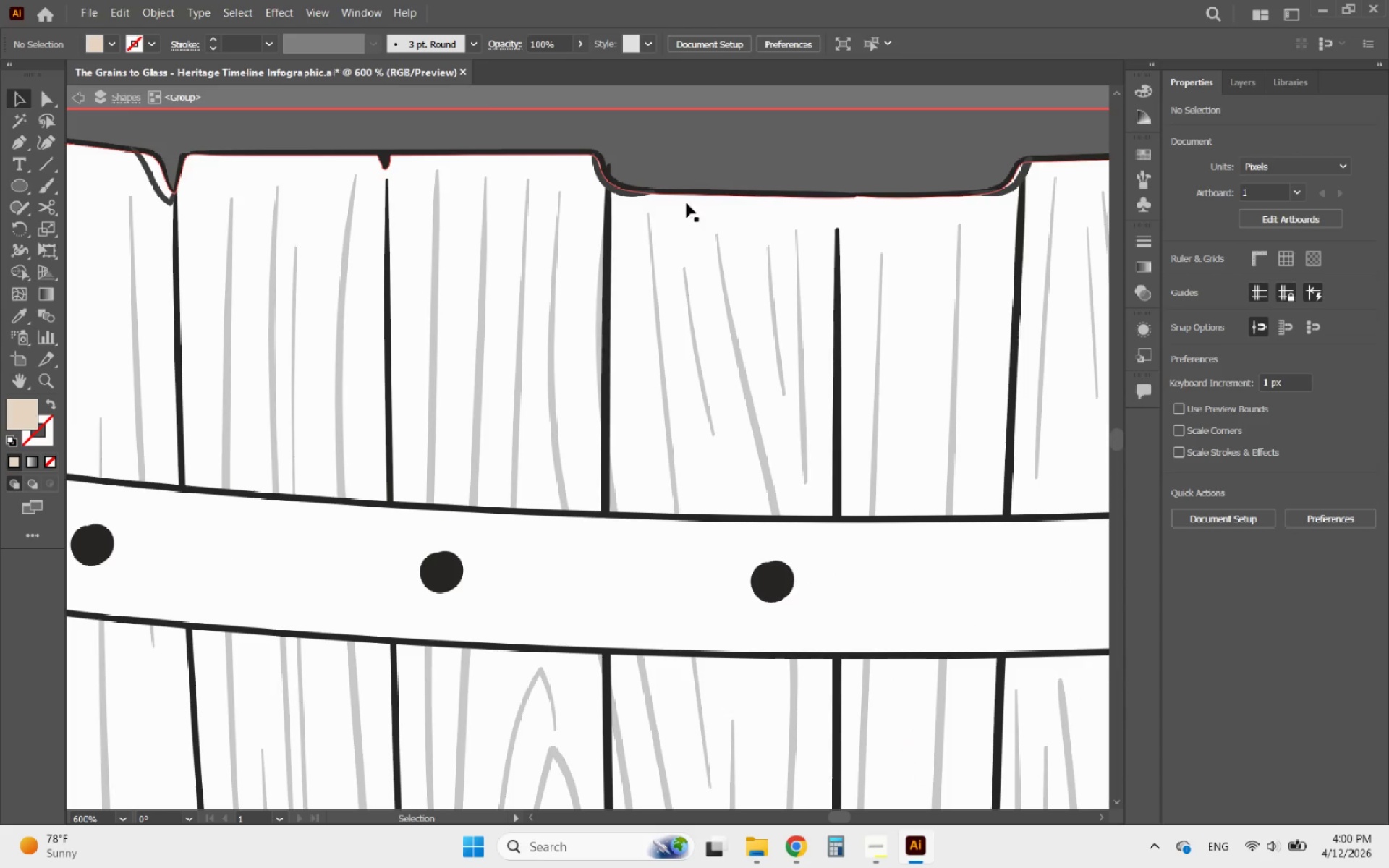 
left_click([626, 195])
 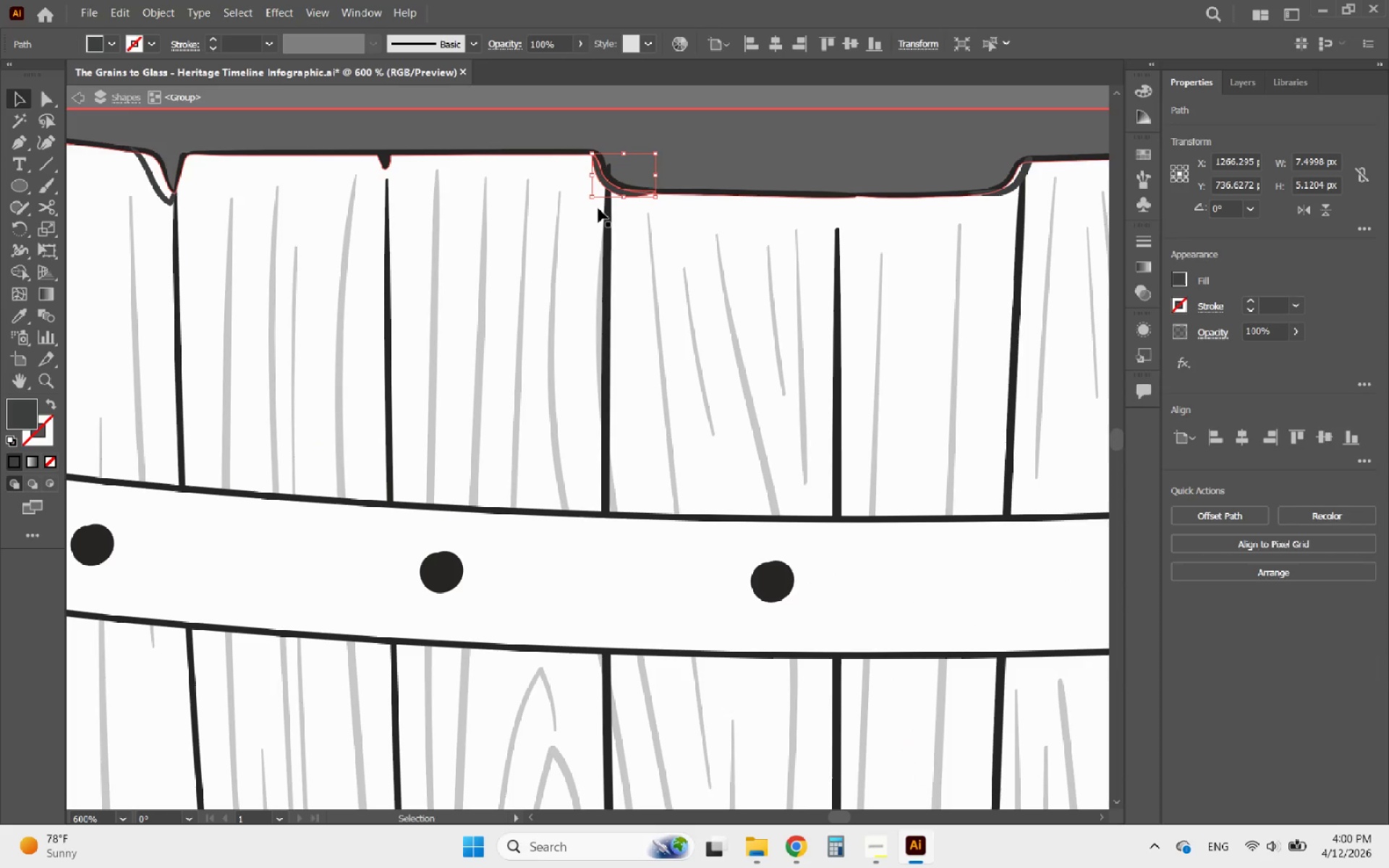 
key(Delete)
 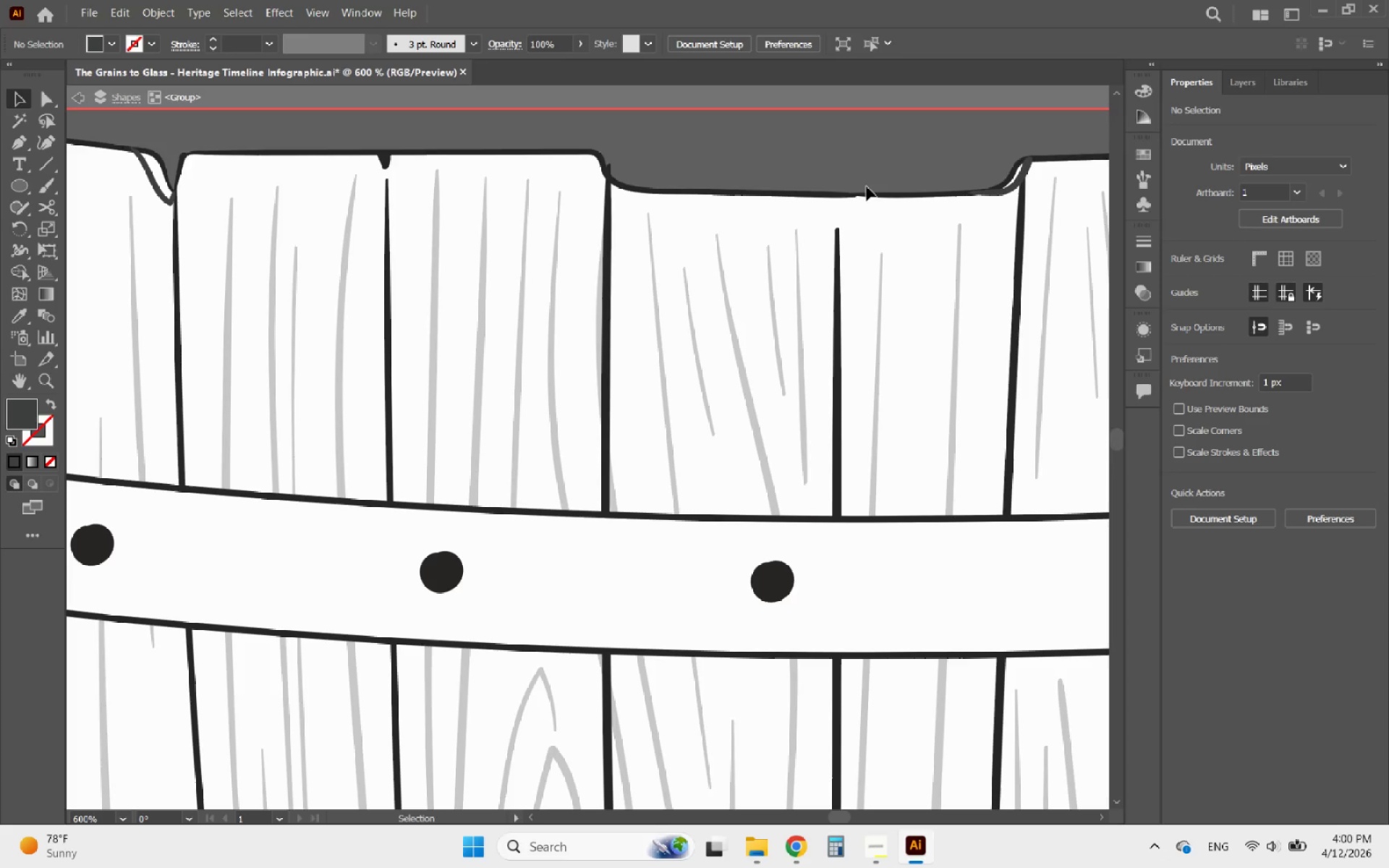 
left_click([993, 192])
 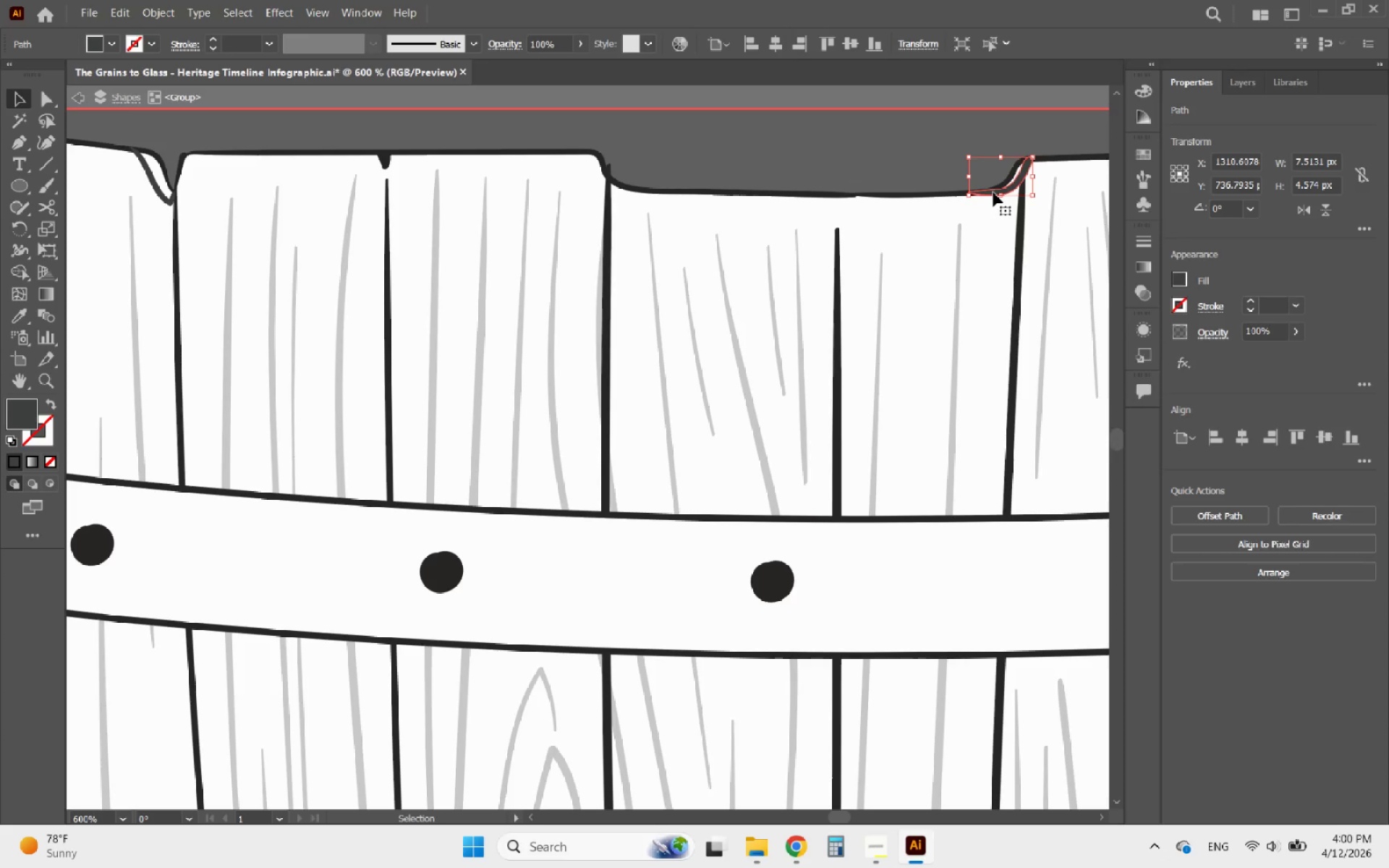 
key(Delete)
 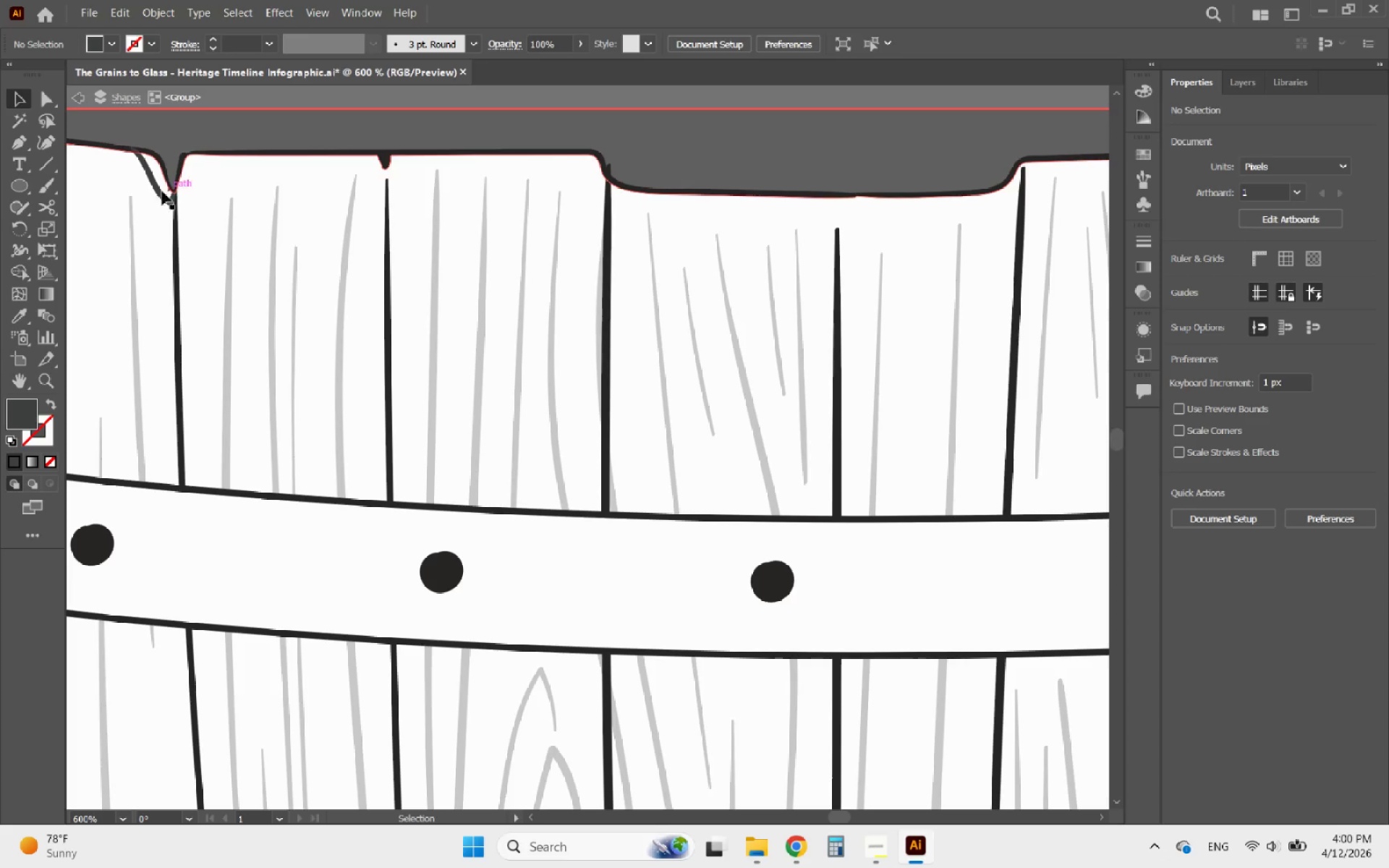 
left_click([156, 191])
 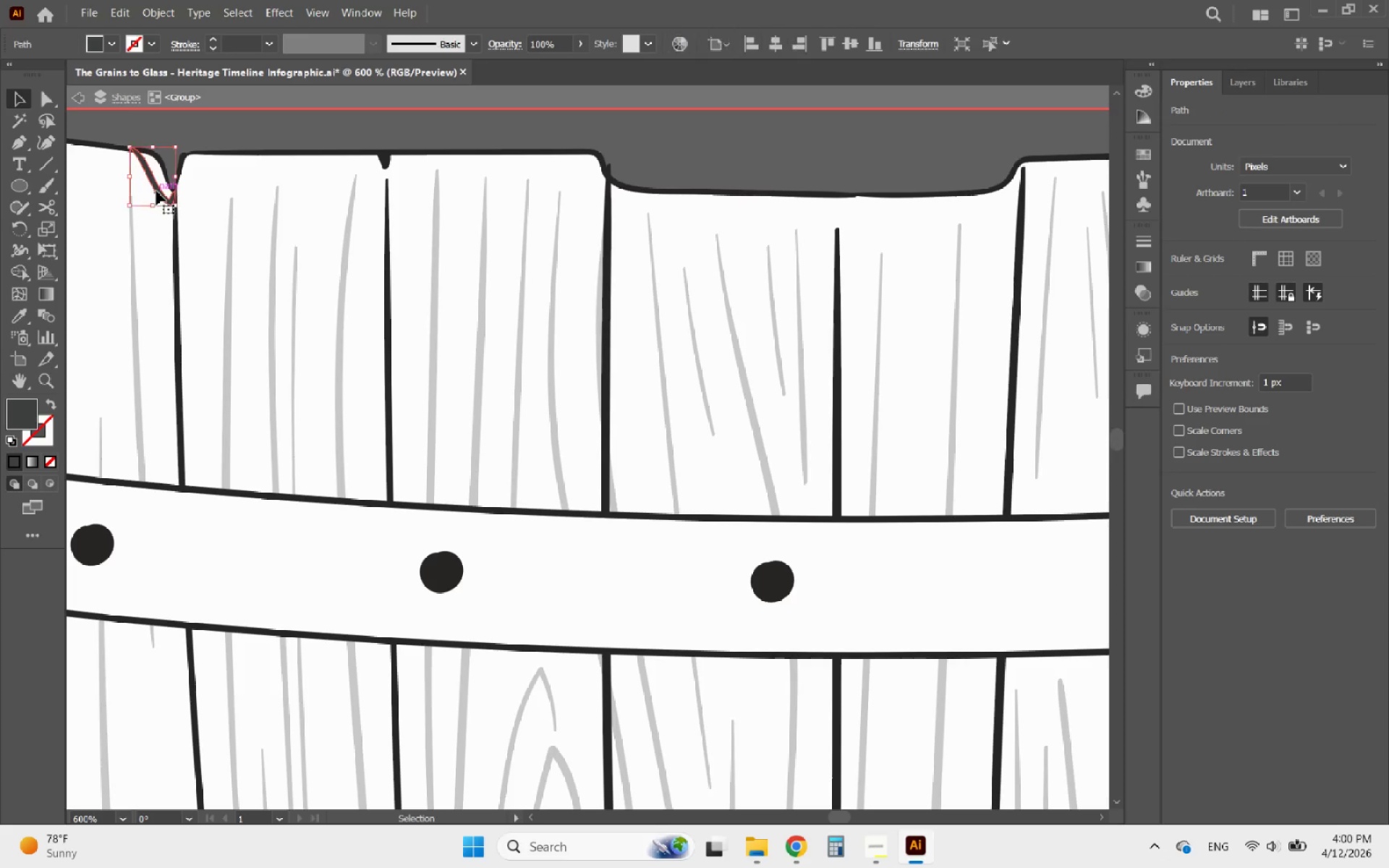 
key(Delete)
 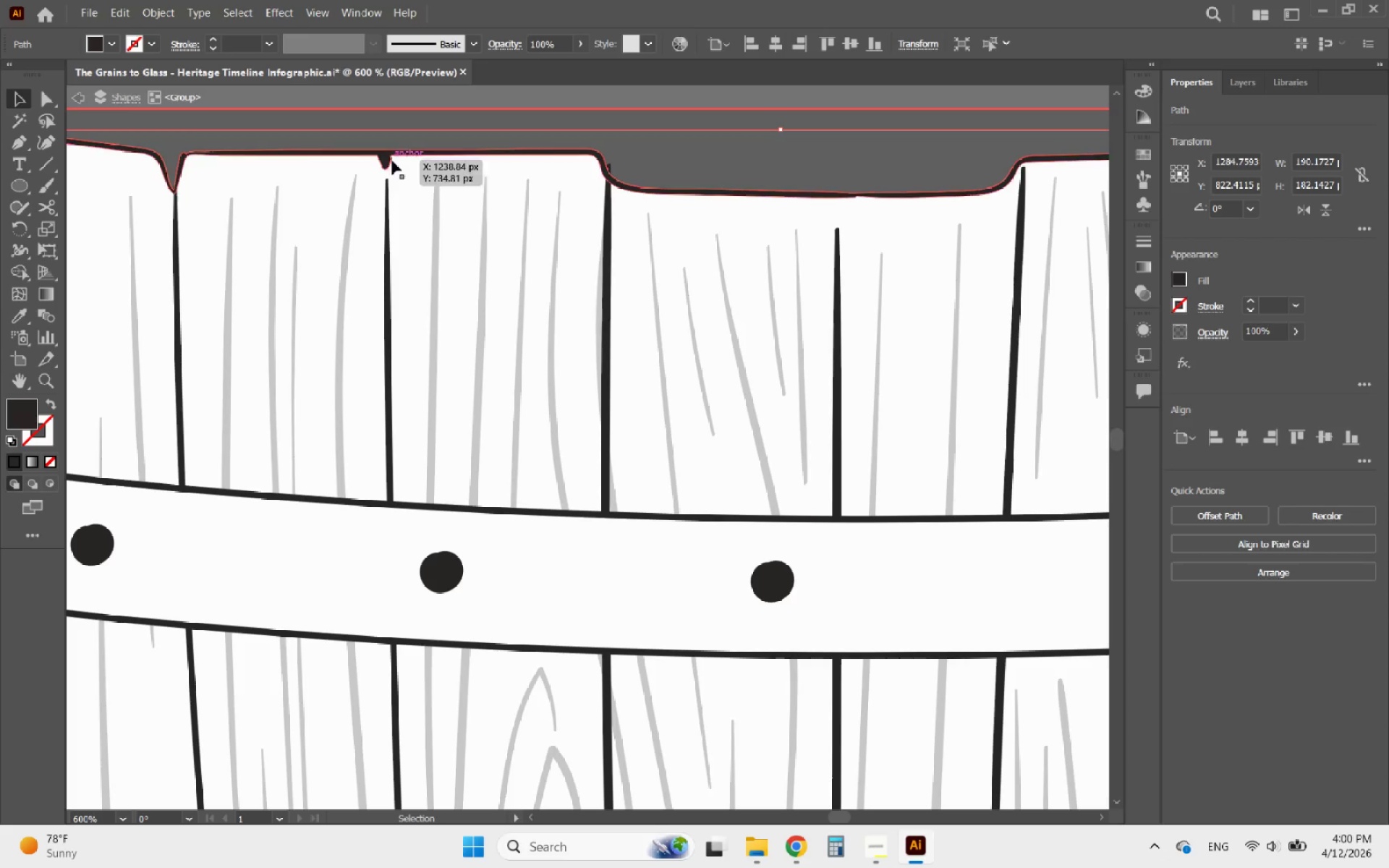 
hold_key(key=AltLeft, duration=0.45)
scroll: coordinate [817, 323], scroll_direction: down, amount: 3.0
 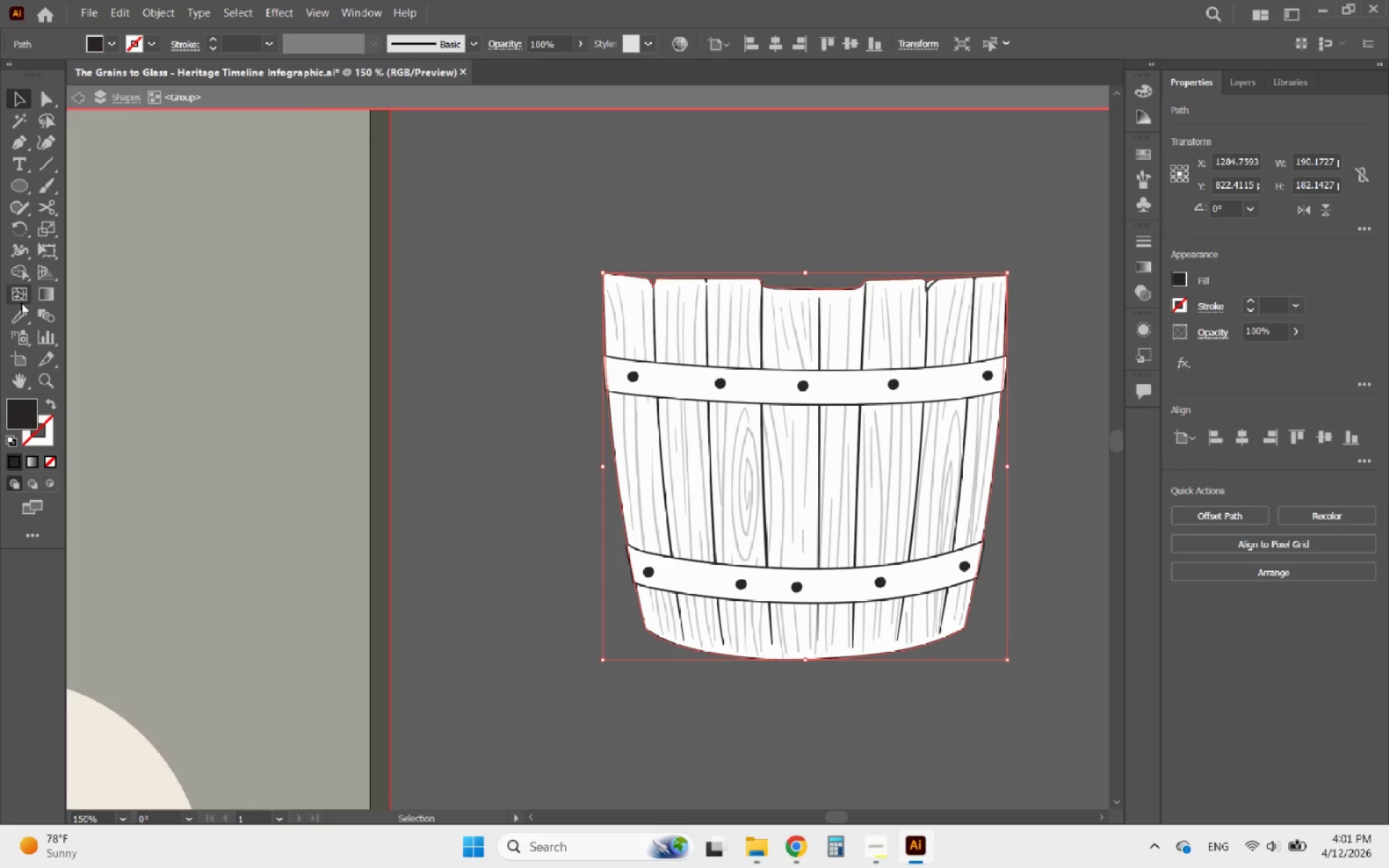 
left_click([12, 310])
 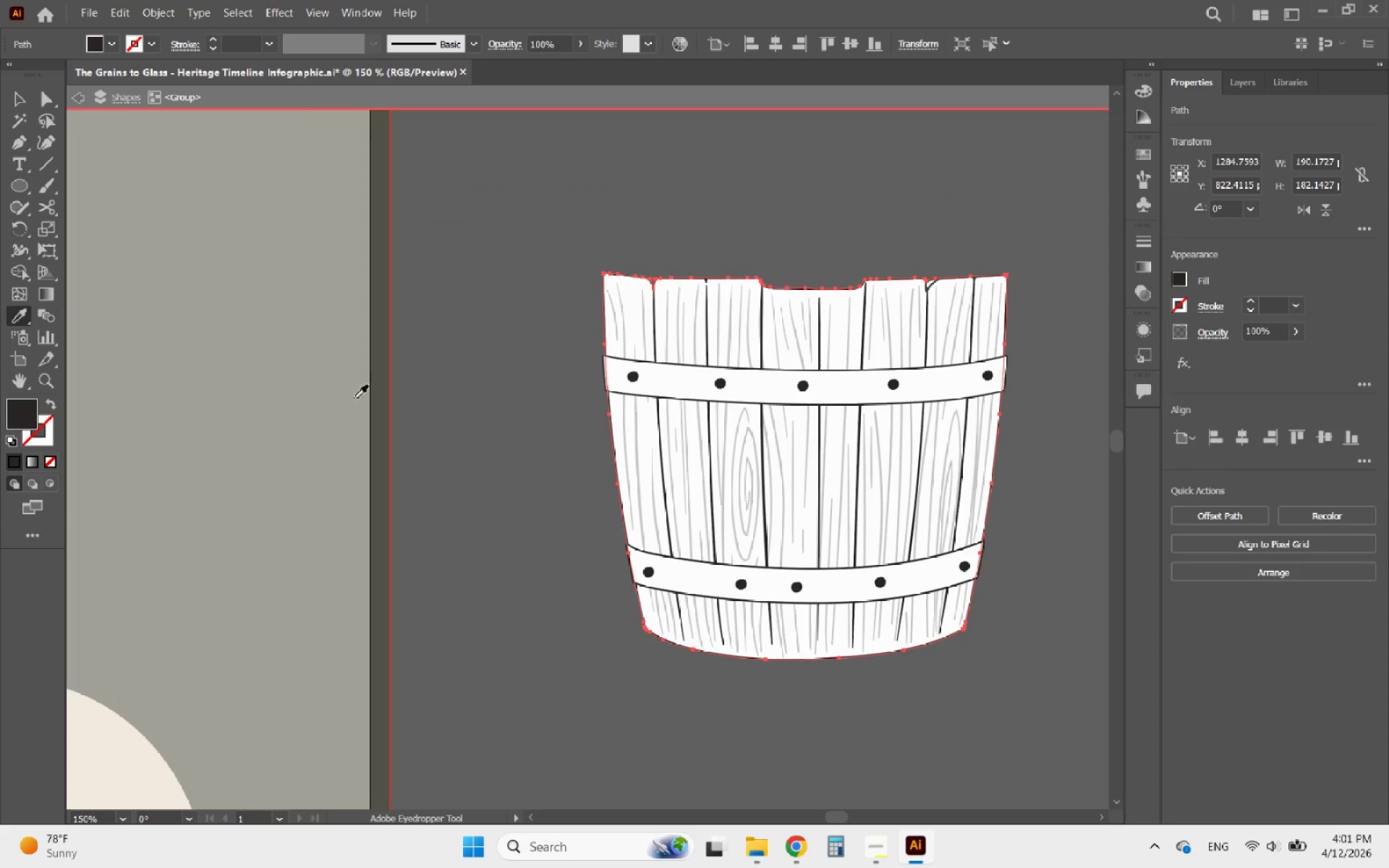 
hold_key(key=AltLeft, duration=0.34)
scroll: coordinate [504, 441], scroll_direction: down, amount: 4.0
 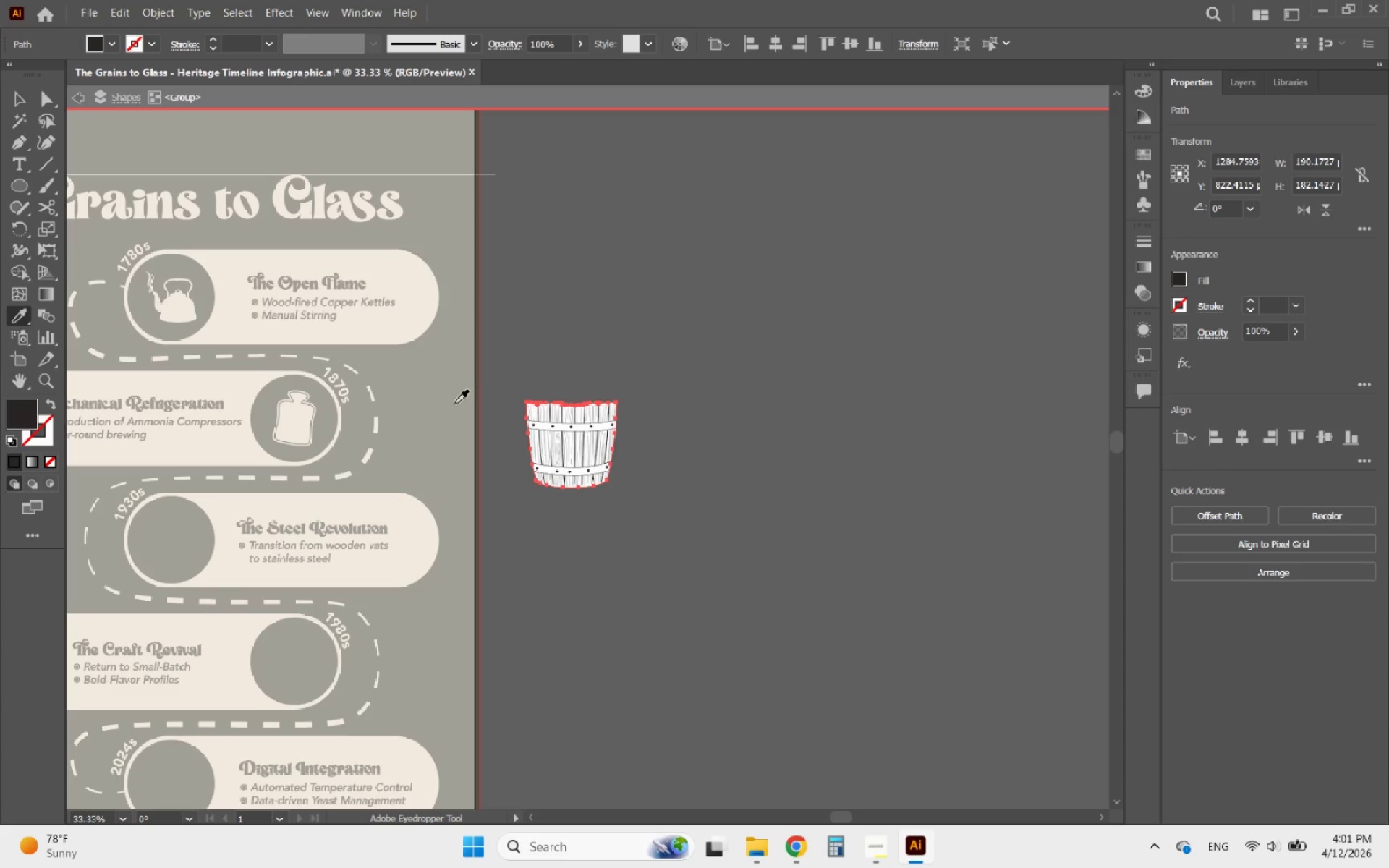 
left_click([443, 407])
 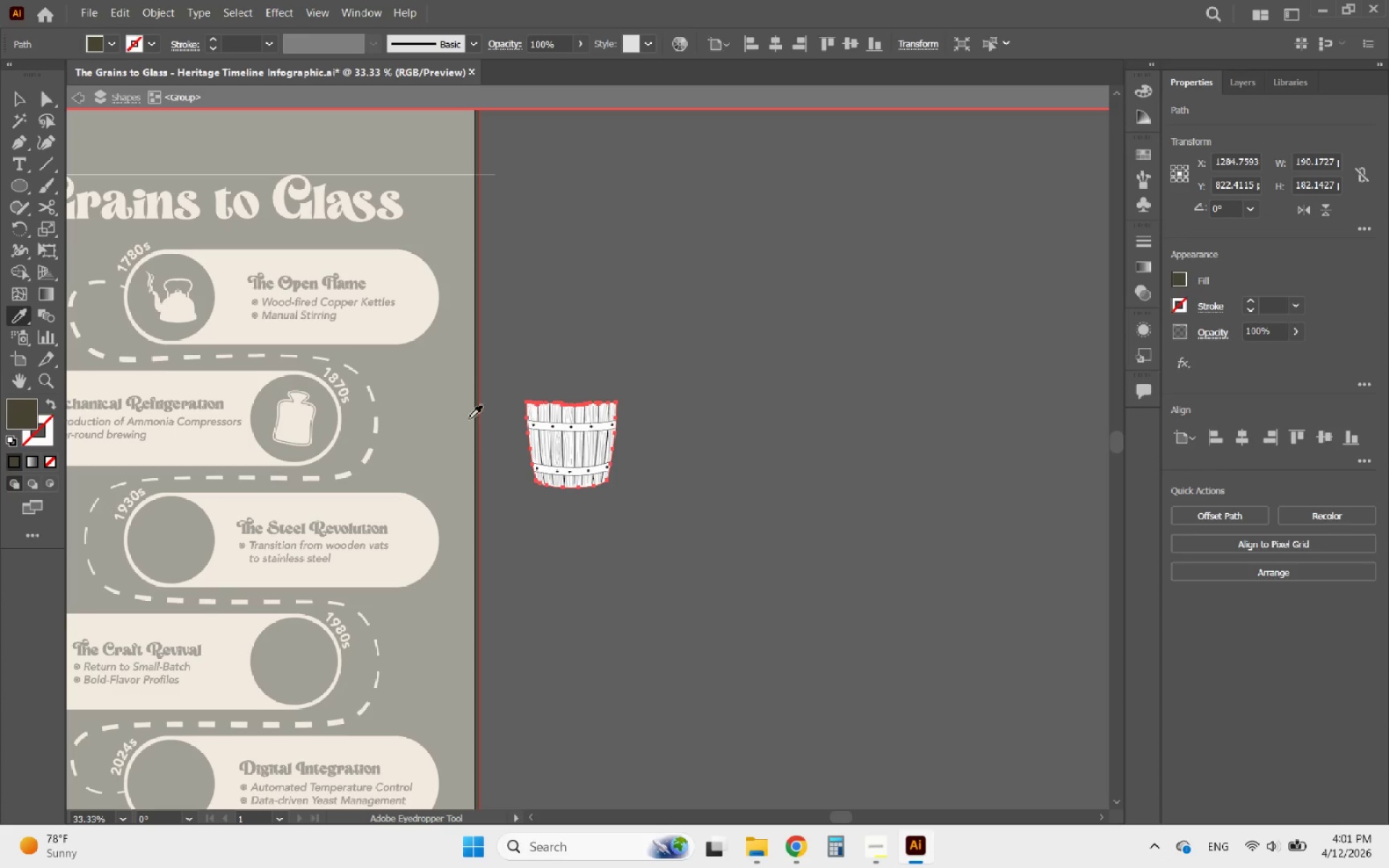 
hold_key(key=AltLeft, duration=2.44)
scroll: coordinate [692, 320], scroll_direction: up, amount: 9.0
 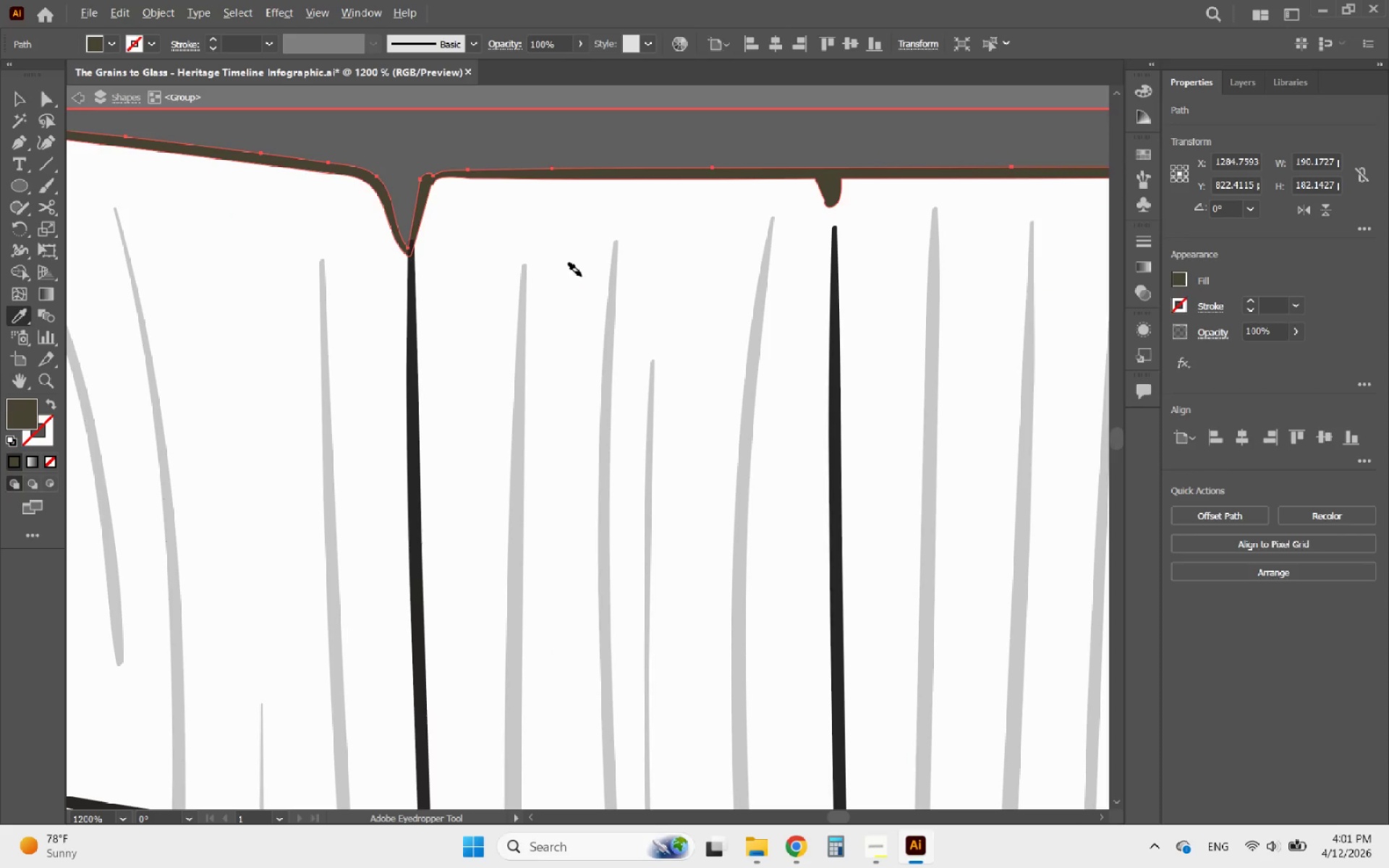 
scroll: coordinate [504, 242], scroll_direction: down, amount: 3.0
 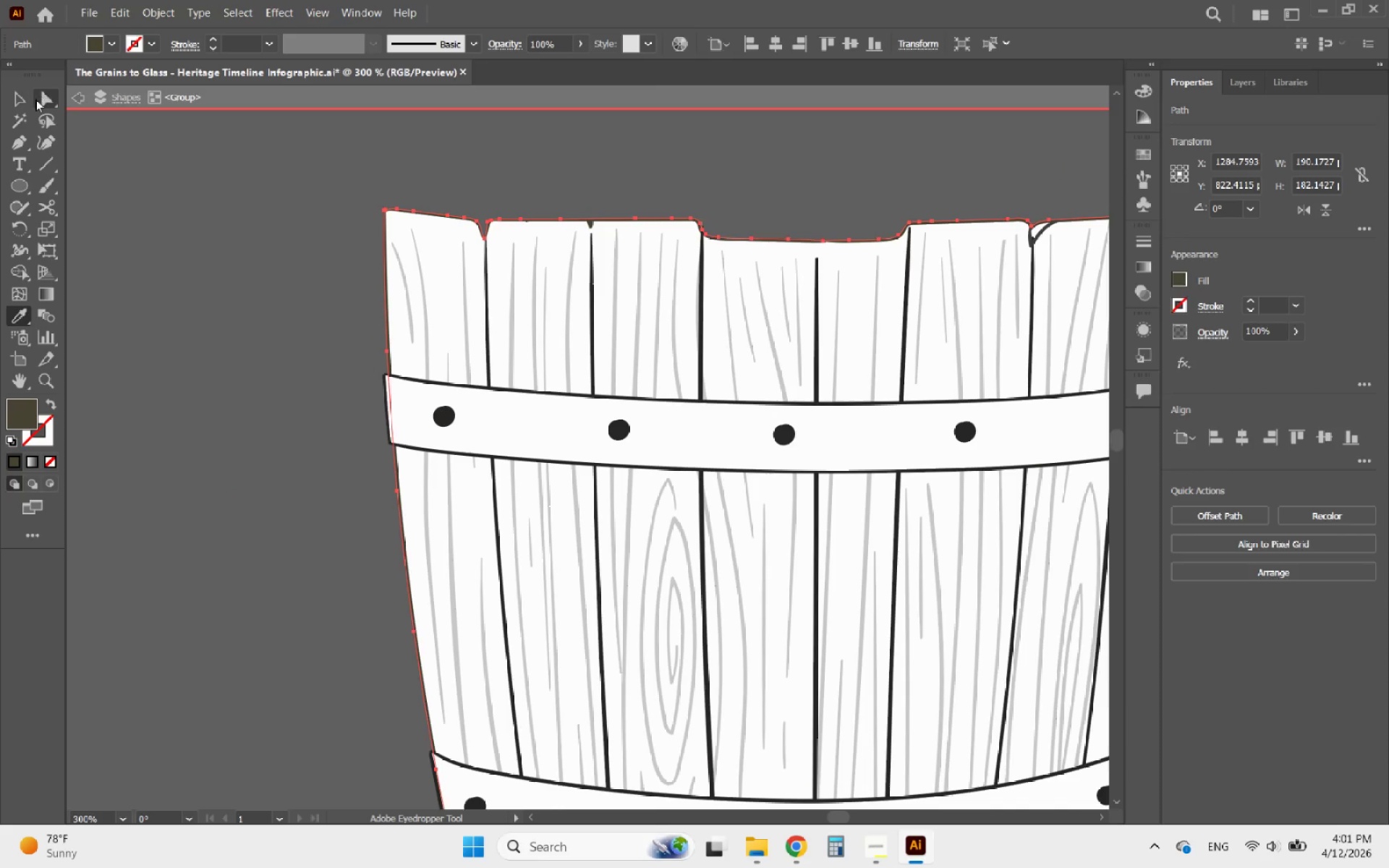 
left_click([20, 101])
 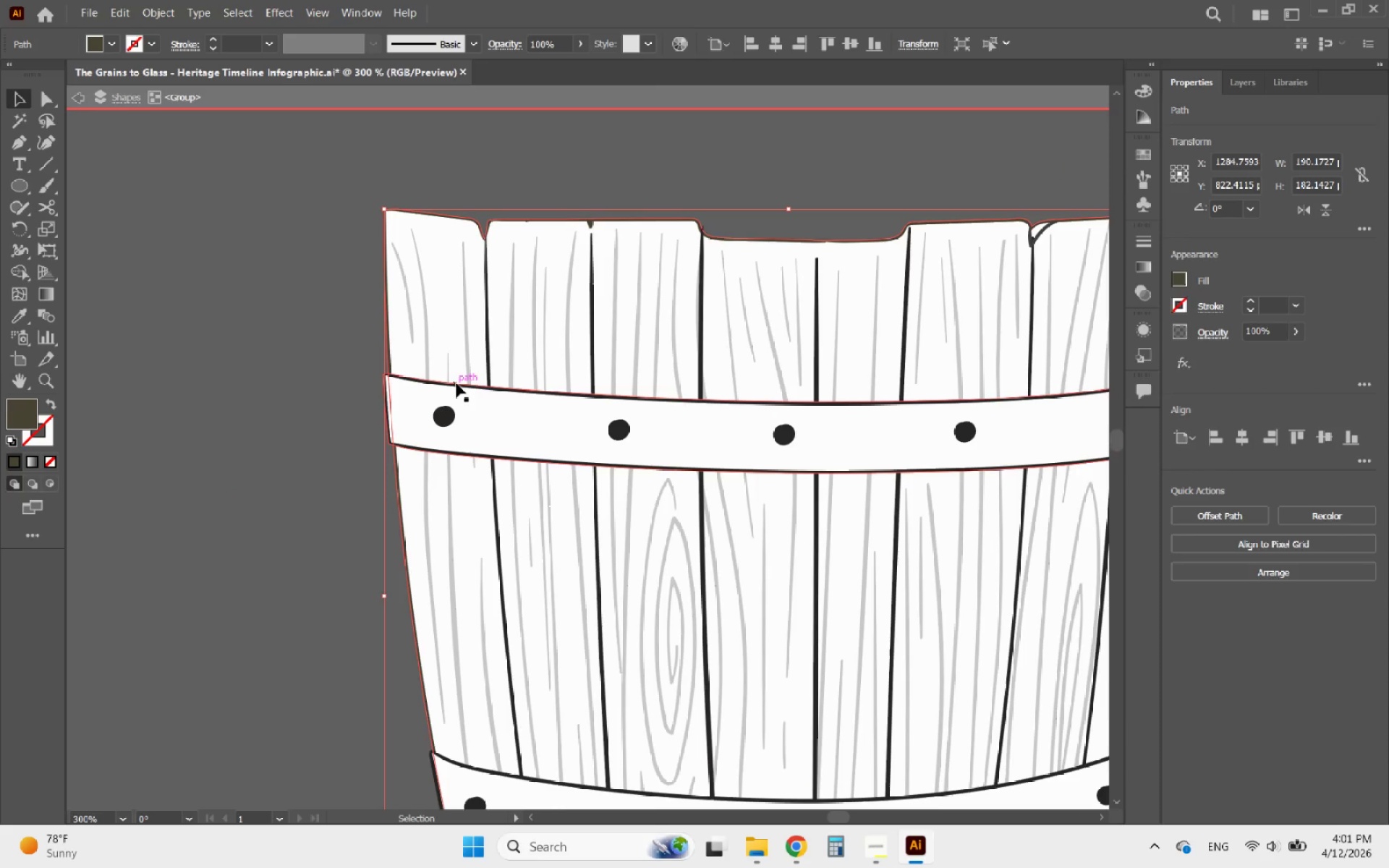 
left_click([456, 383])
 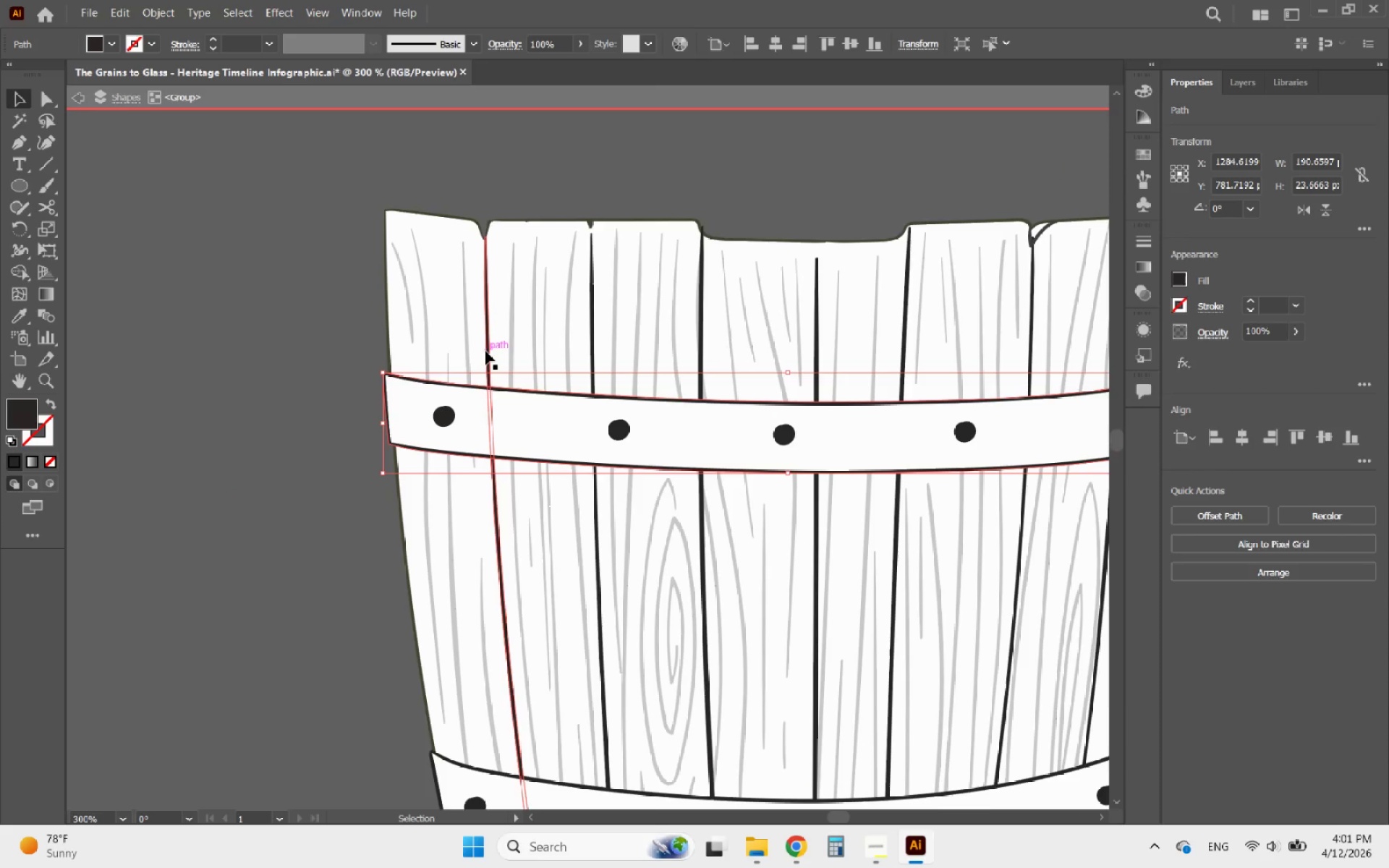 
hold_key(key=ShiftLeft, duration=1.41)
left_click([485, 351])
 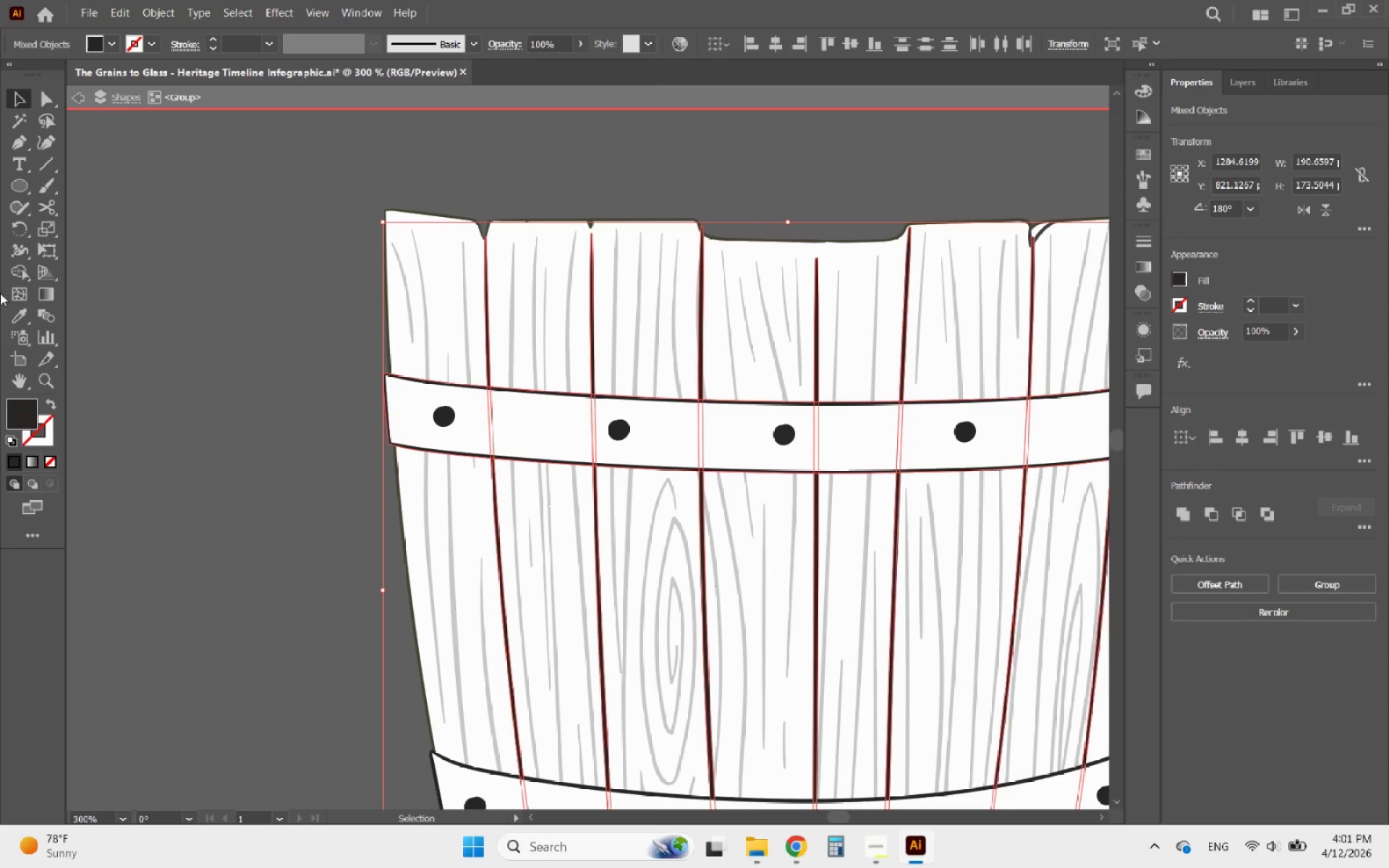 
left_click([17, 318])
 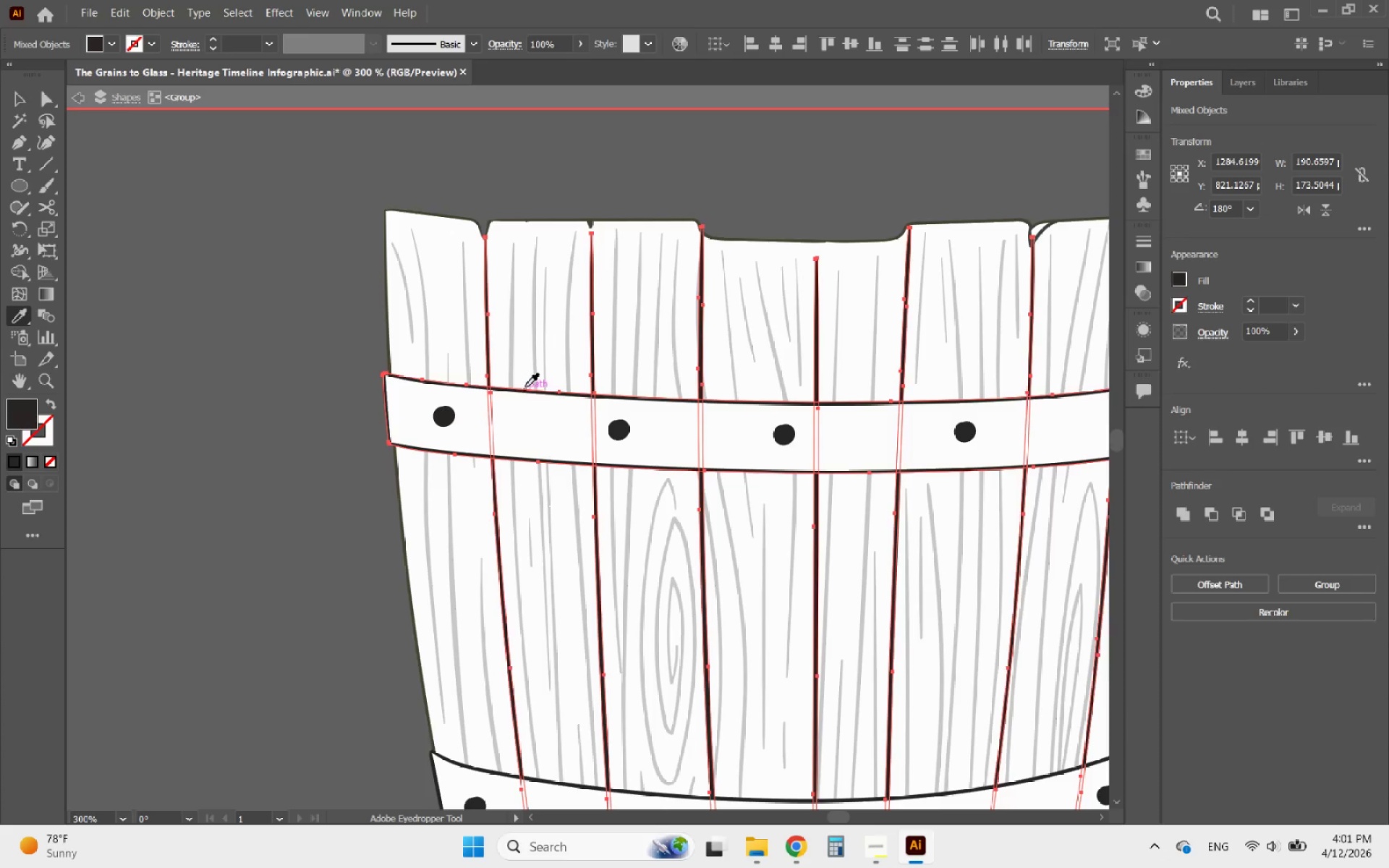 
hold_key(key=AltLeft, duration=0.41)
scroll: coordinate [581, 386], scroll_direction: down, amount: 3.0
 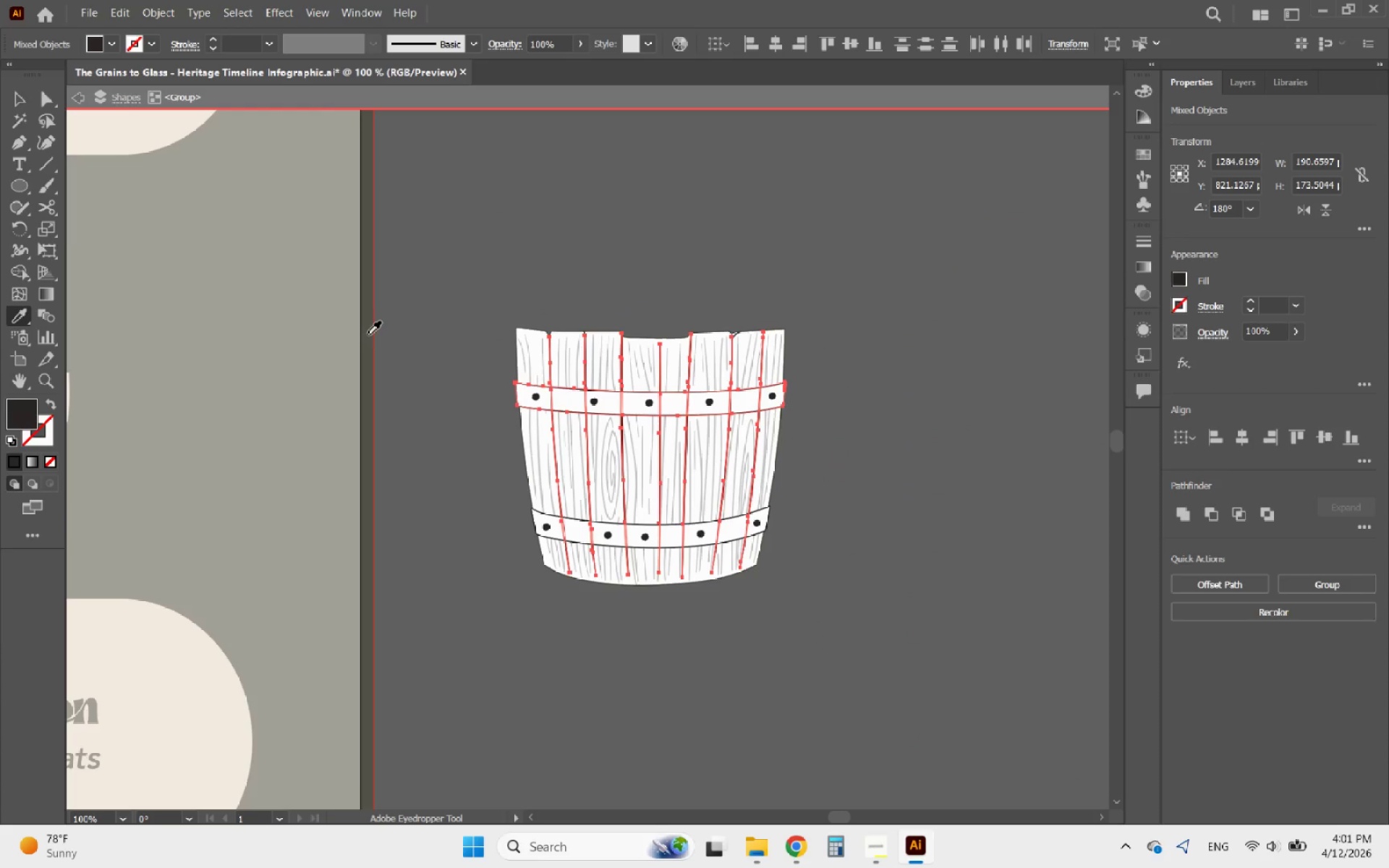 
left_click([368, 335])
 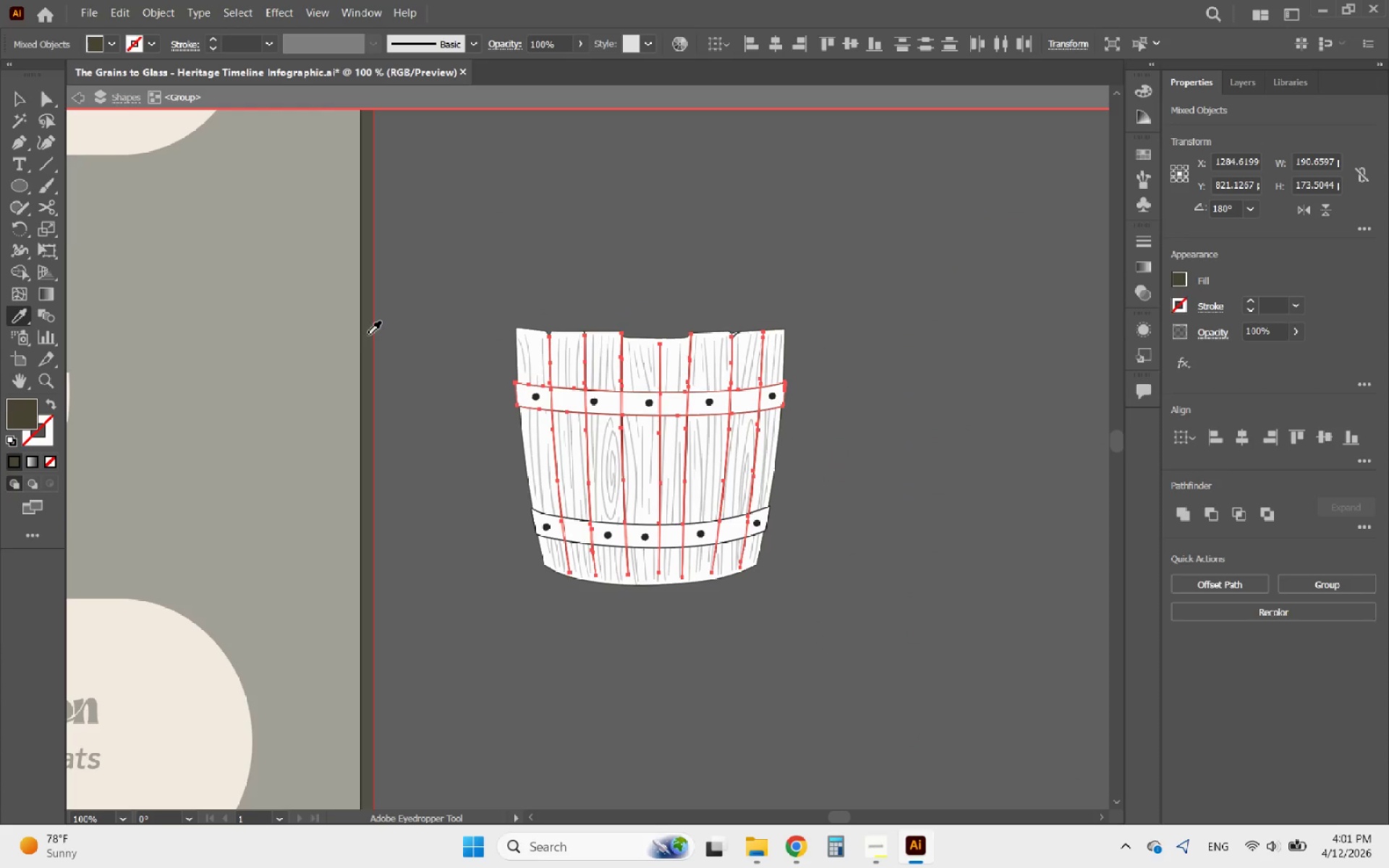 
hold_key(key=AltLeft, duration=0.73)
scroll: coordinate [599, 398], scroll_direction: up, amount: 3.0
 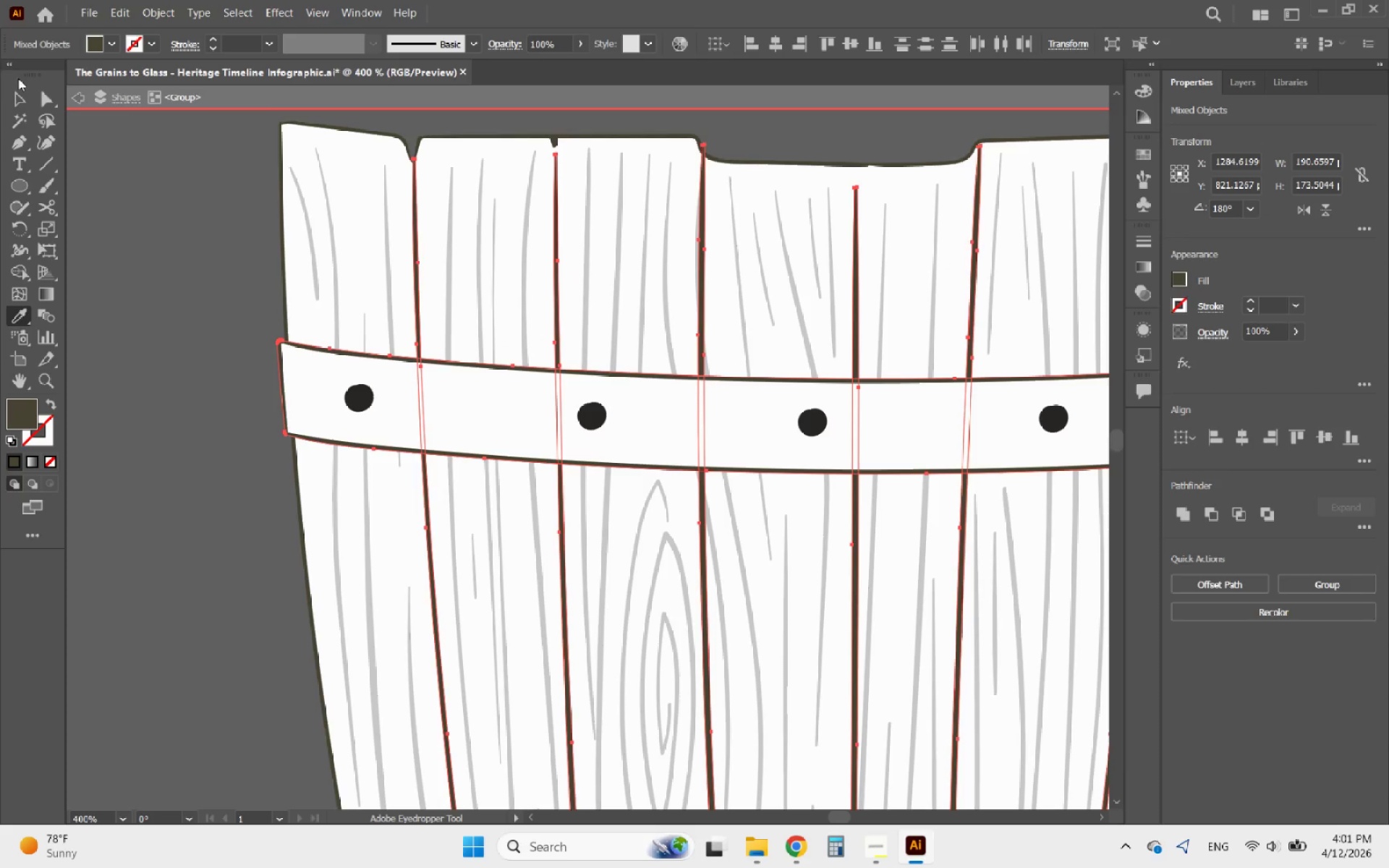 
left_click([19, 91])
 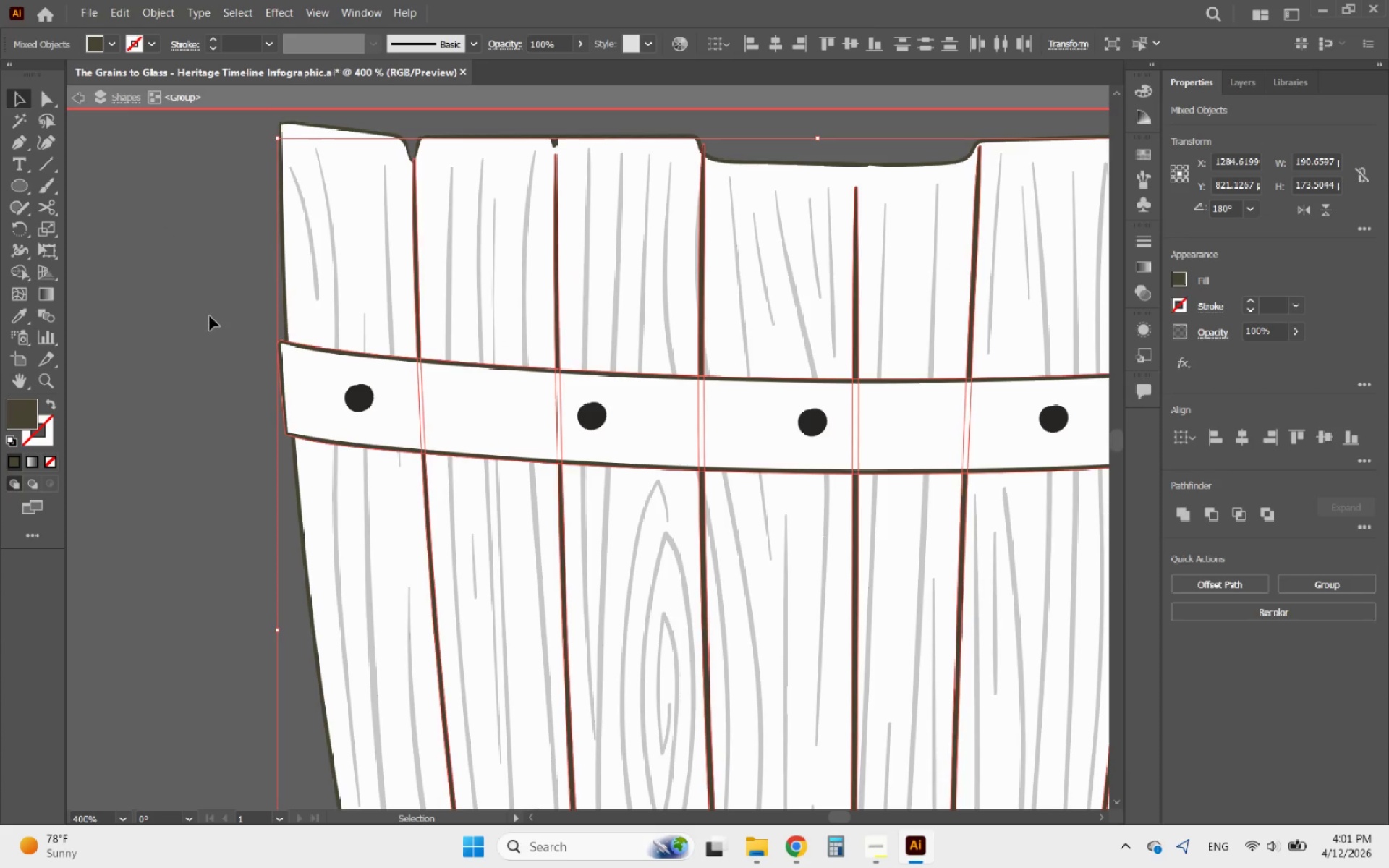 
left_click([210, 316])
 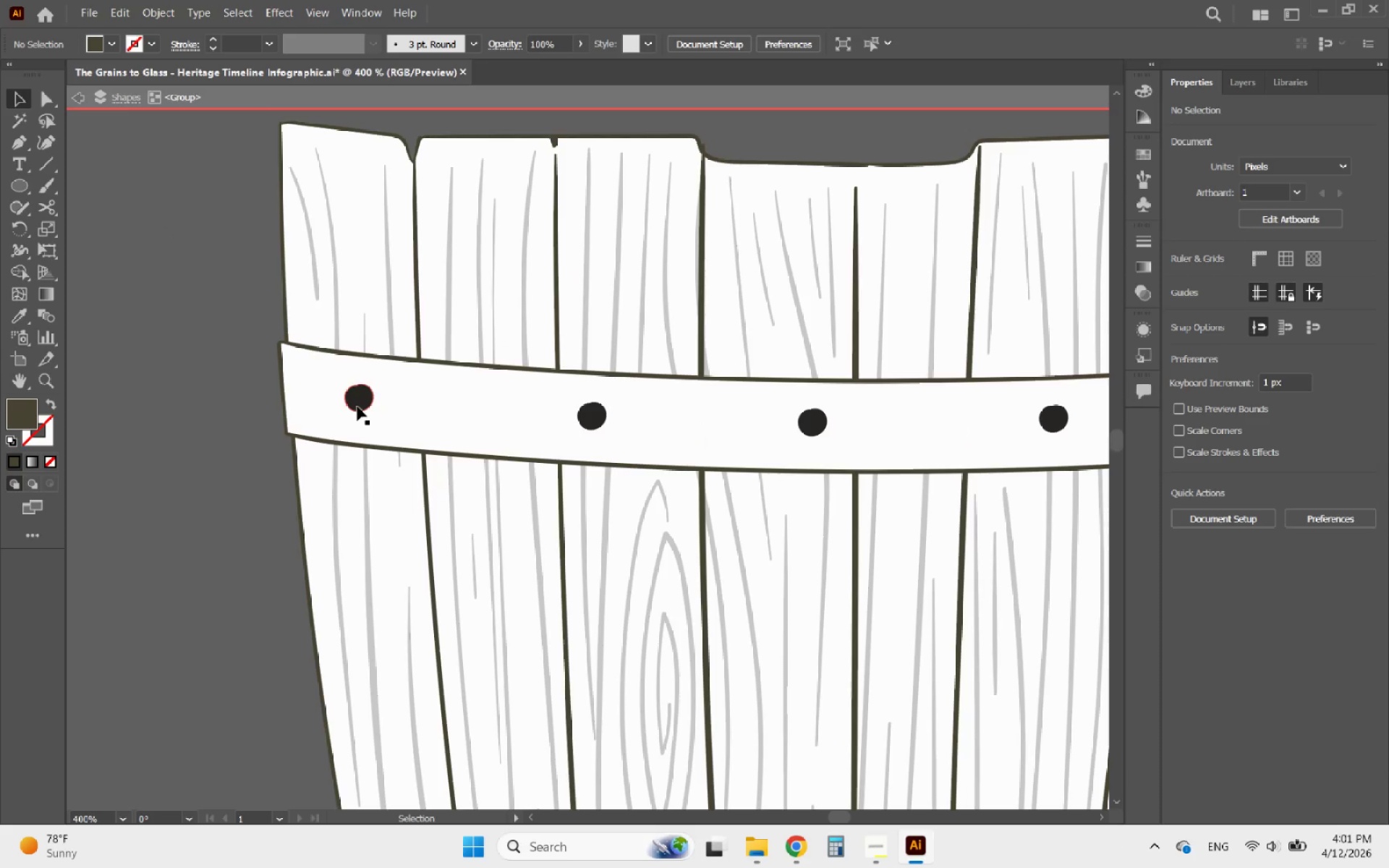 
left_click([357, 400])
 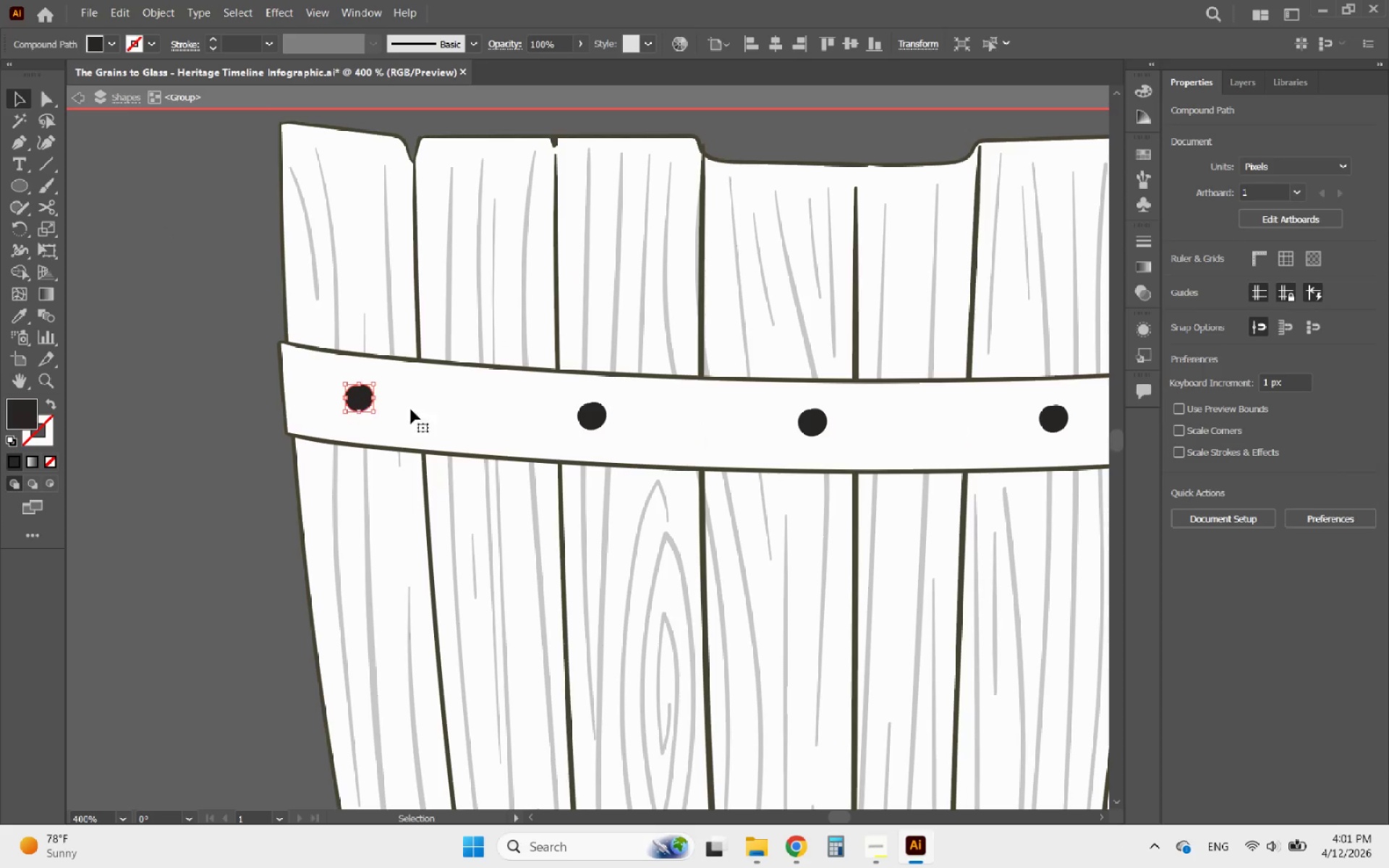 
hold_key(key=ShiftLeft, duration=1.8)
left_click([586, 412])
 